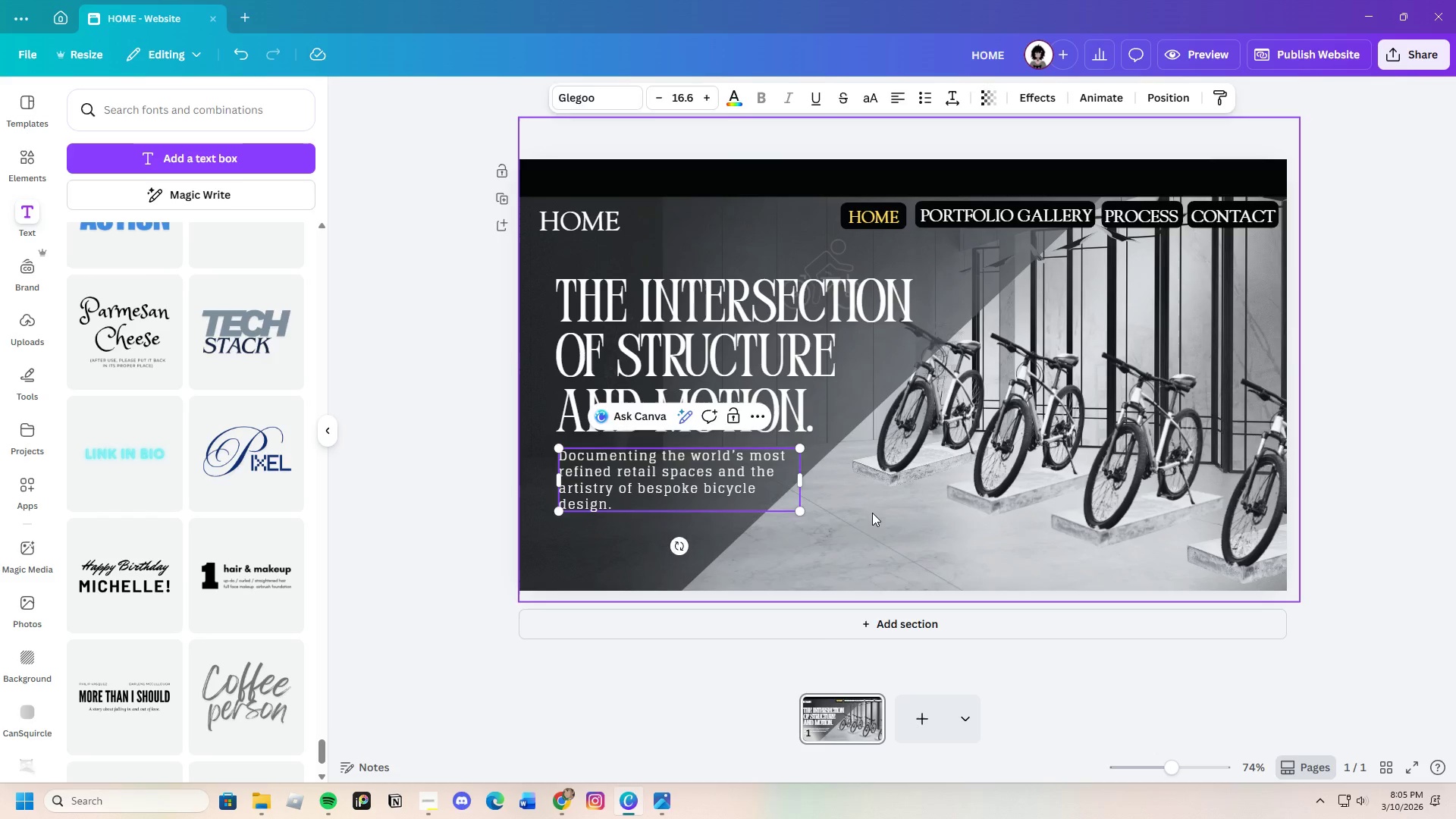 
left_click([872, 513])
 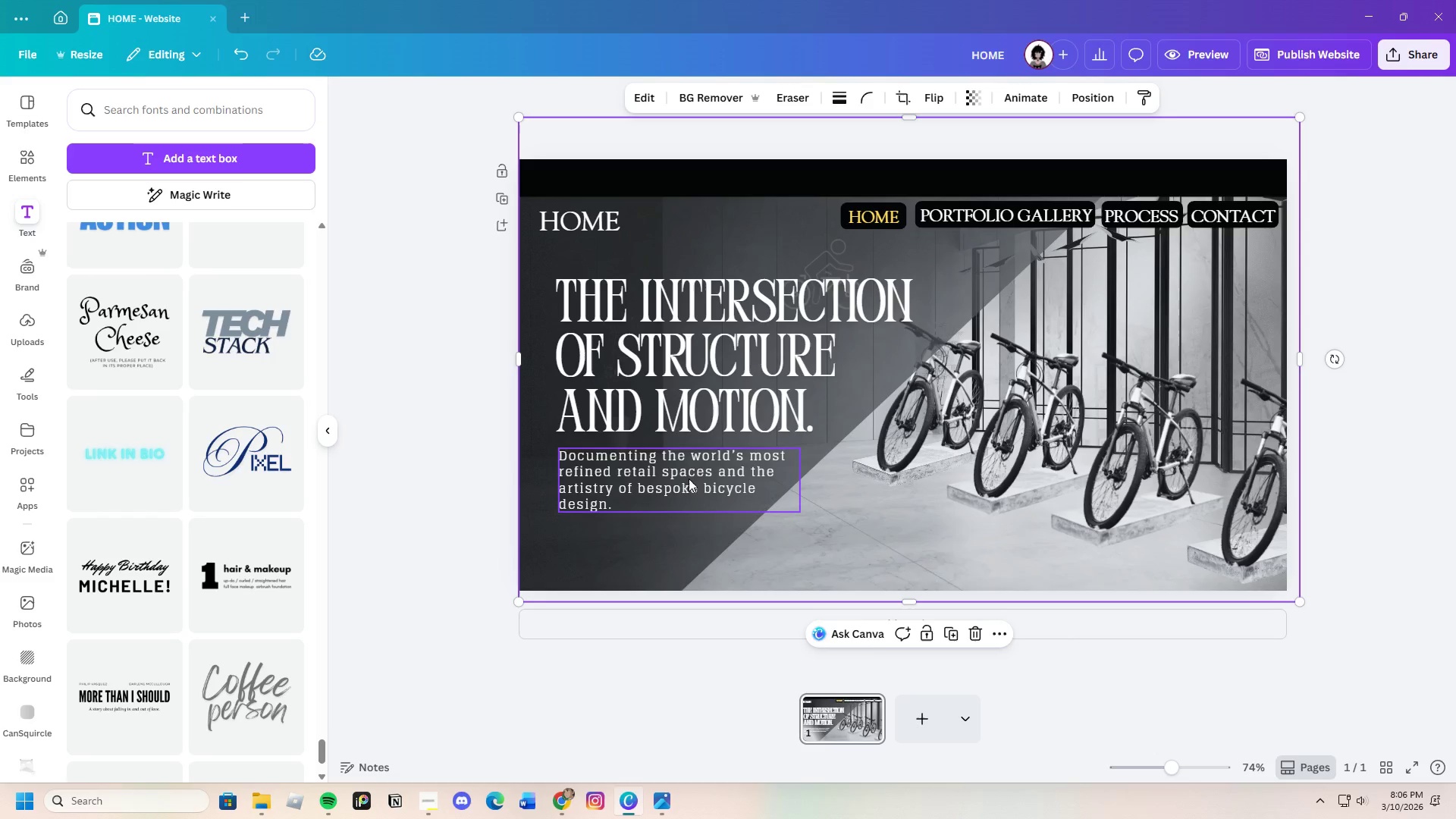 
left_click([682, 472])
 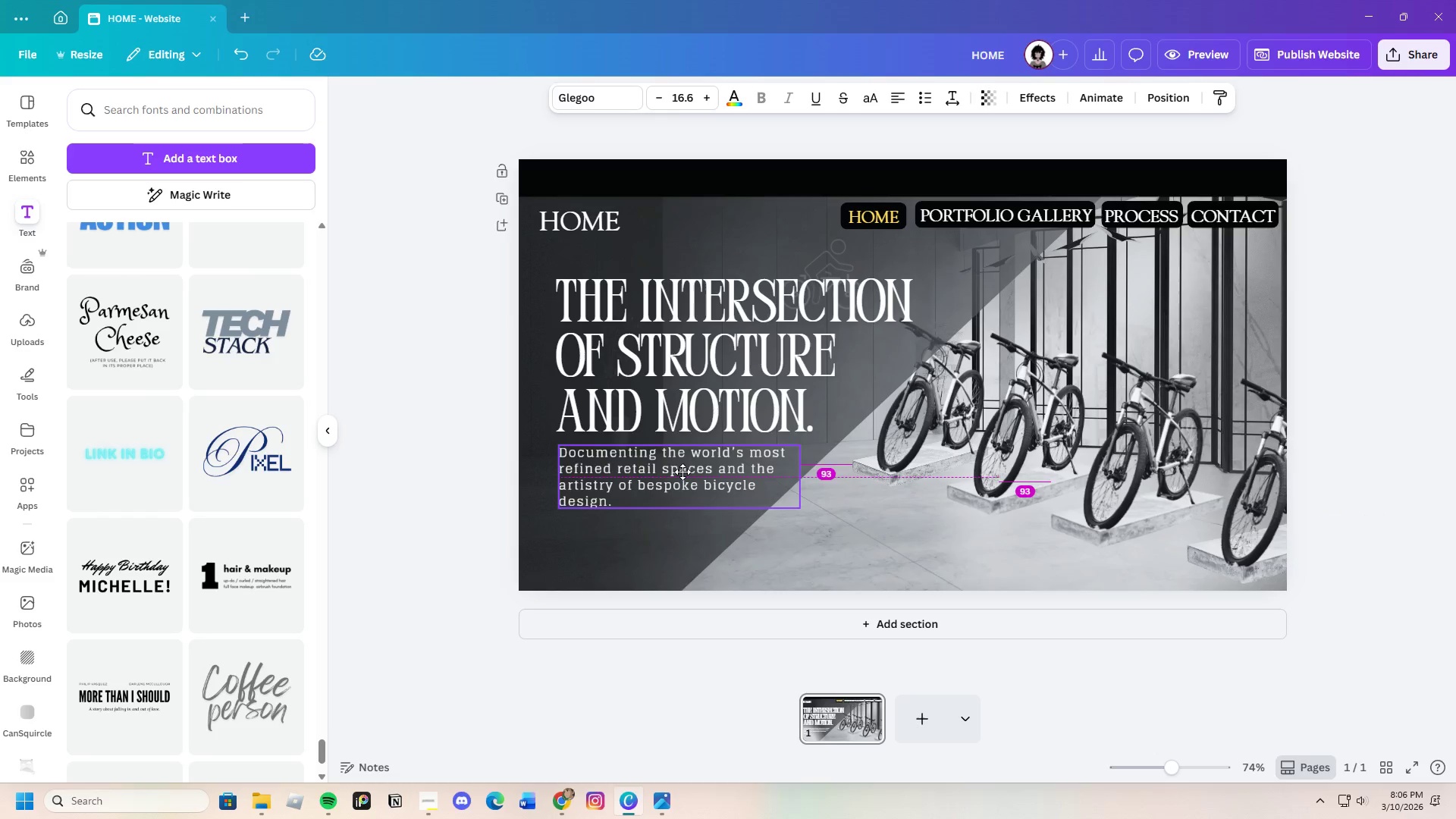 
wait(7.86)
 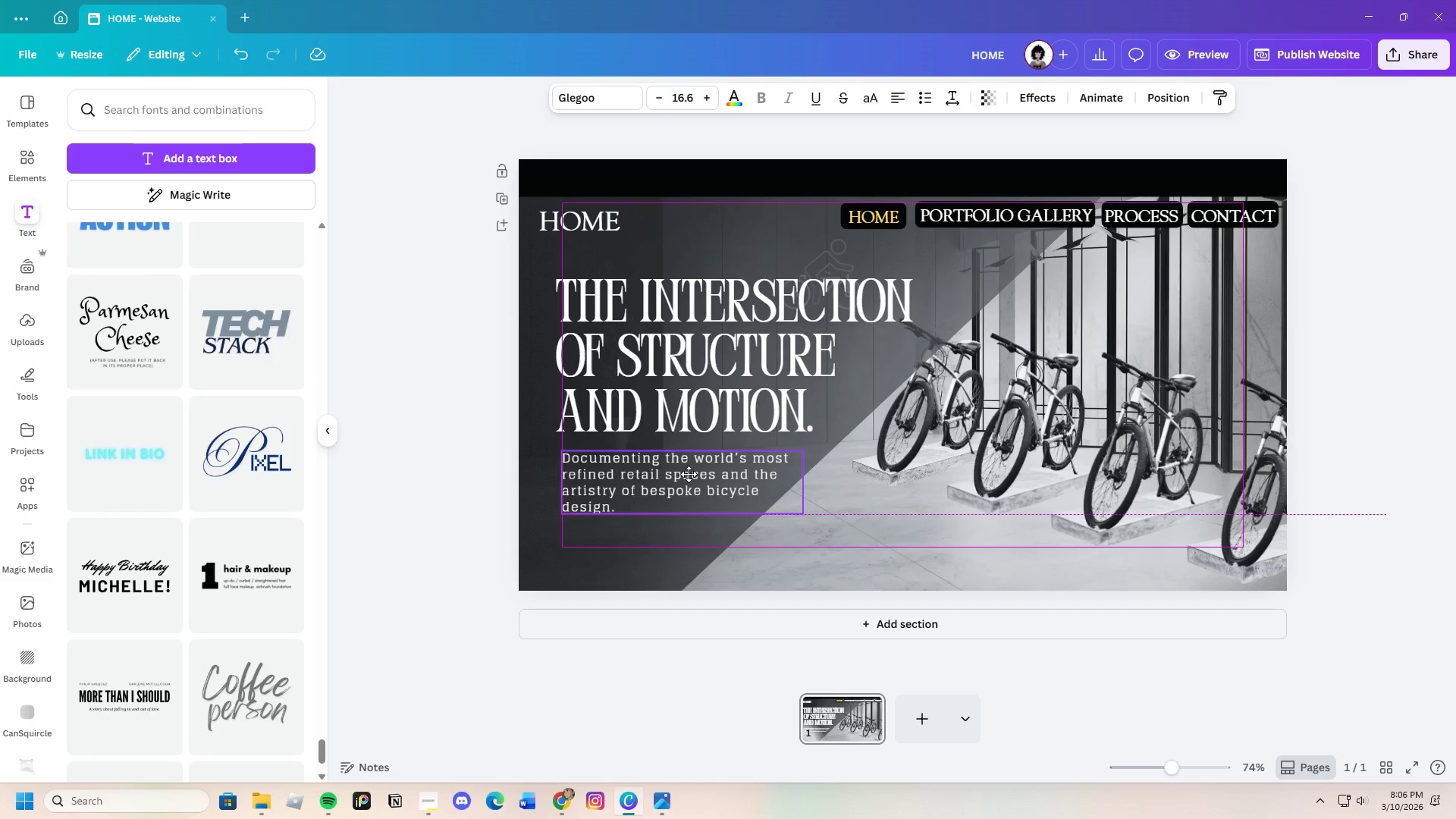 
left_click([902, 513])
 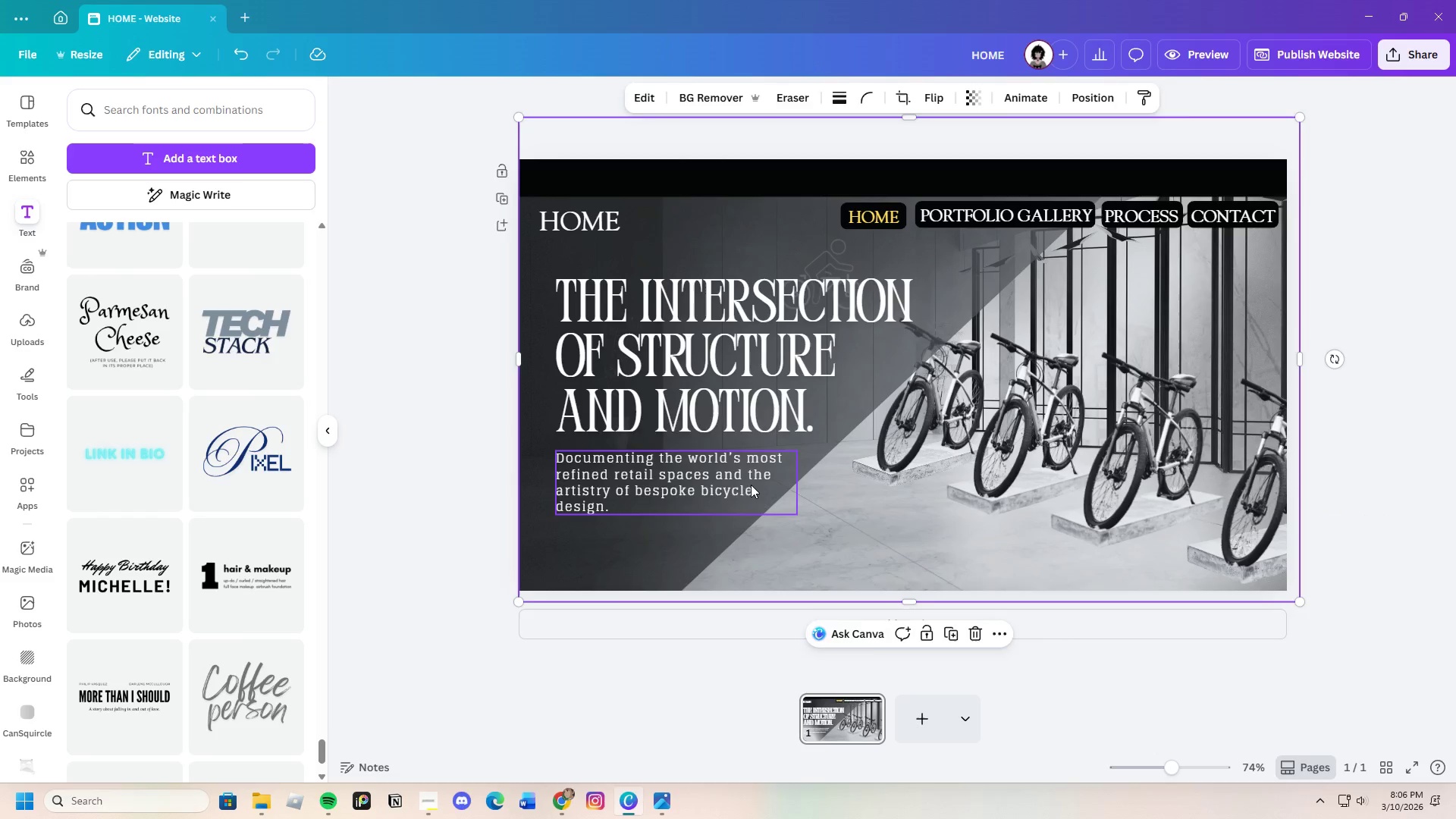 
left_click([751, 485])
 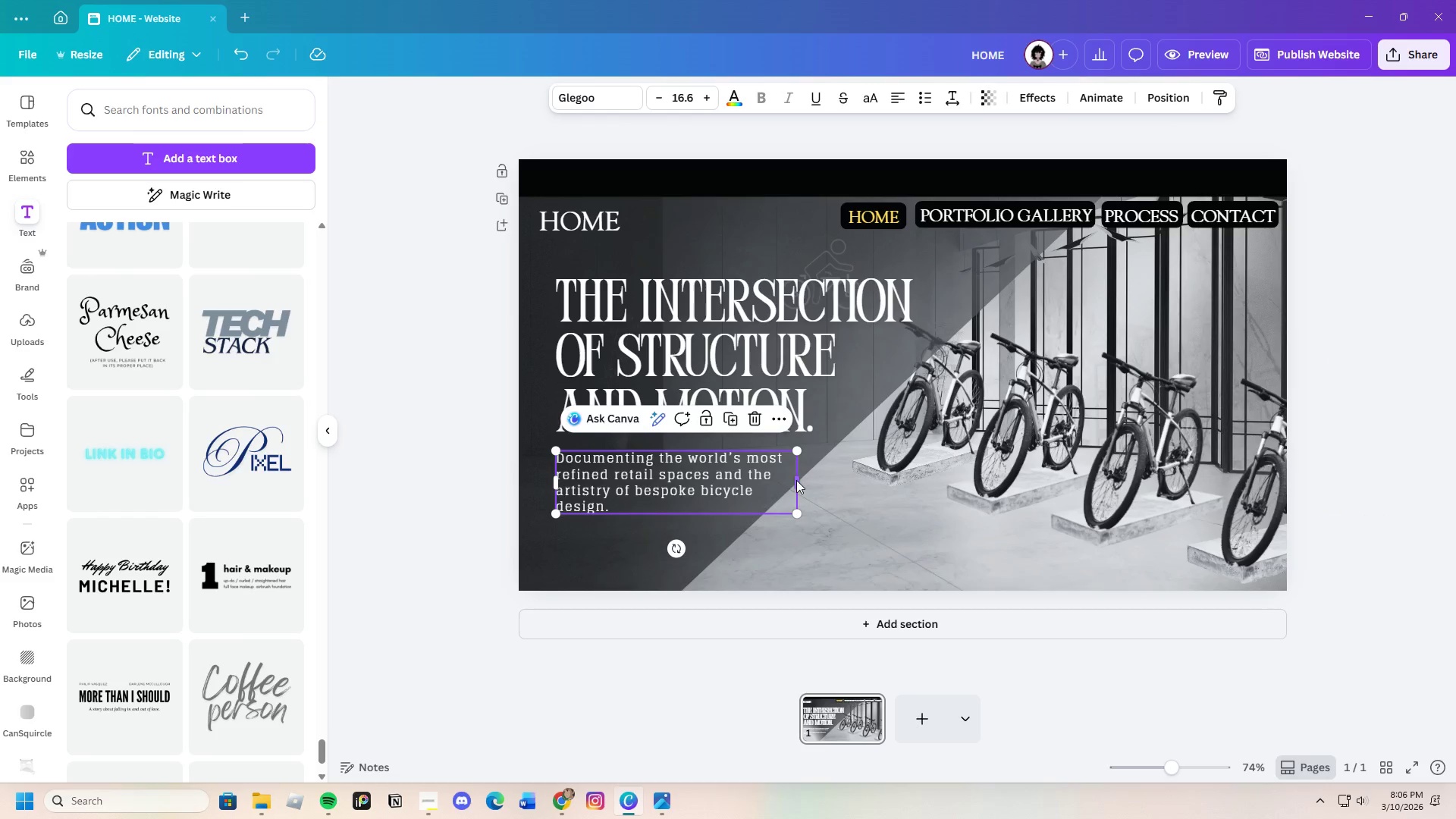 
left_click_drag(start_coordinate=[796, 480], to_coordinate=[795, 472])
 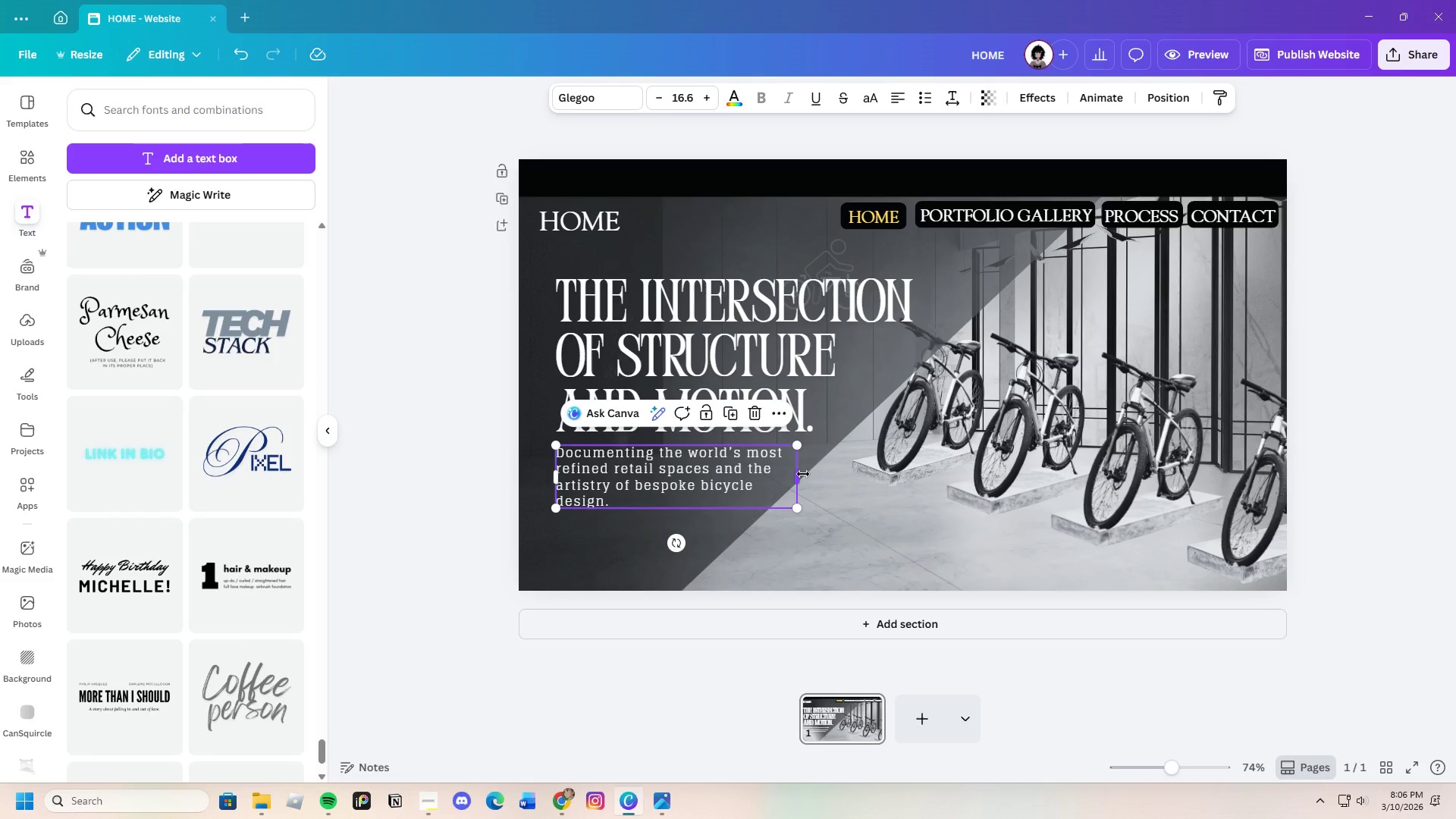 
left_click_drag(start_coordinate=[803, 474], to_coordinate=[795, 474])
 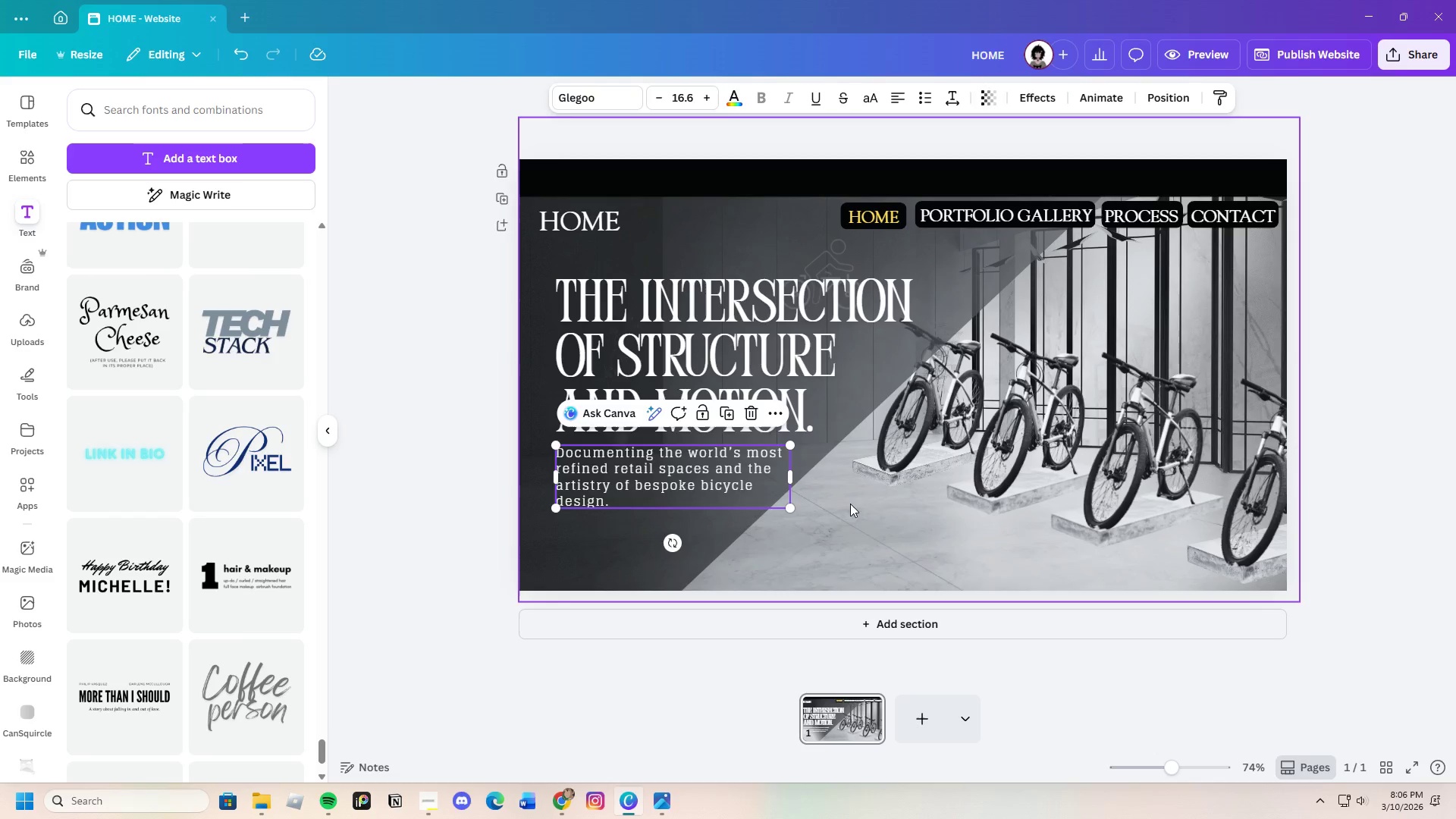 
left_click([850, 504])
 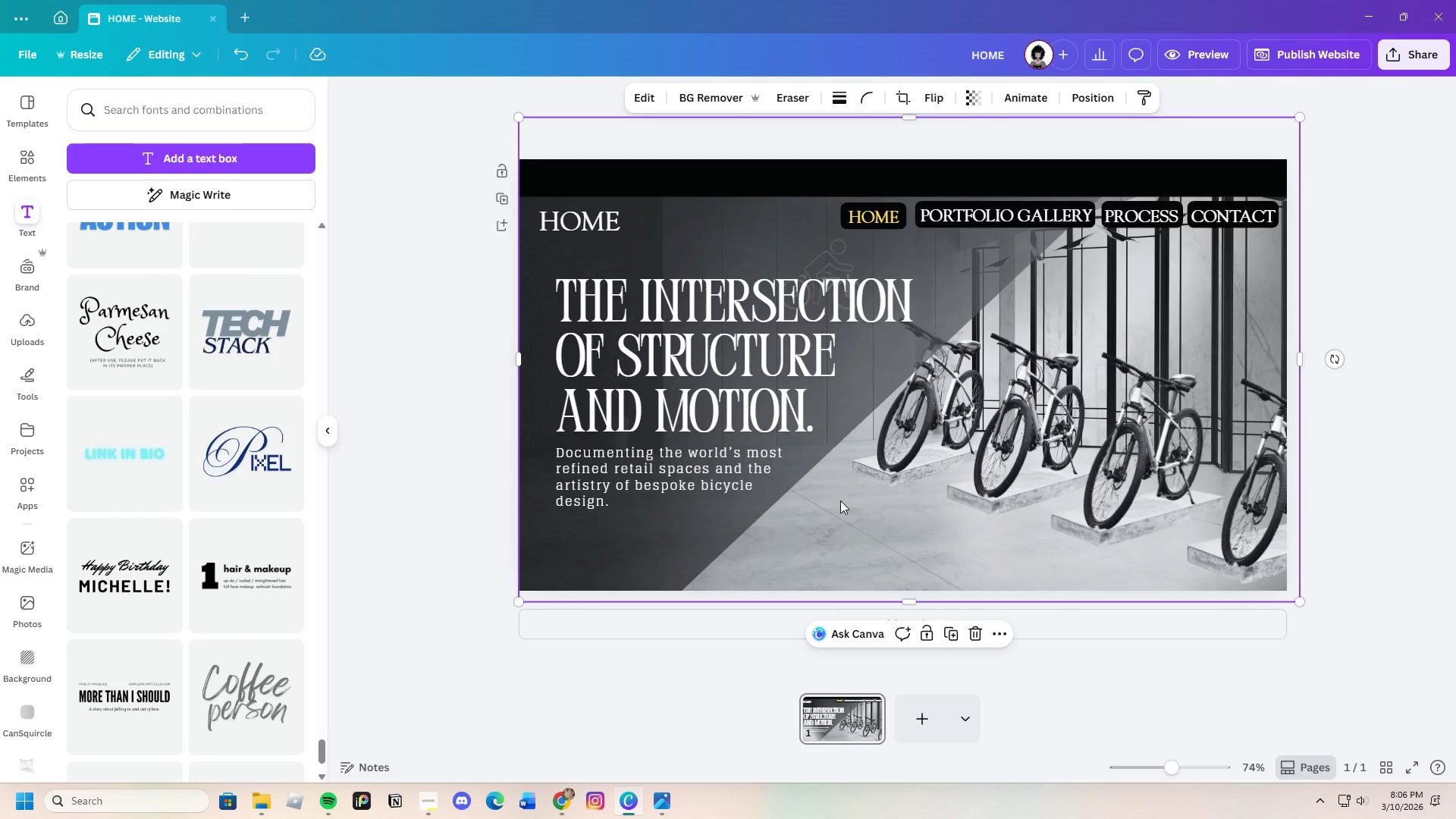 
wait(37.81)
 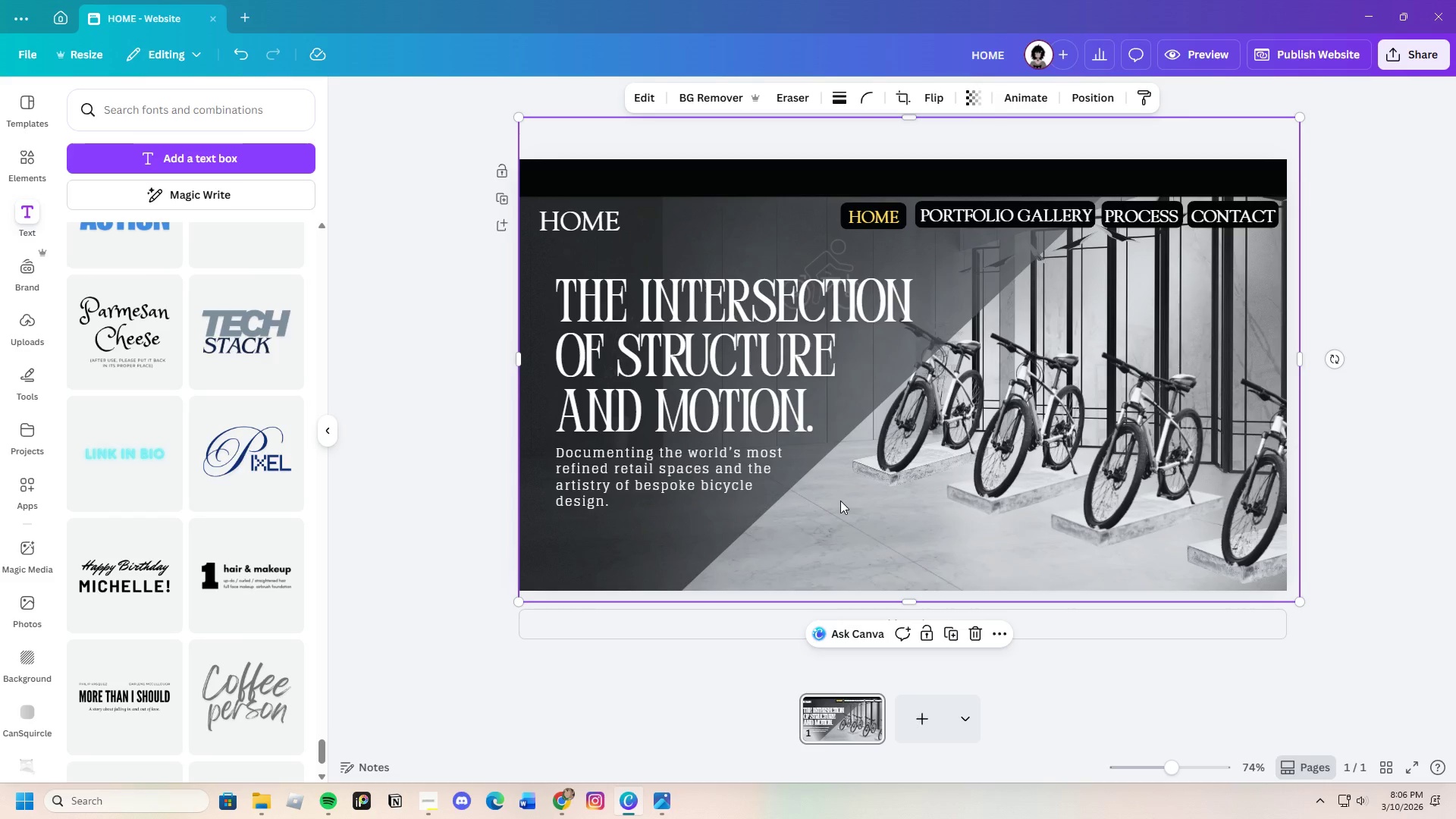 
left_click([1240, 679])
 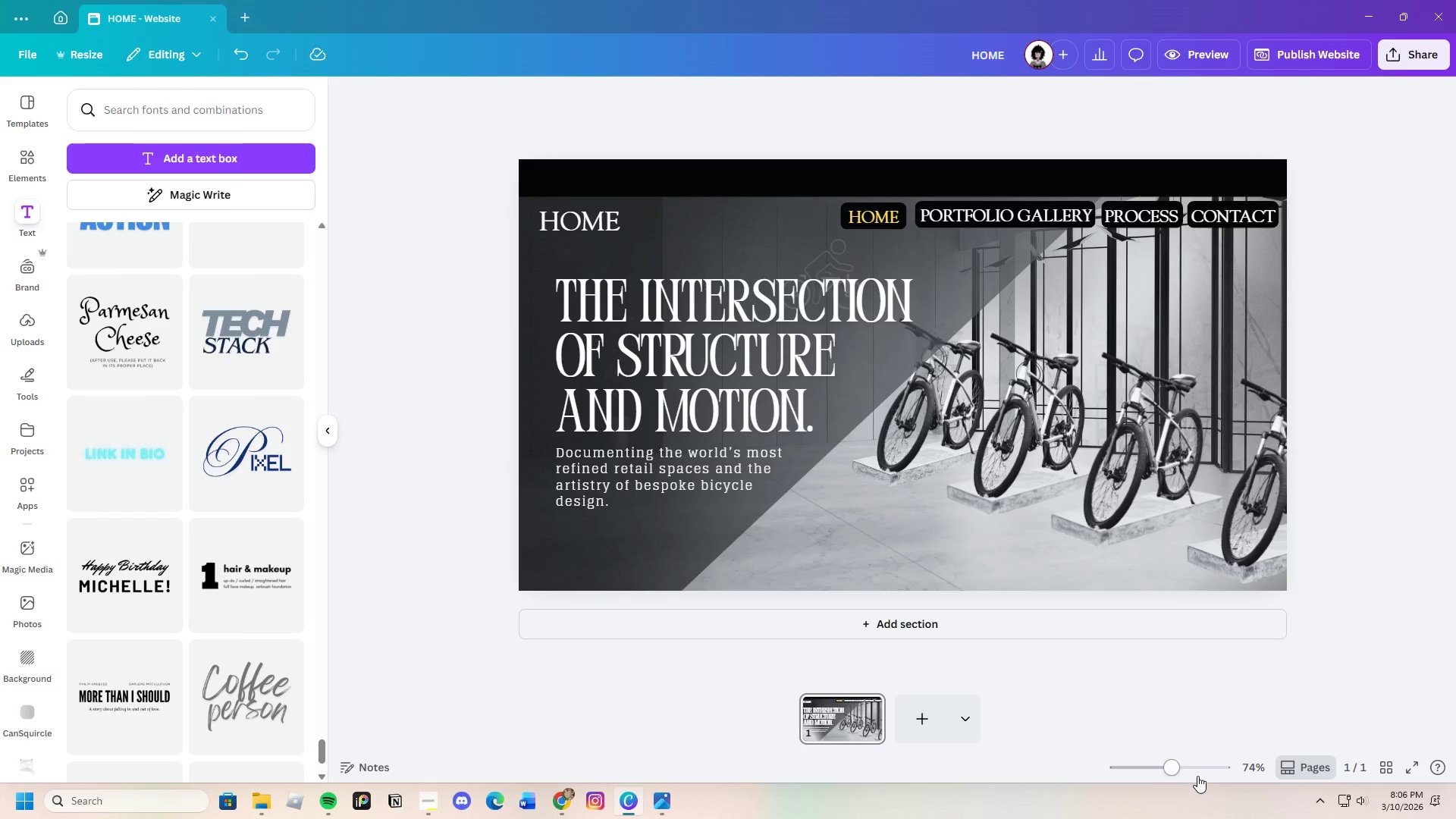 
left_click_drag(start_coordinate=[1185, 771], to_coordinate=[1174, 769])
 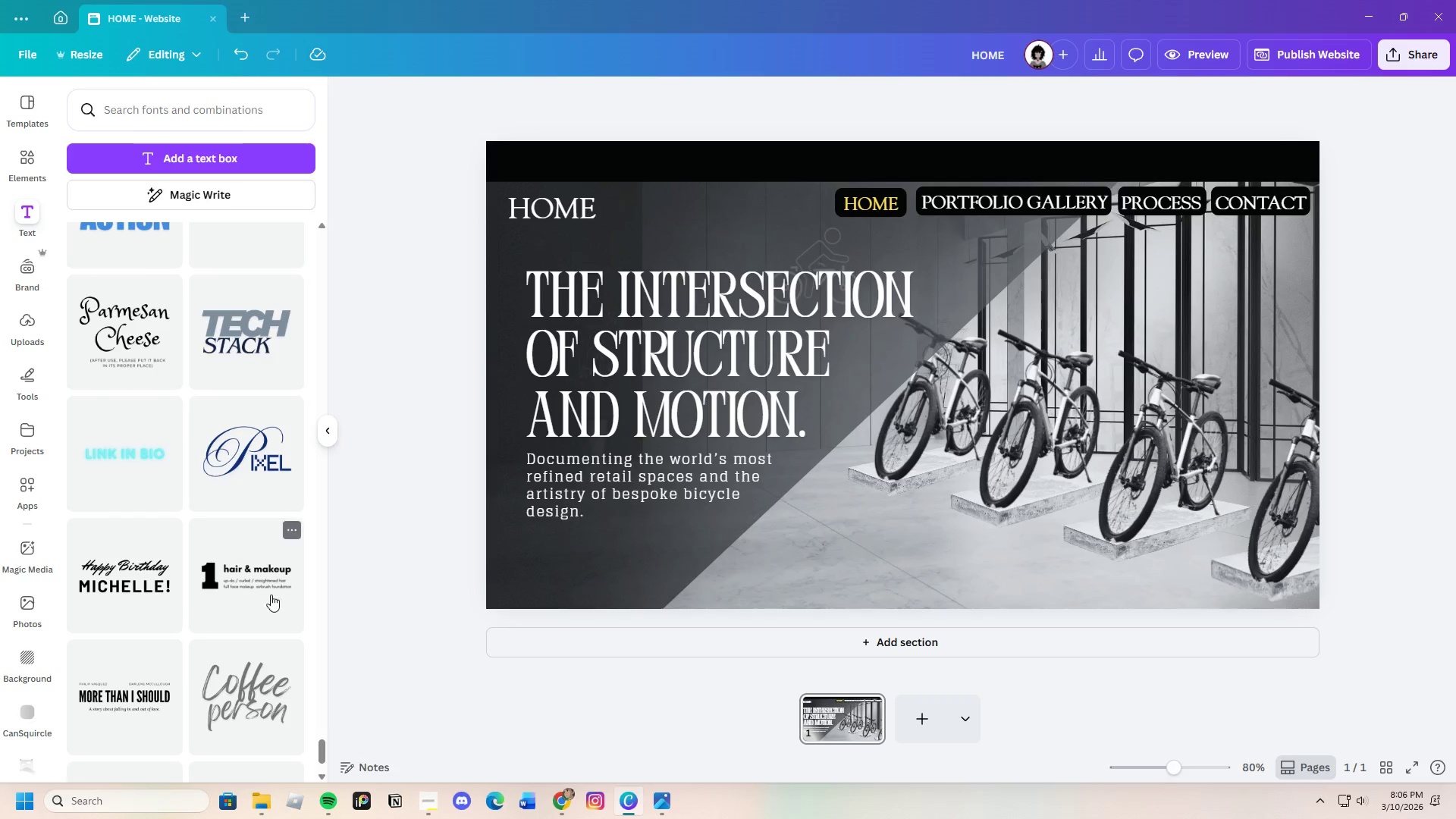 
scroll: coordinate [190, 588], scroll_direction: down, amount: 4.0
 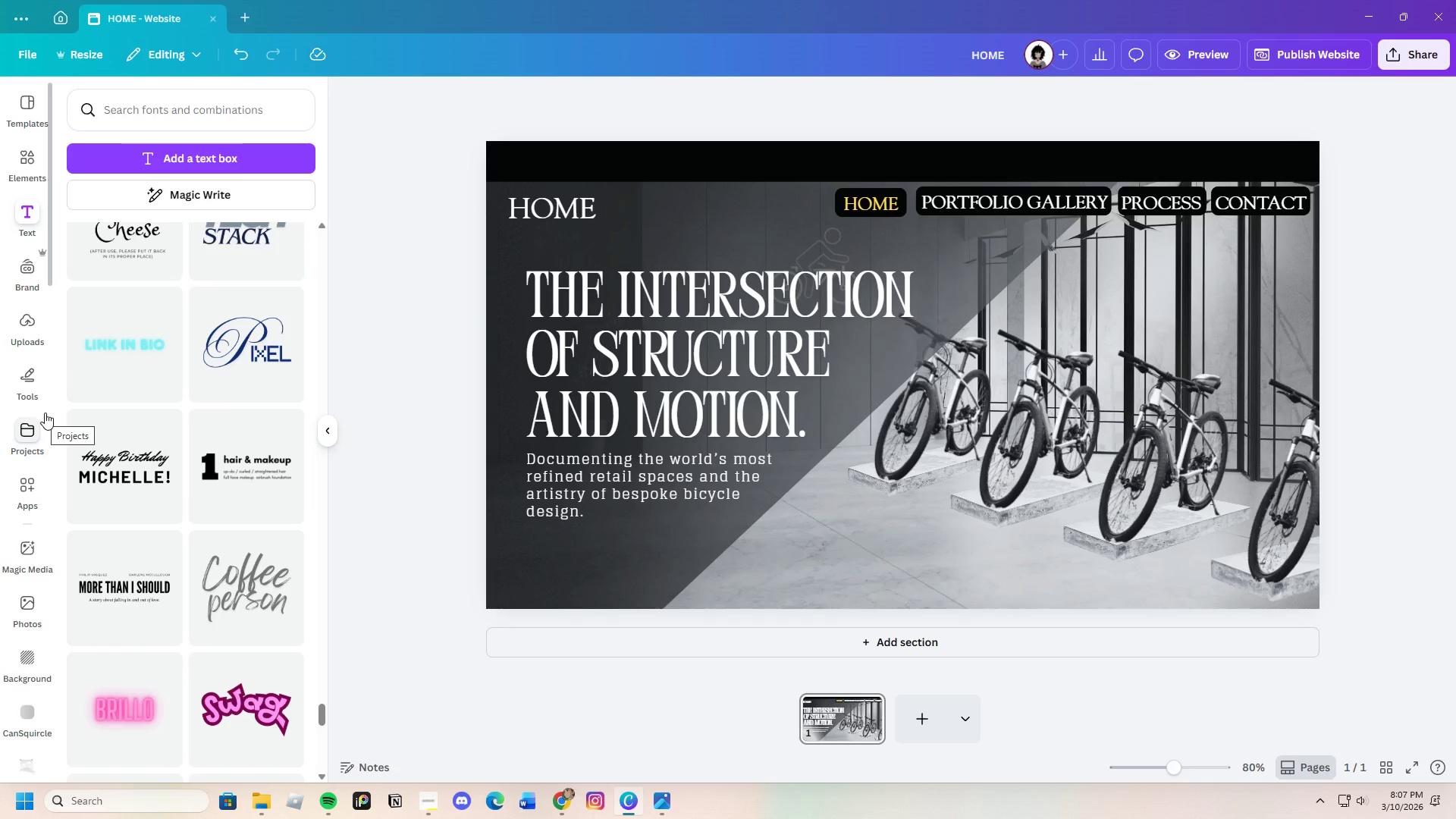 
wait(6.95)
 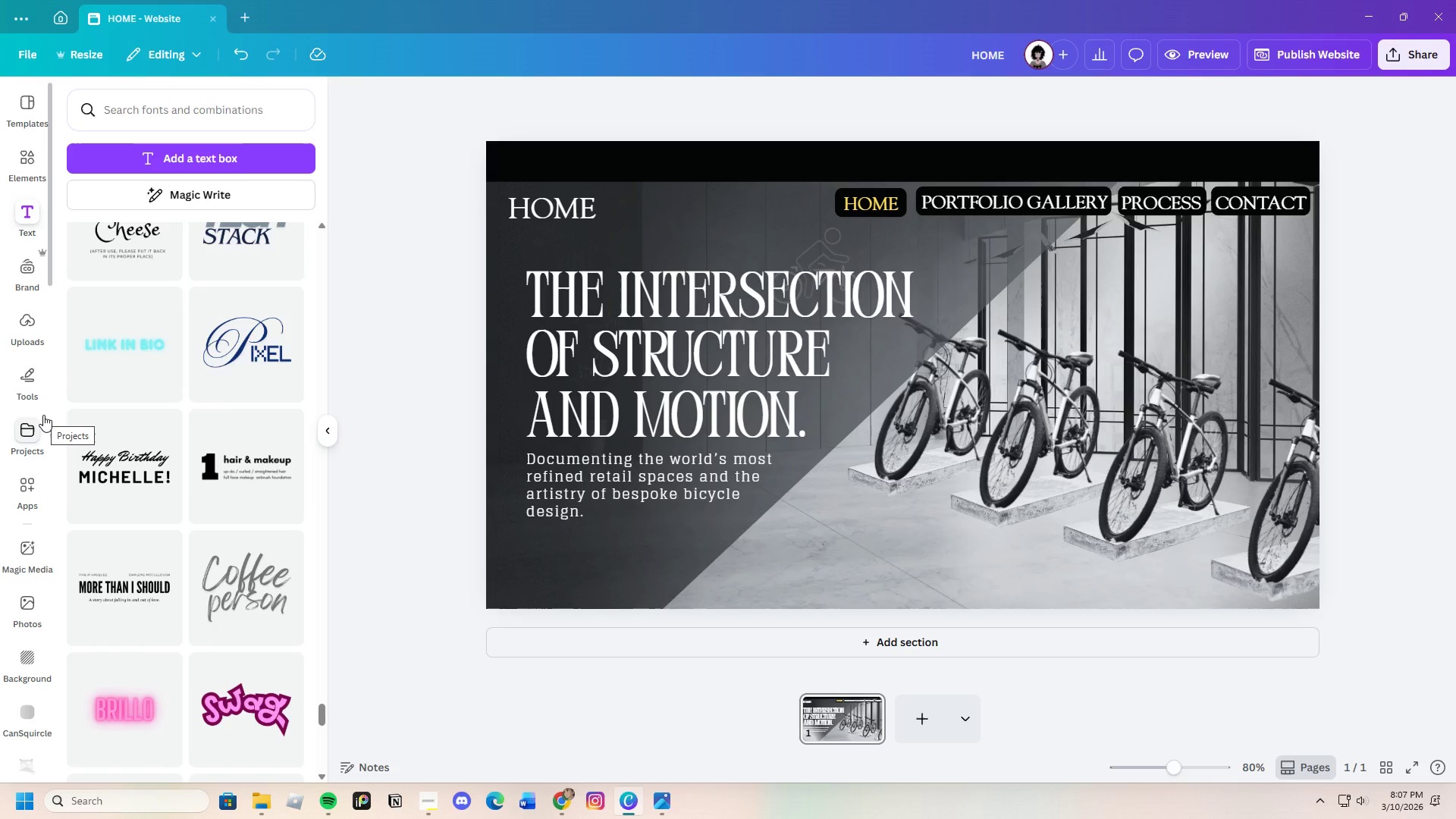 
left_click([33, 372])
 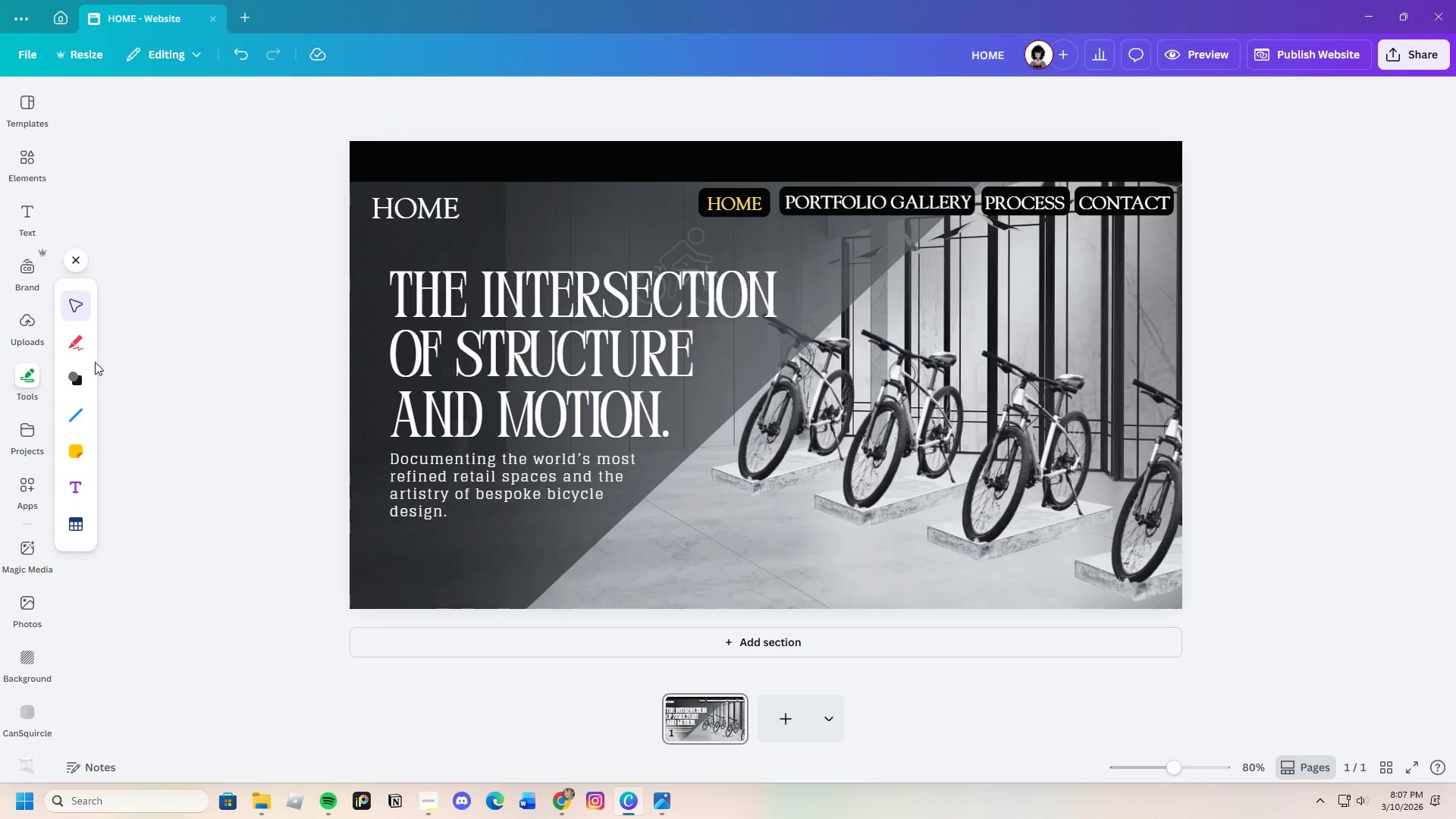 
left_click([71, 370])
 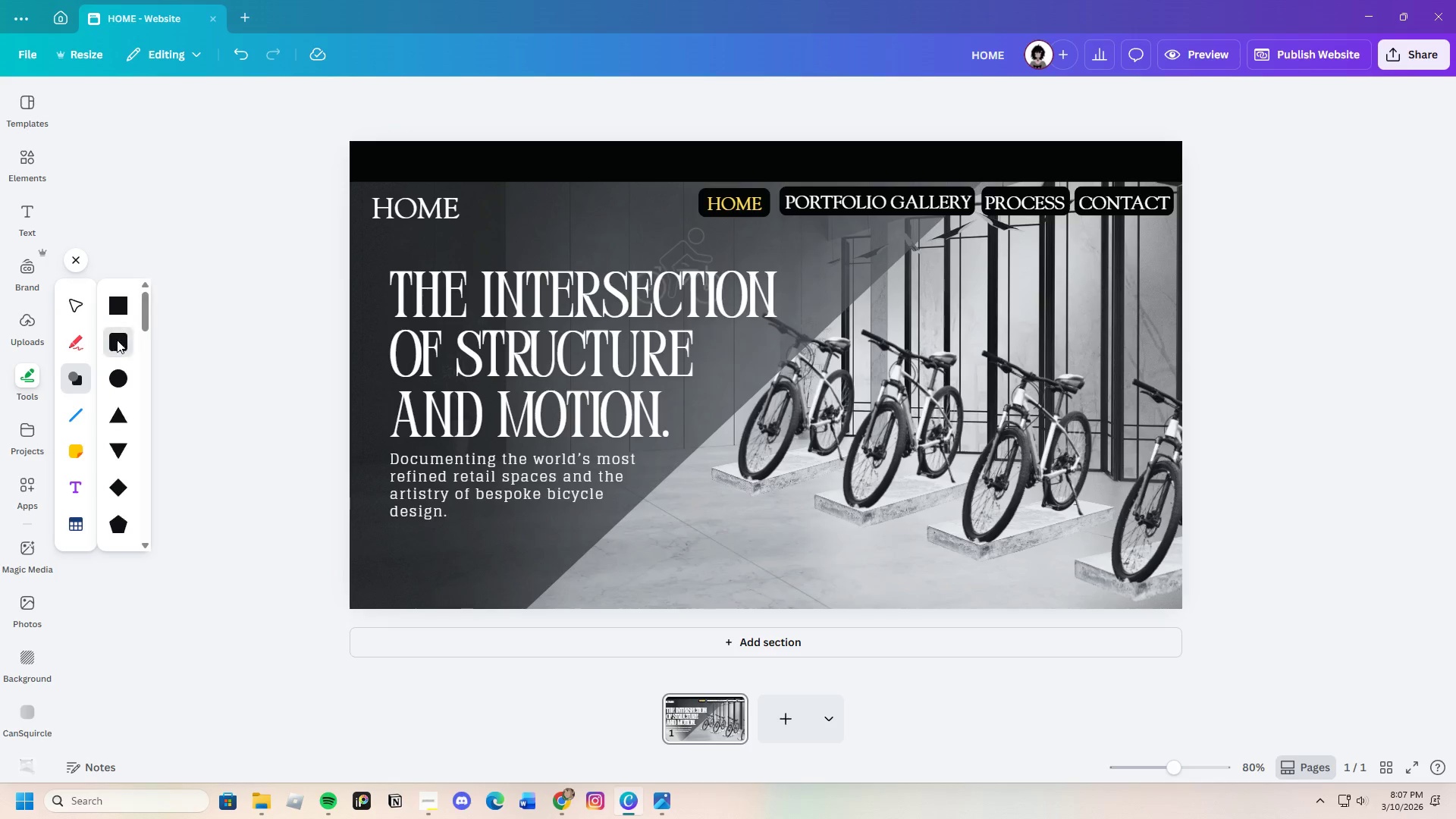 
scroll: coordinate [404, 258], scroll_direction: up, amount: 1.0
 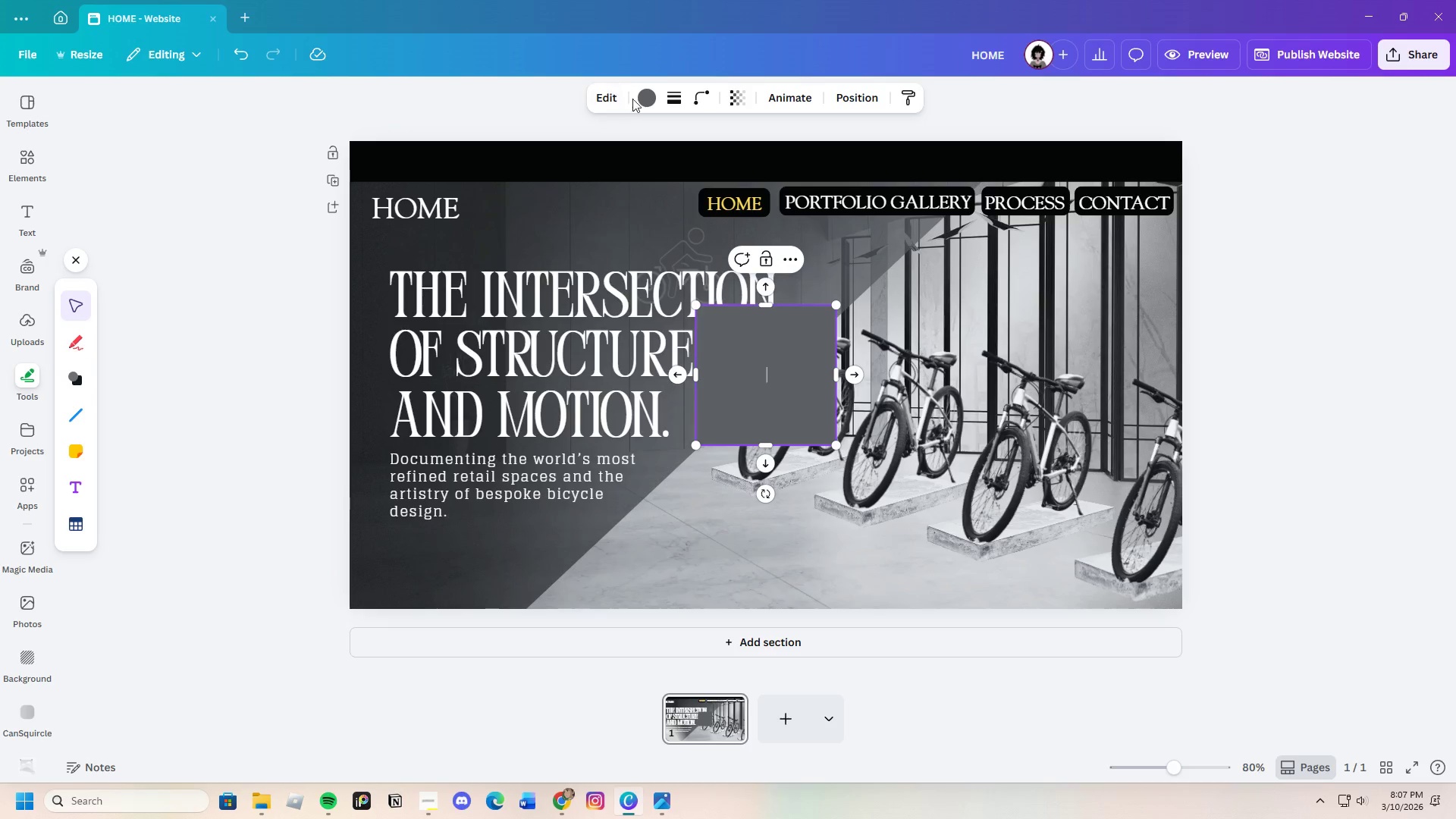 
left_click([642, 99])
 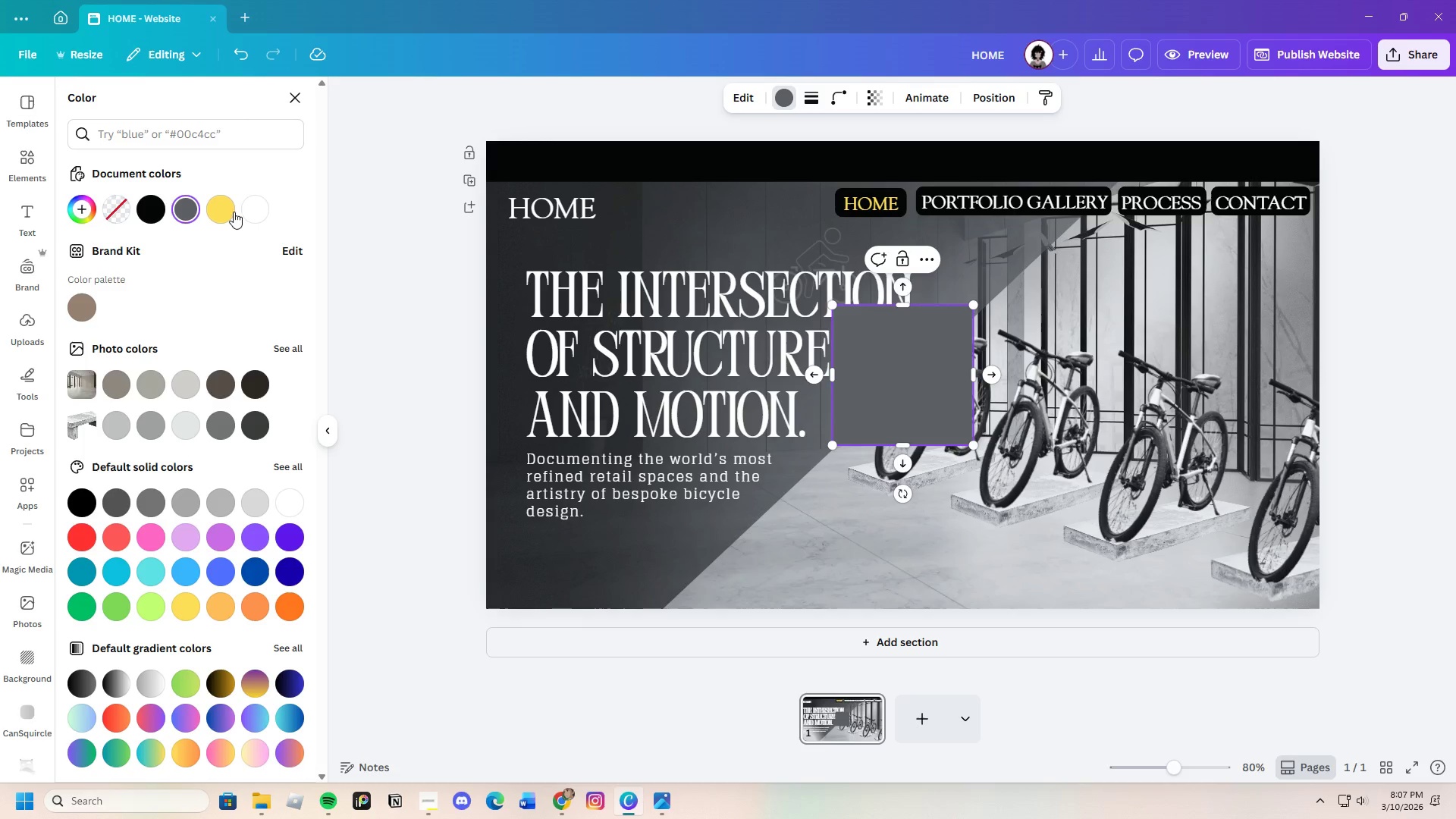 
left_click([251, 206])
 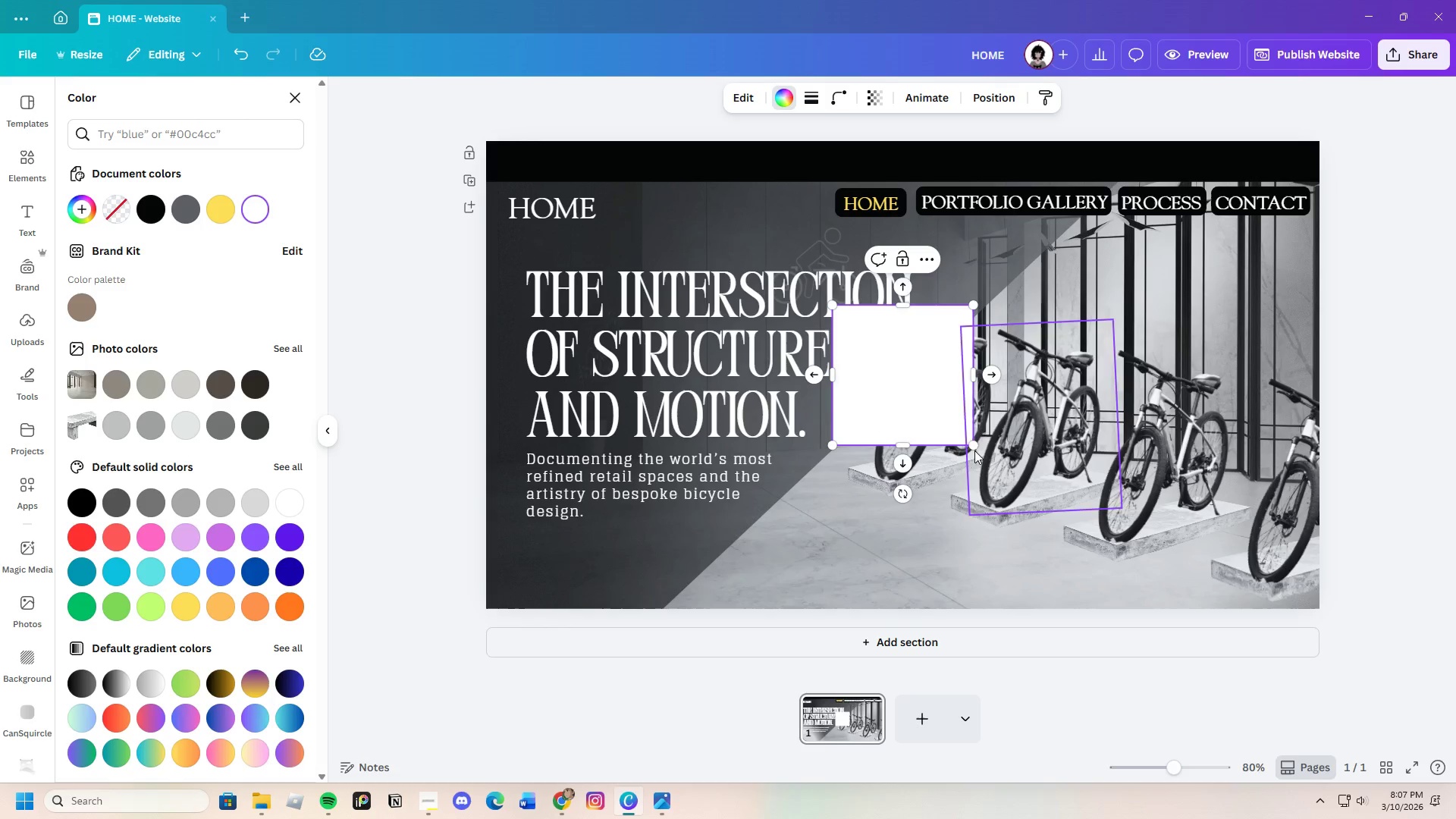 
left_click_drag(start_coordinate=[974, 444], to_coordinate=[858, 323])
 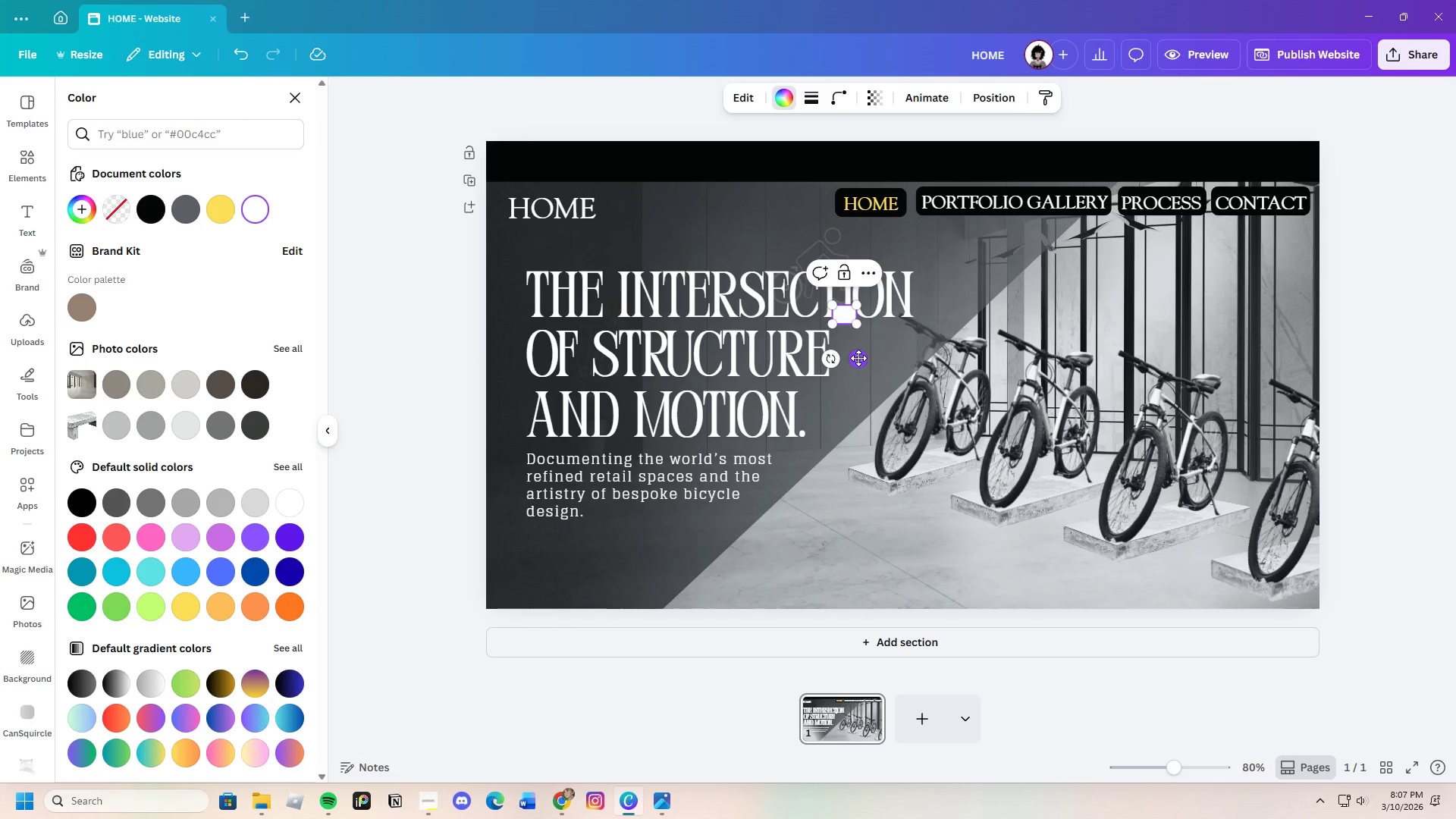 
left_click_drag(start_coordinate=[858, 358], to_coordinate=[529, 206])
 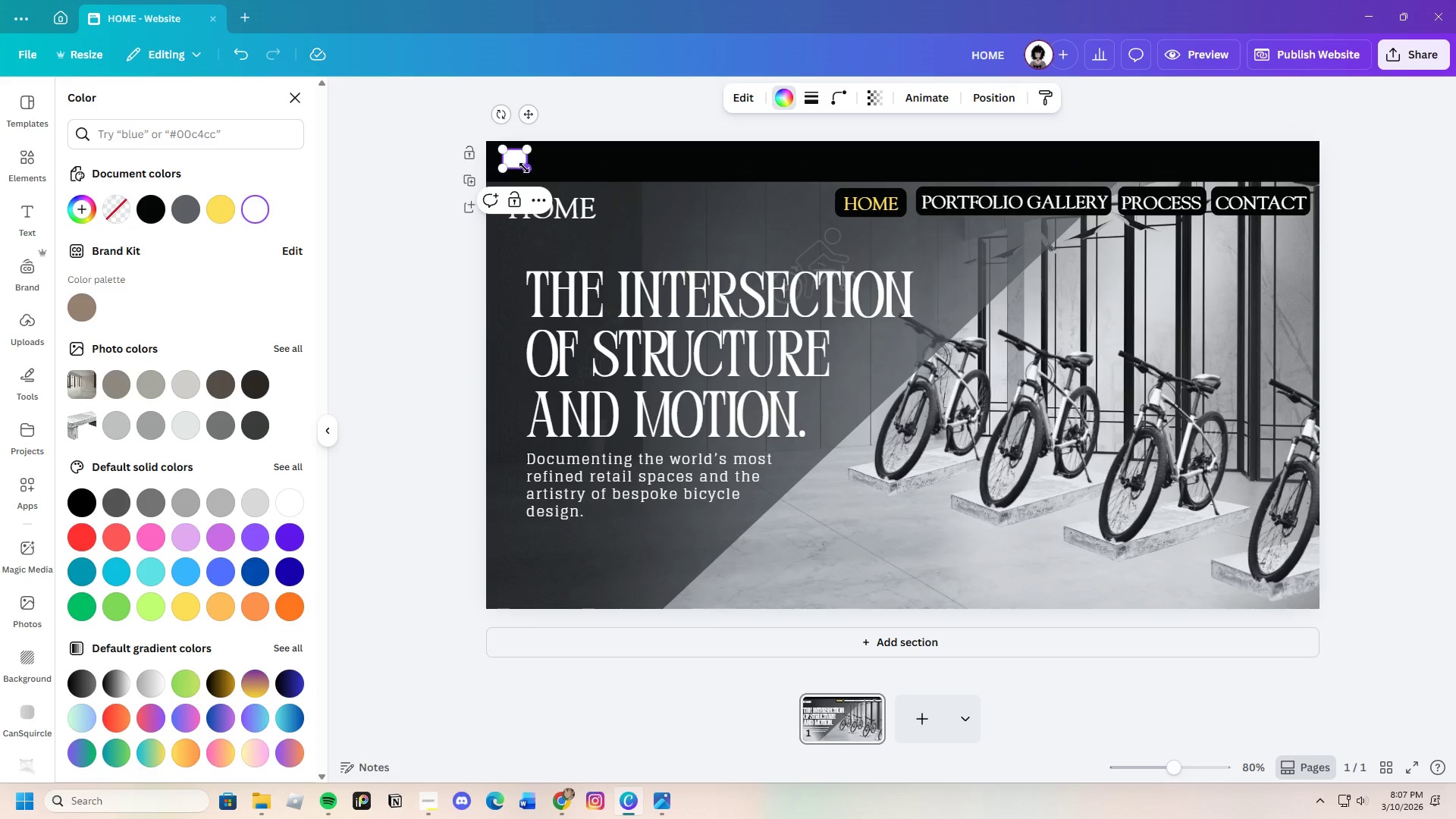 
left_click_drag(start_coordinate=[526, 168], to_coordinate=[519, 167])
 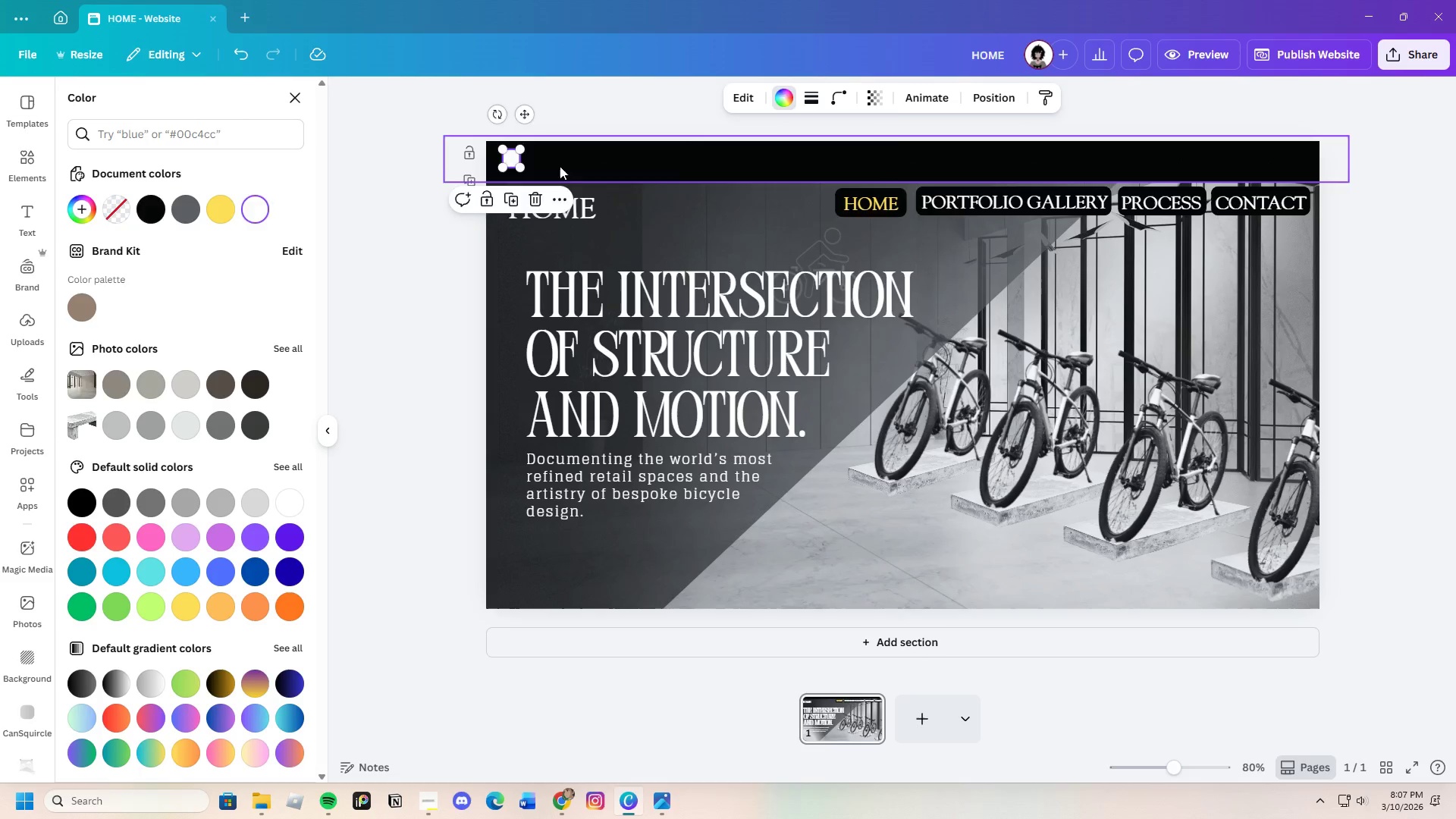 
left_click([560, 166])
 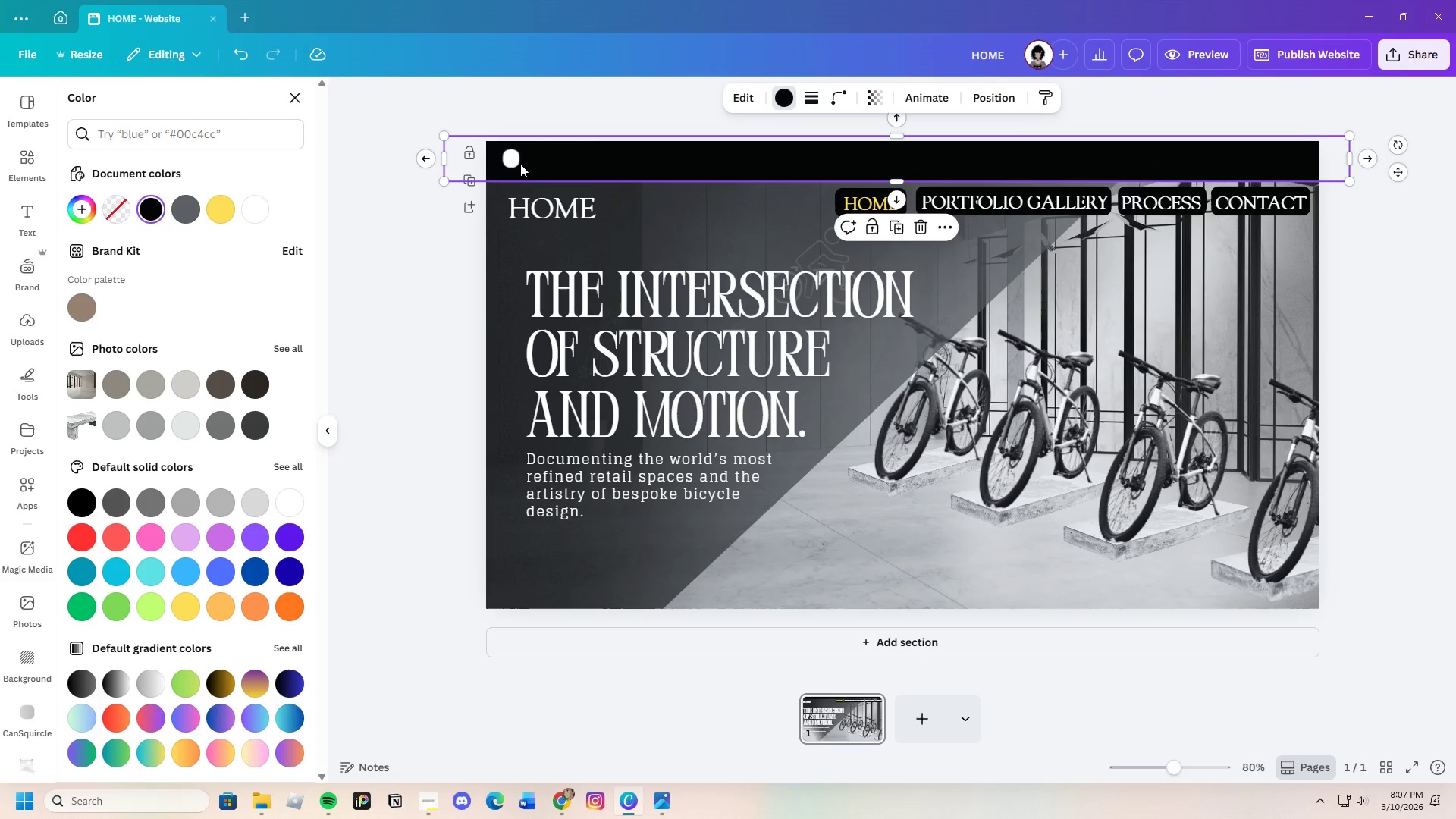 
left_click([512, 160])
 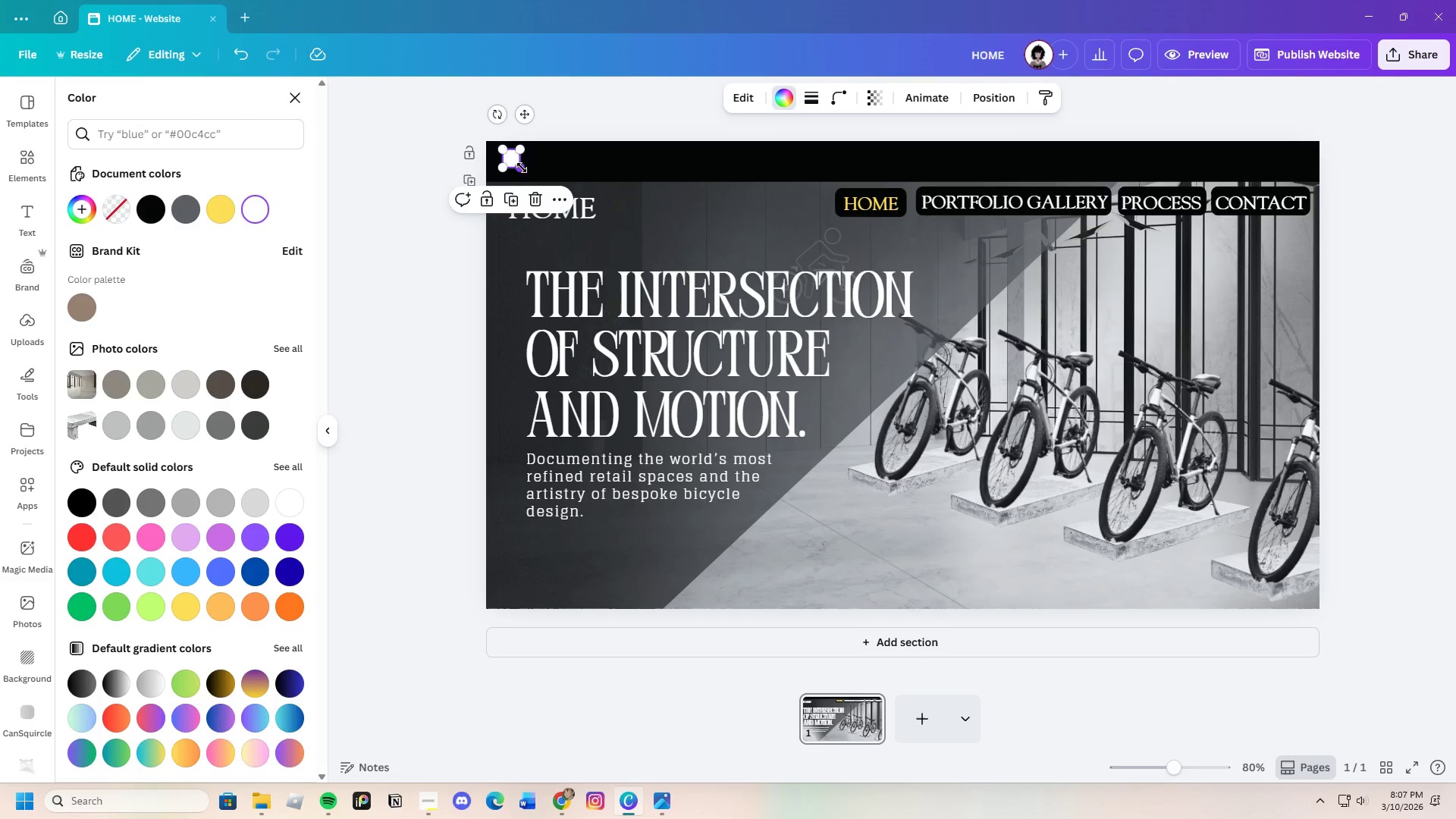 
left_click([550, 170])
 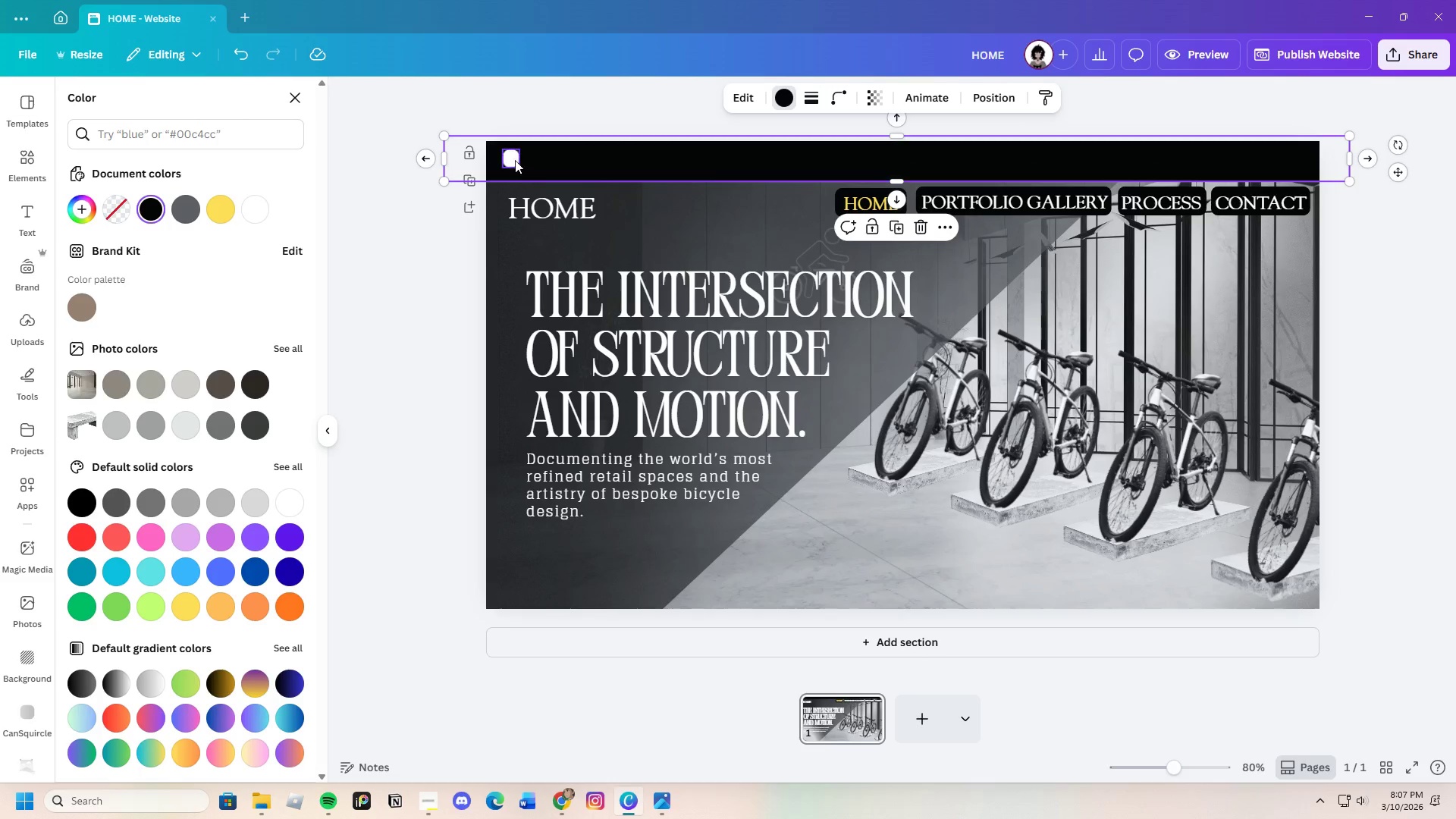 
left_click([510, 158])
 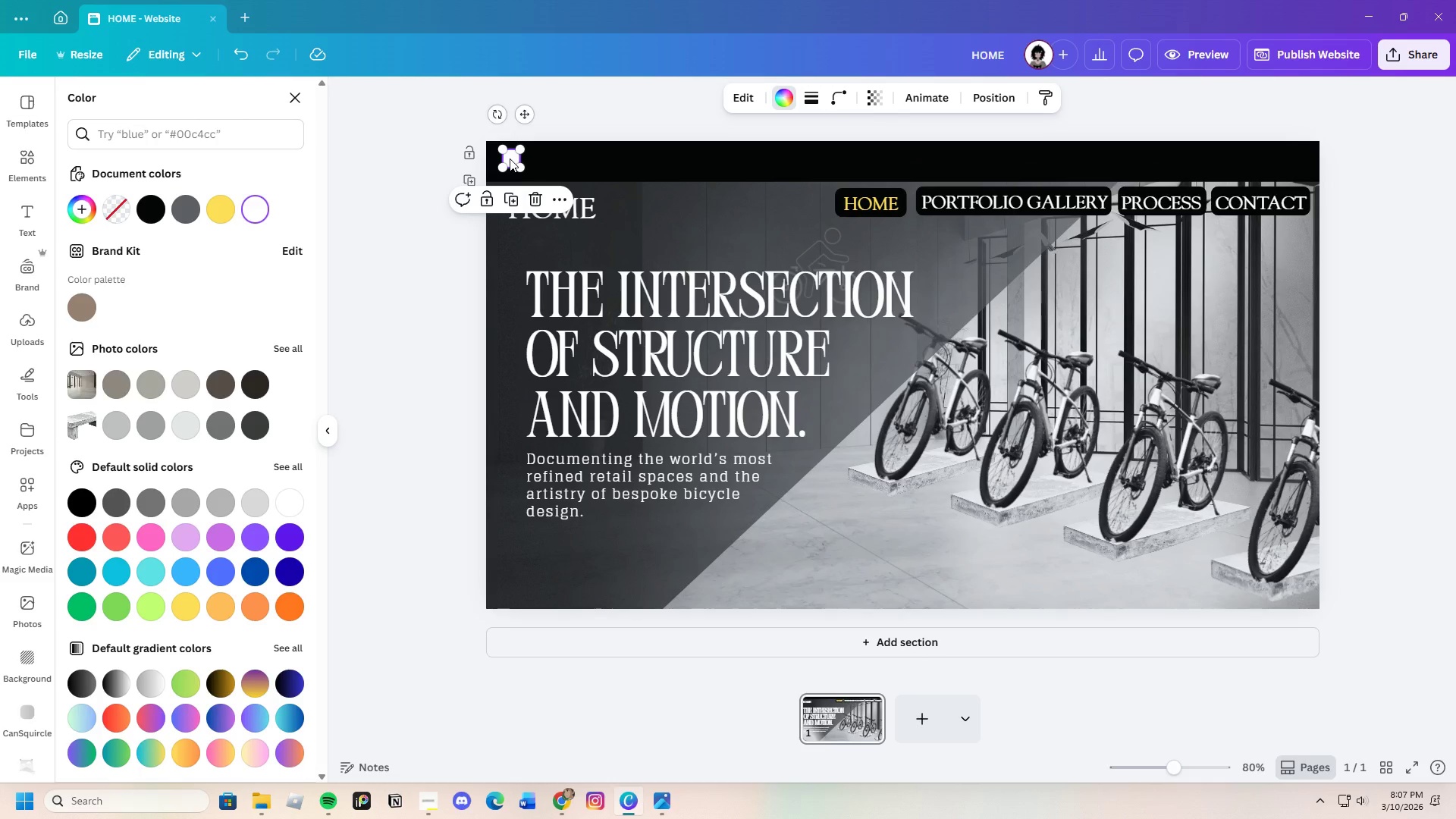 
key(Control+C)
 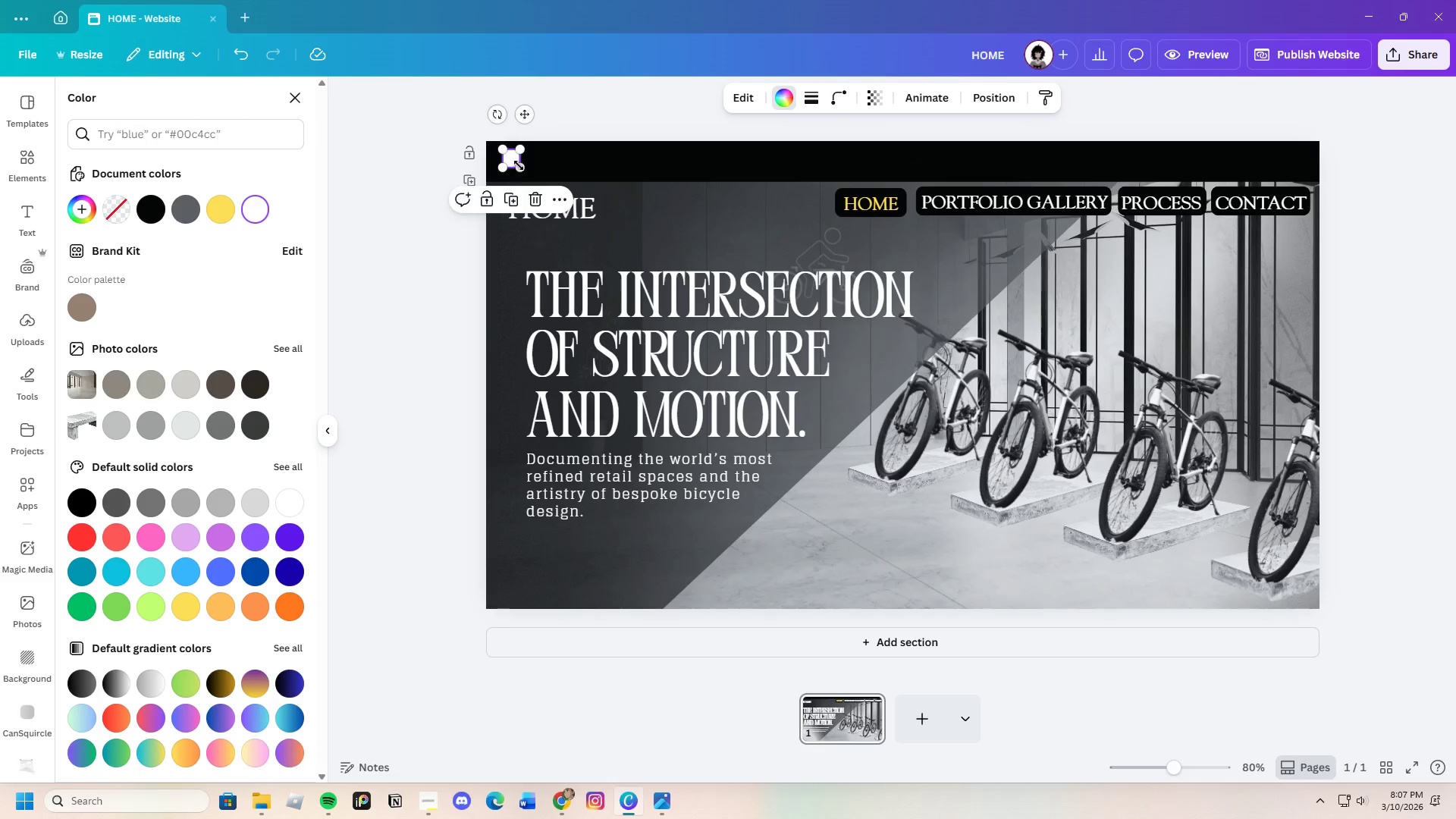 
key(Control+V)
 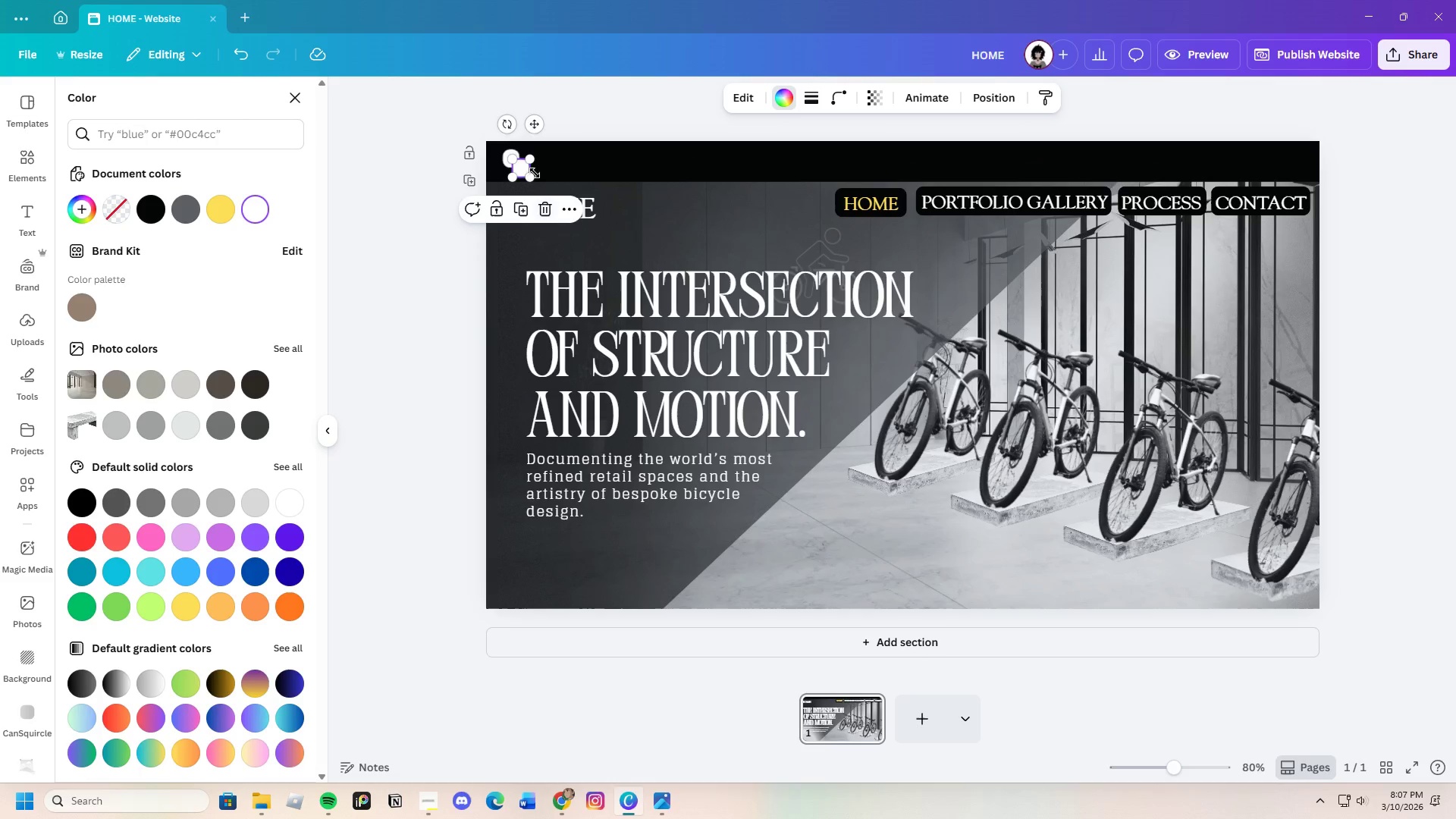 
left_click([553, 166])
 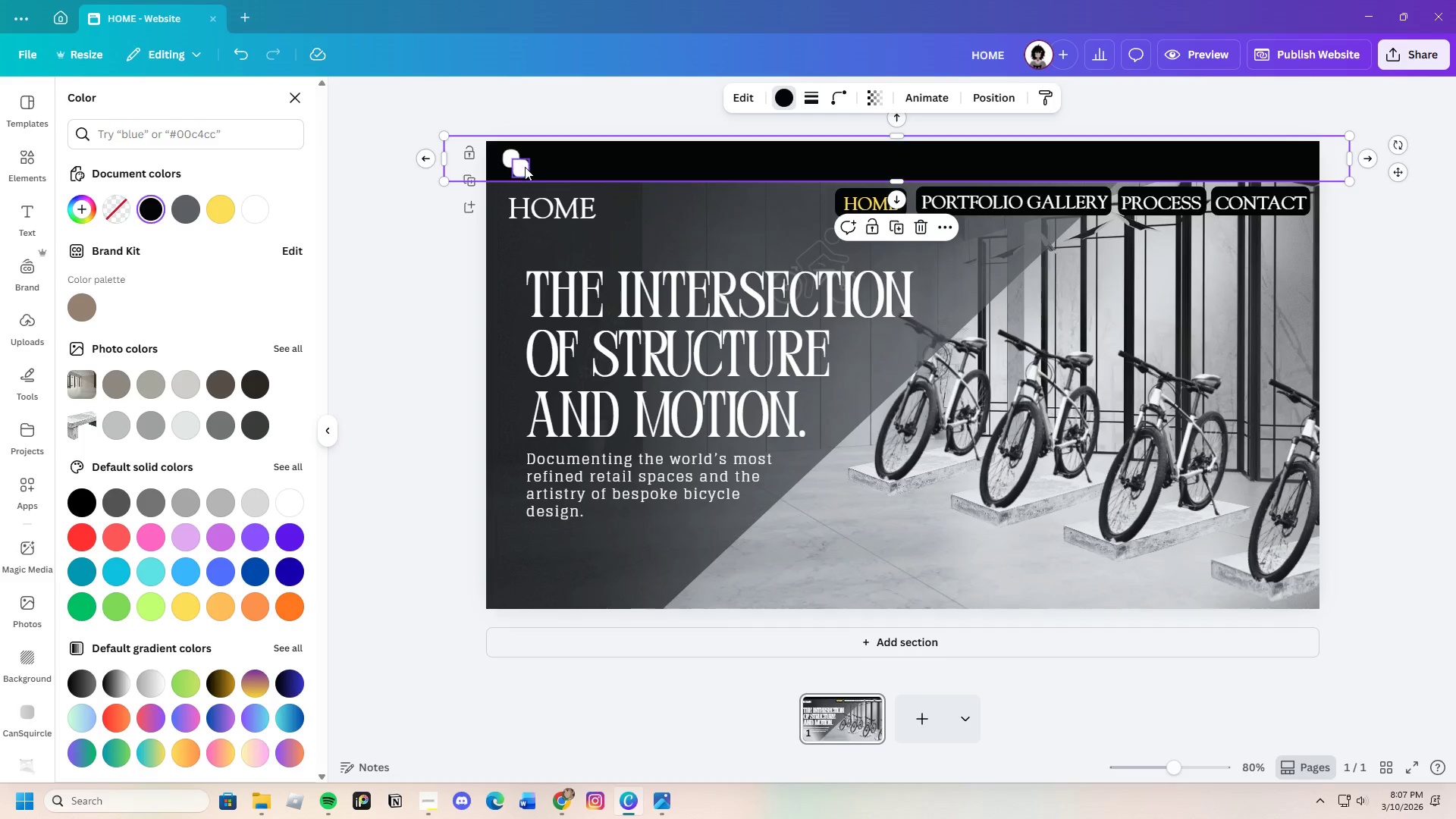 
left_click([525, 167])
 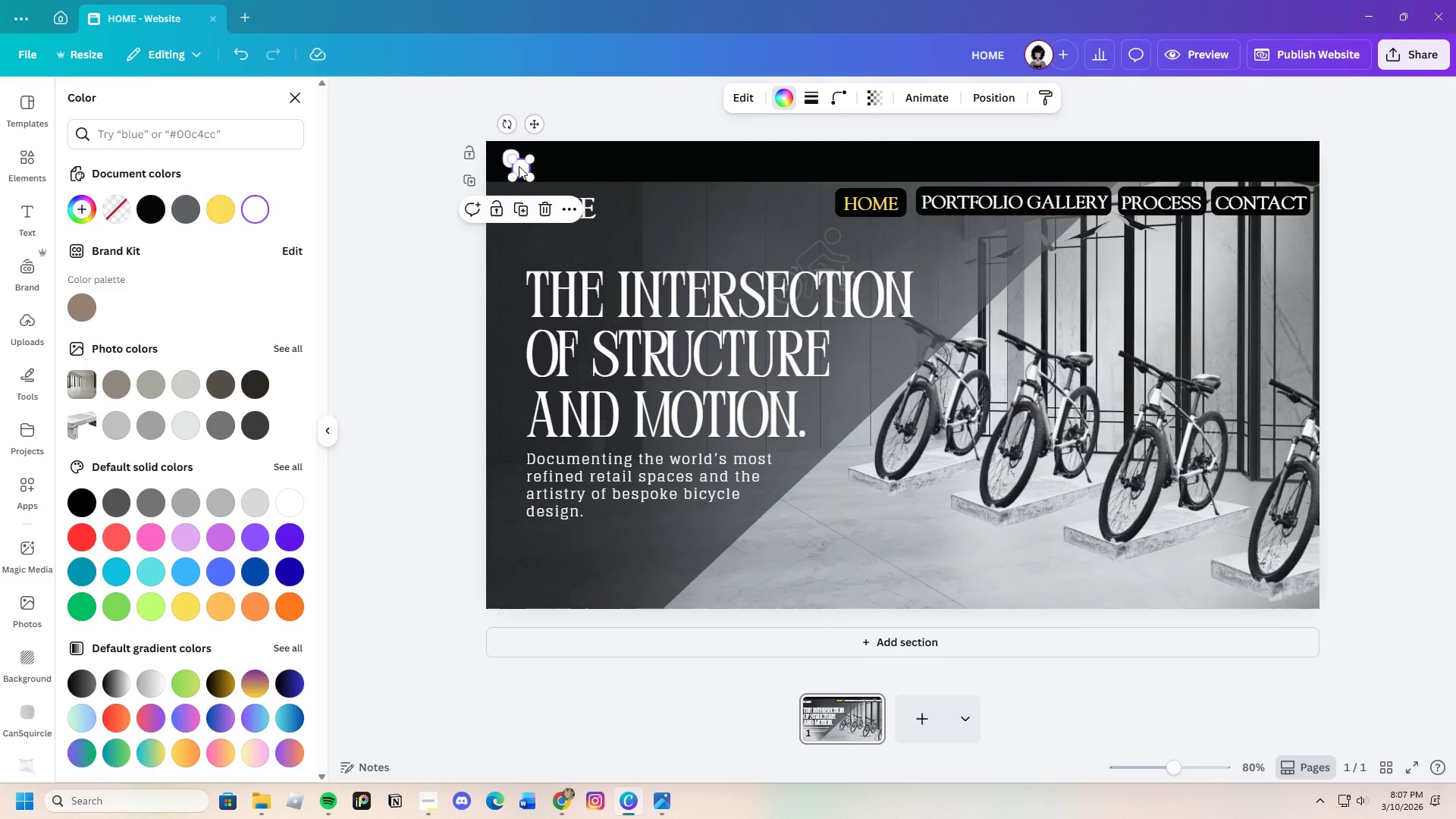 
left_click_drag(start_coordinate=[519, 168], to_coordinate=[540, 160])
 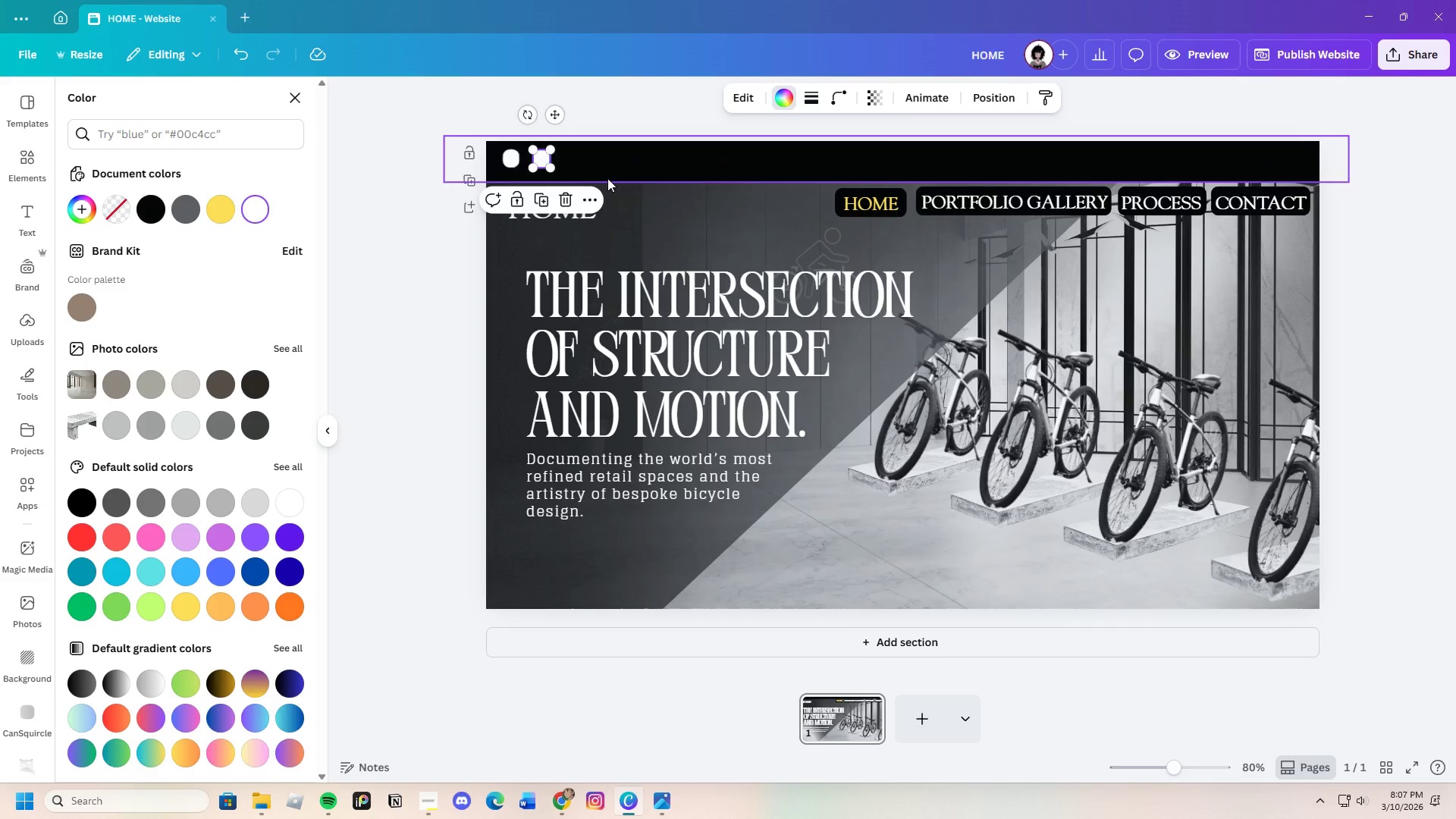 
left_click([607, 178])
 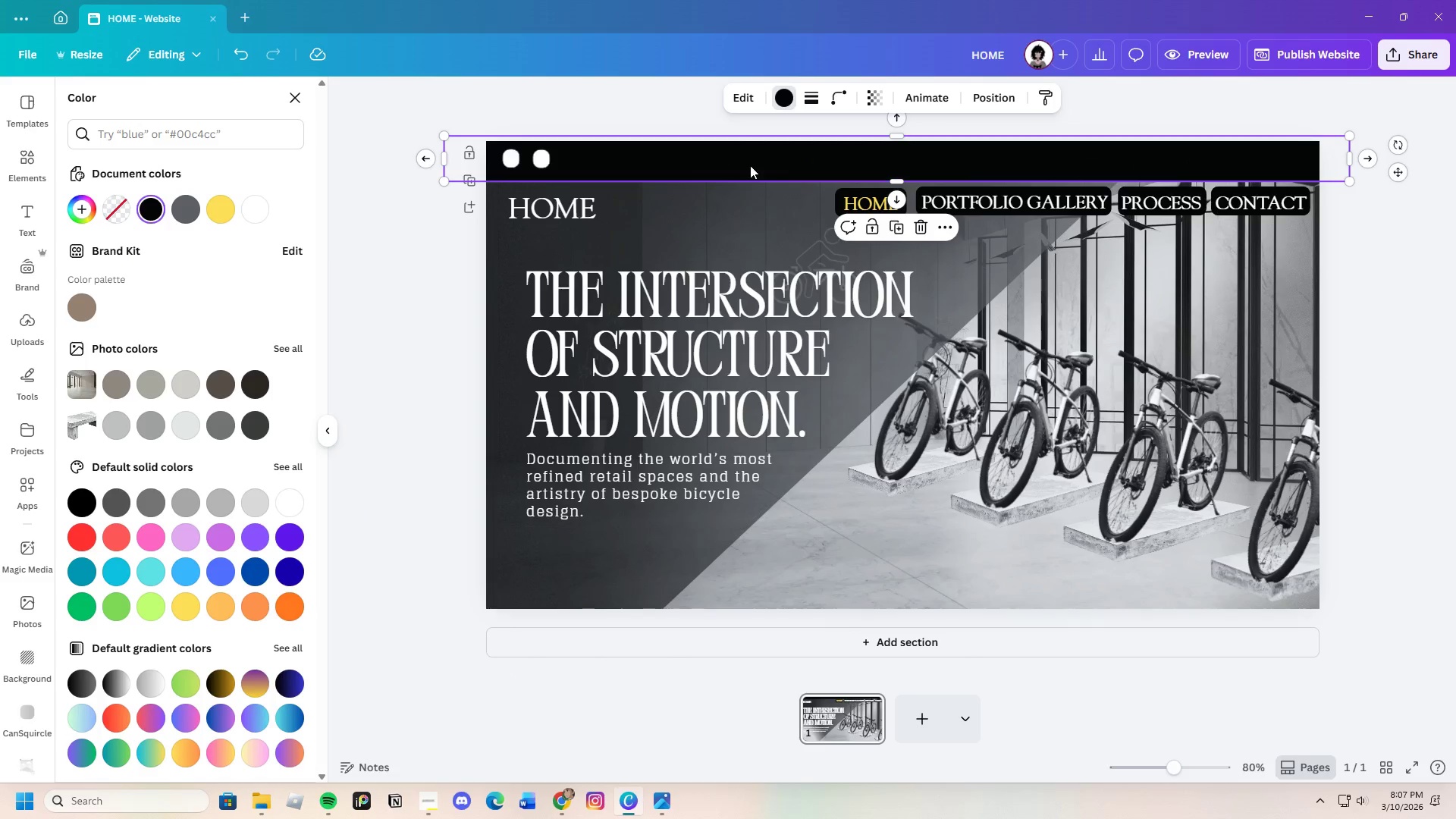 
left_click([871, 222])
 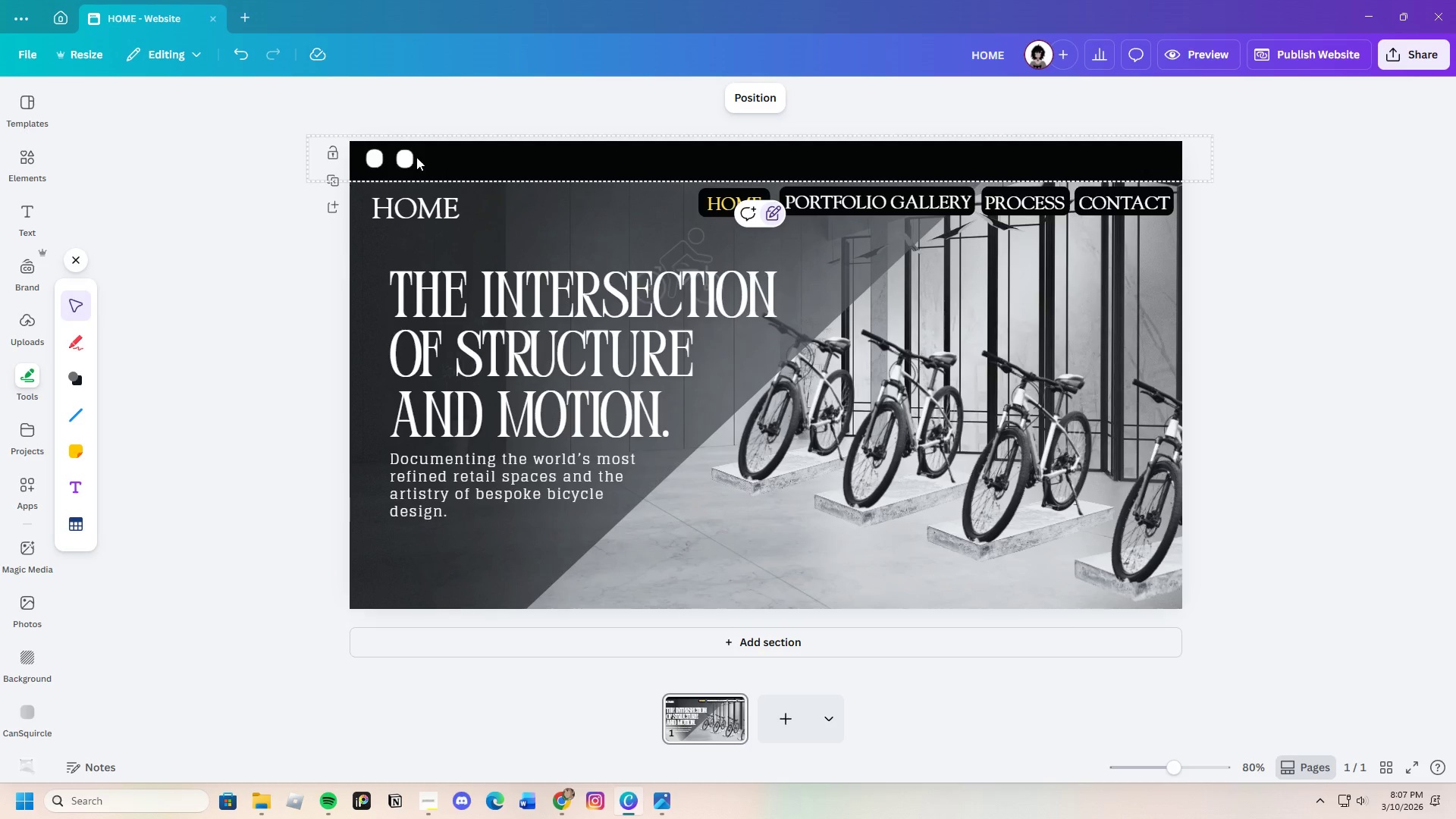 
left_click([413, 157])
 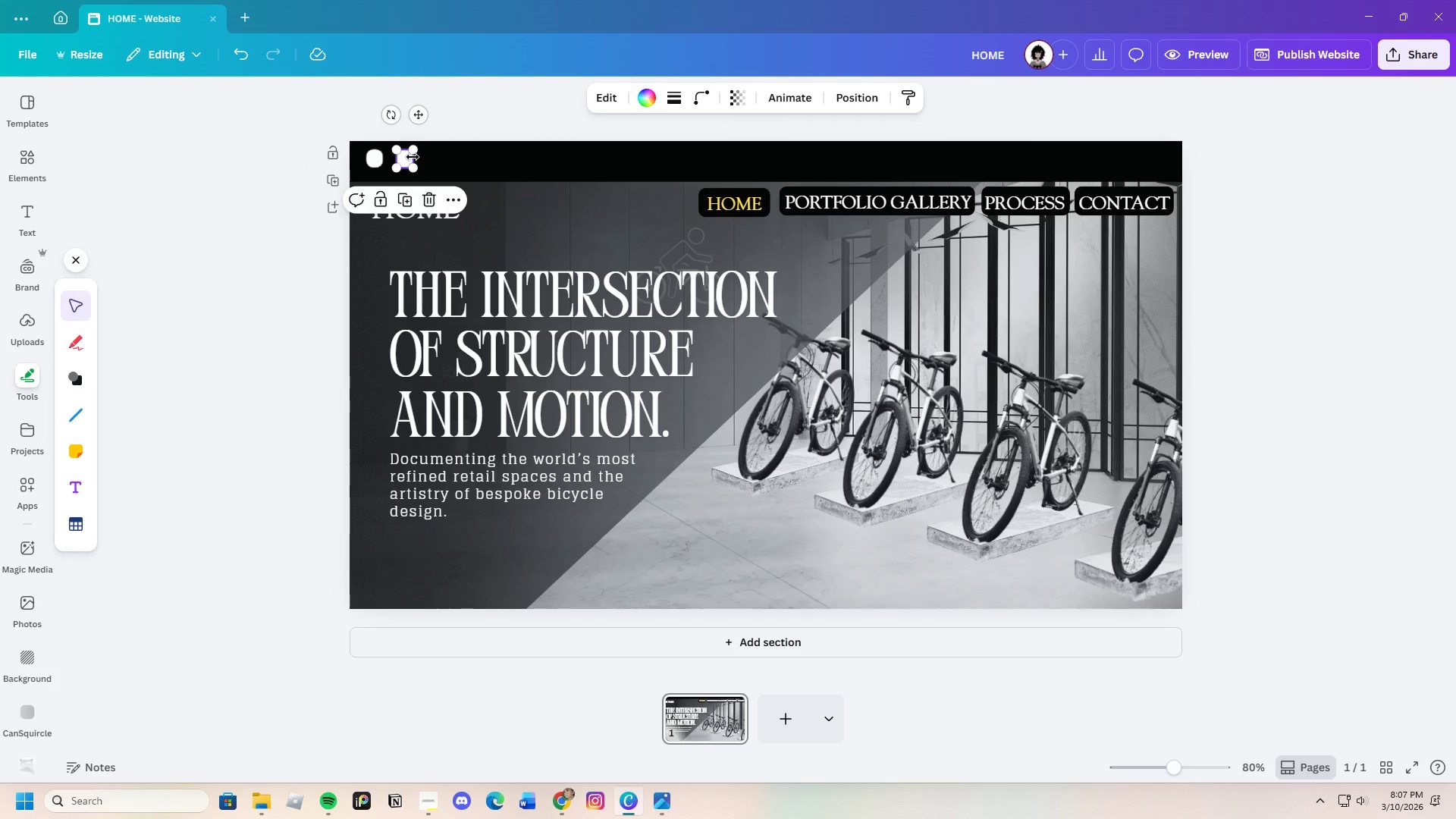 
key(Control+C)
 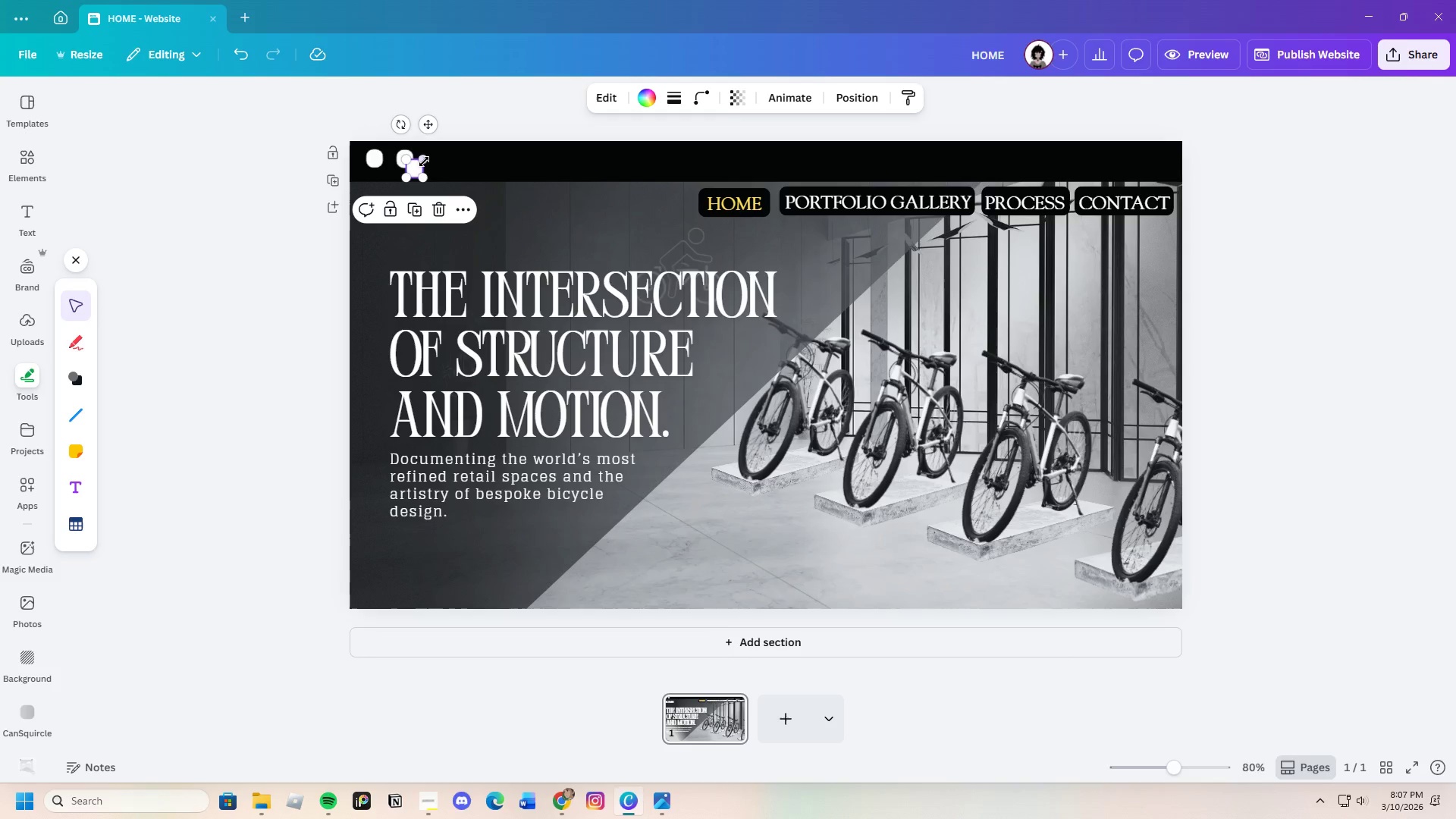 
key(Control+V)
 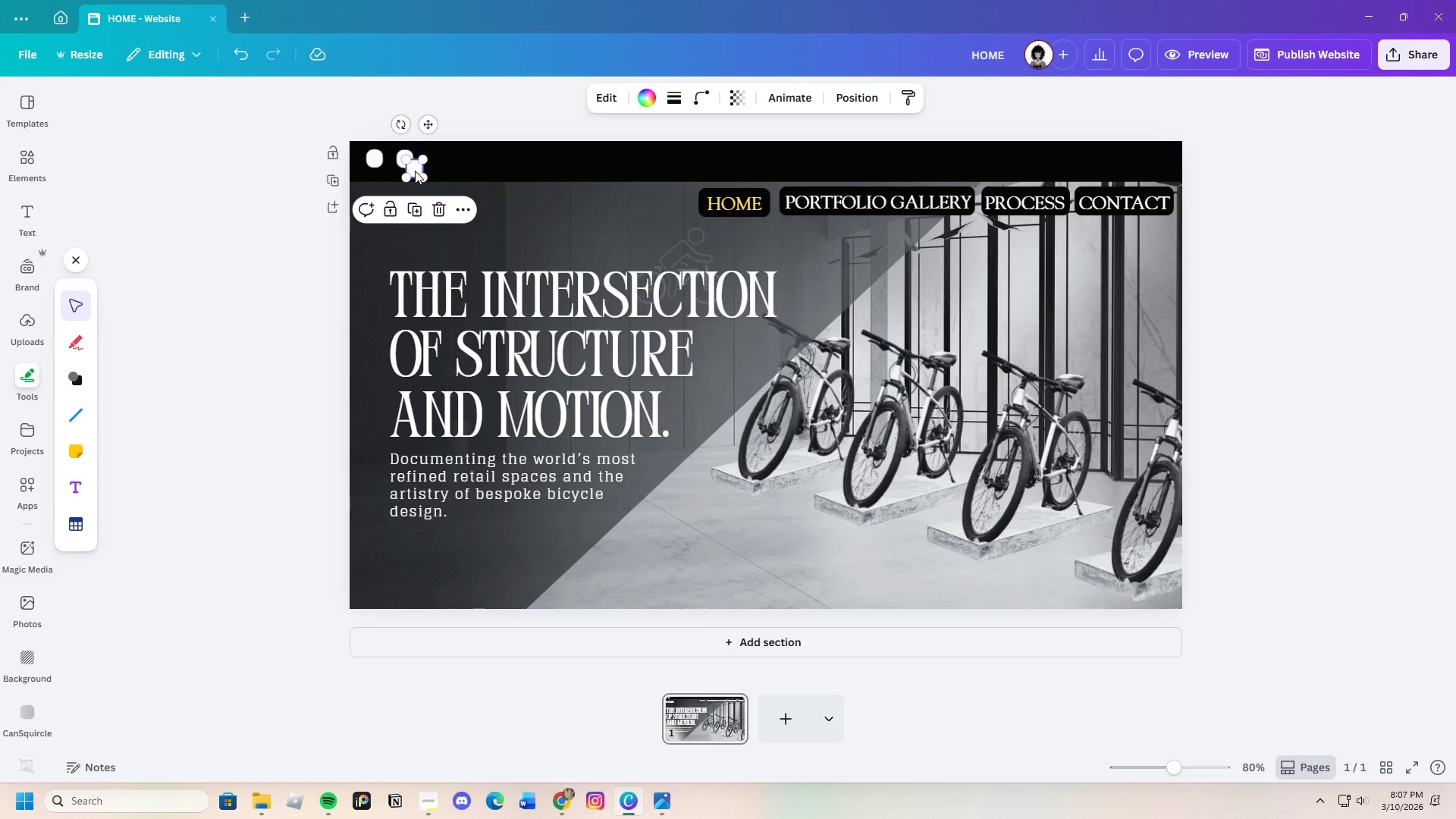 
left_click_drag(start_coordinate=[415, 168], to_coordinate=[437, 158])
 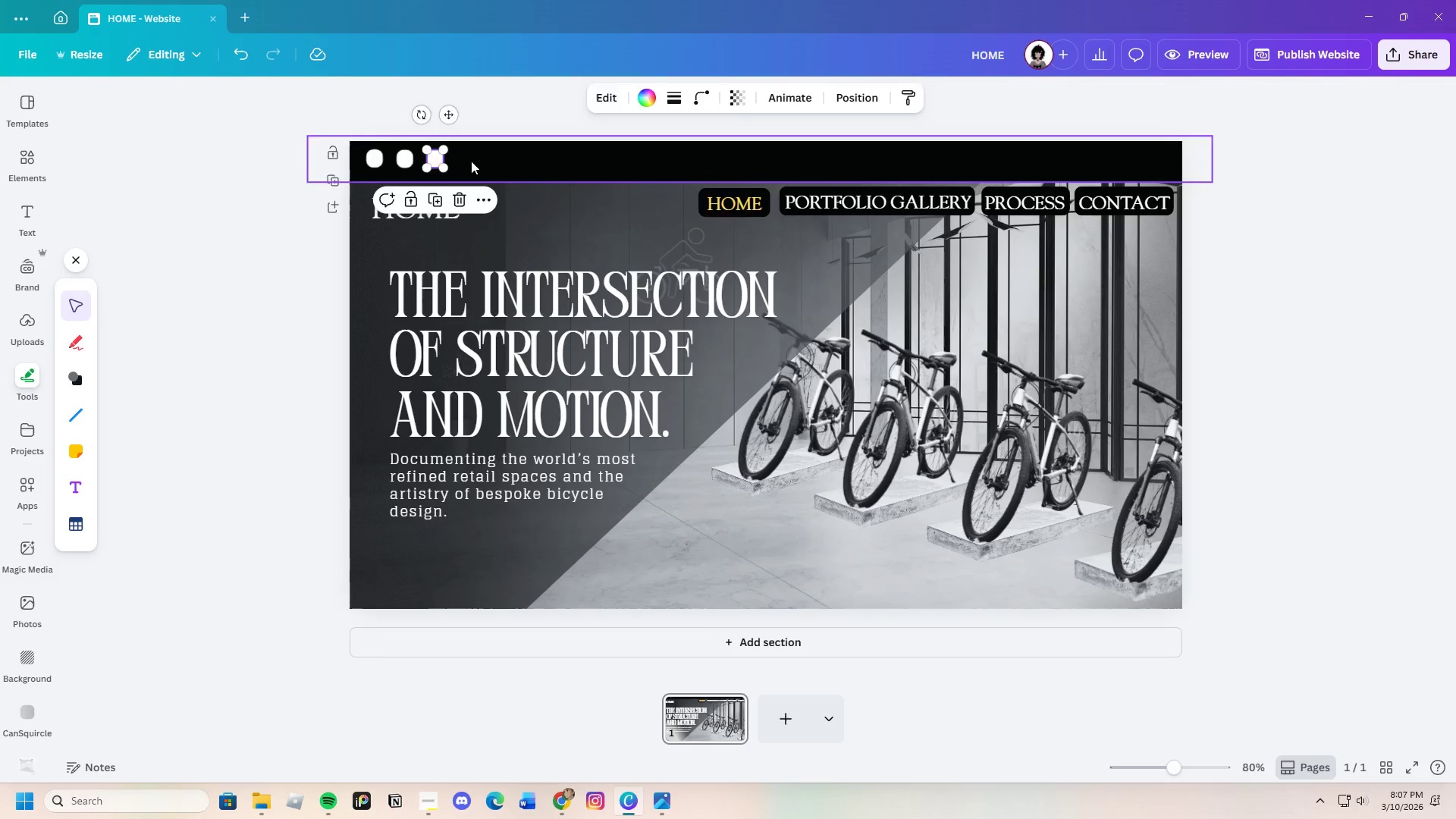 
left_click([471, 161])
 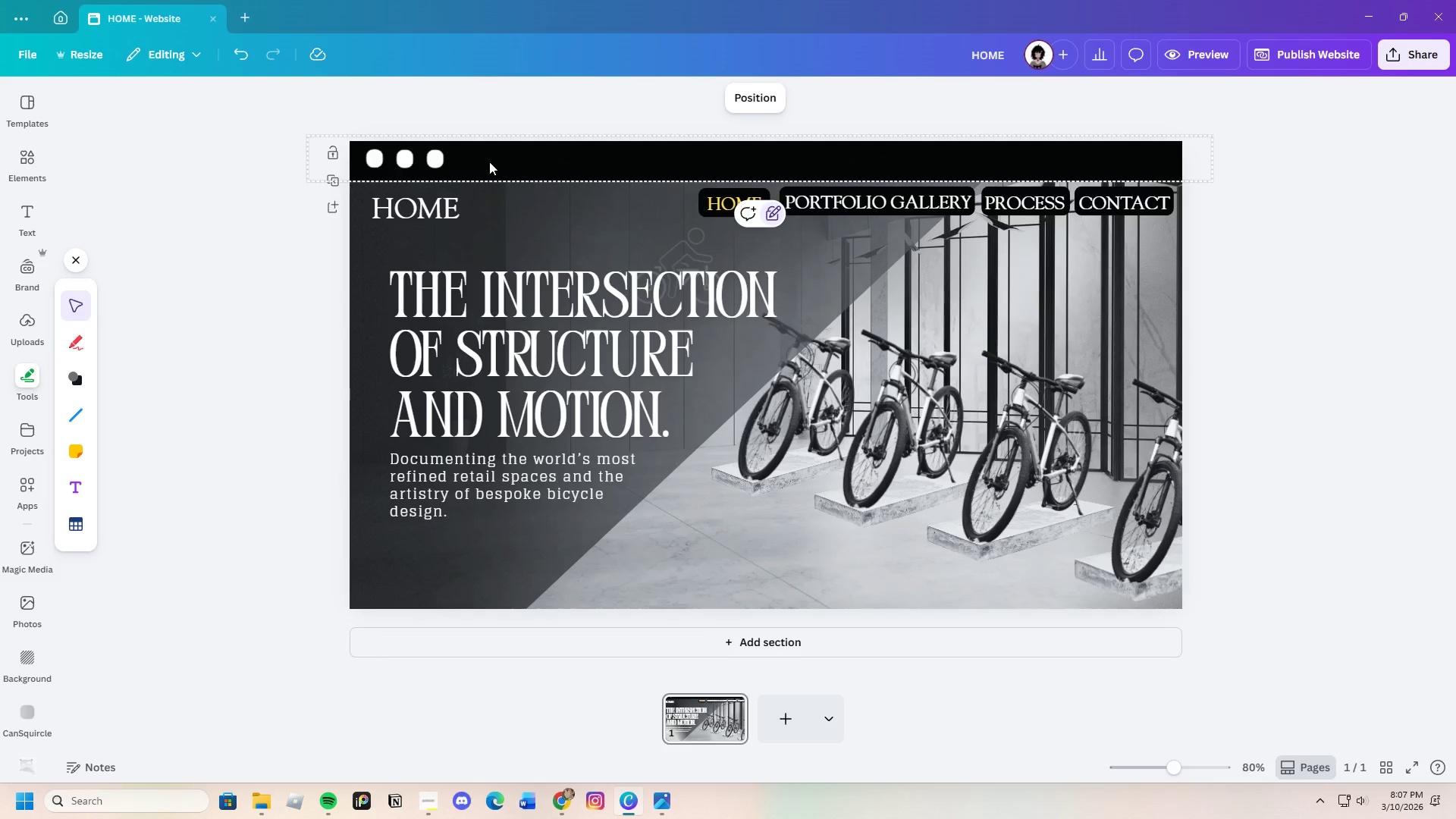 
left_click_drag(start_coordinate=[488, 162], to_coordinate=[372, 162])
 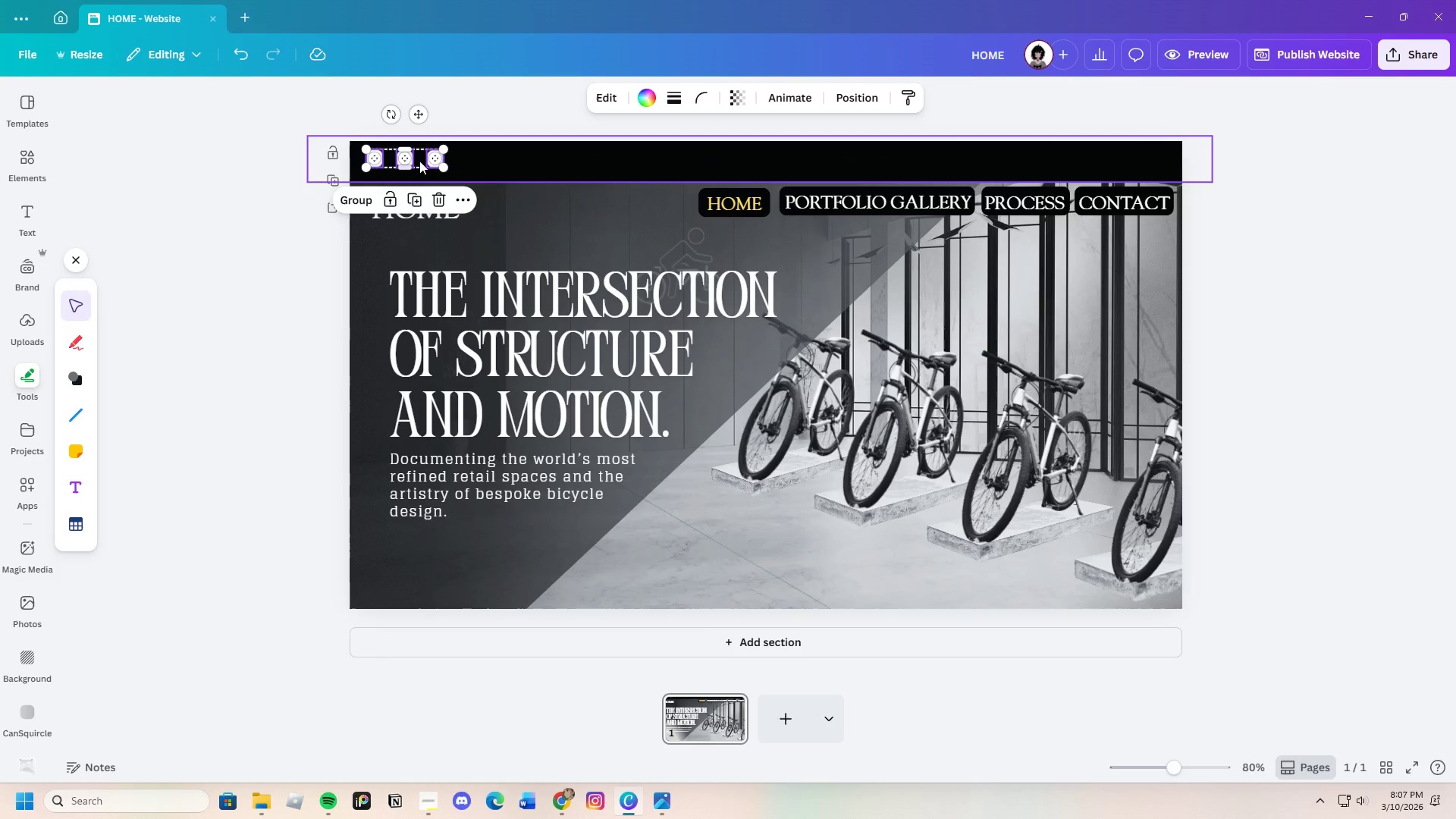 
left_click_drag(start_coordinate=[422, 157], to_coordinate=[421, 161])
 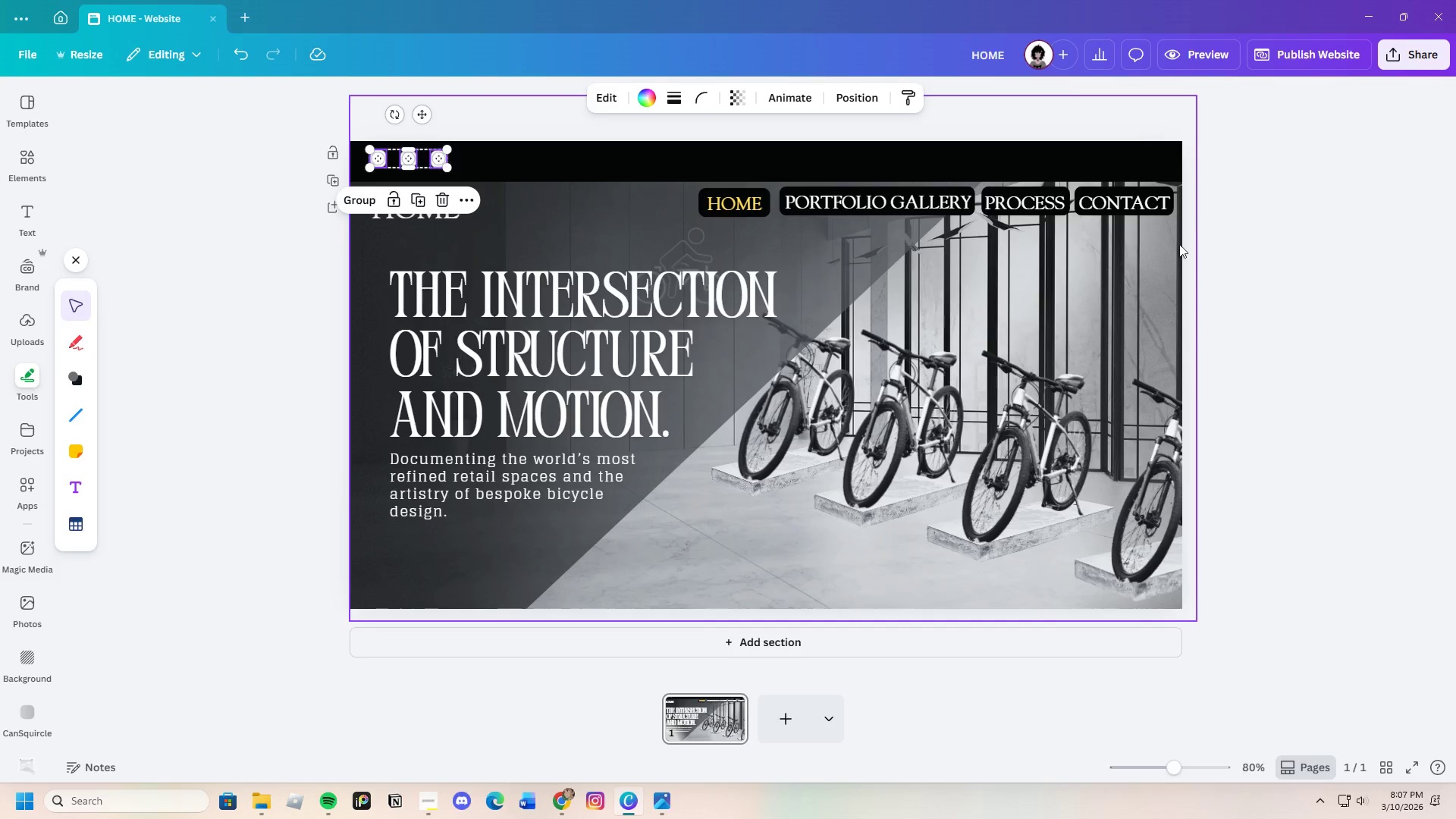 
left_click([1235, 244])
 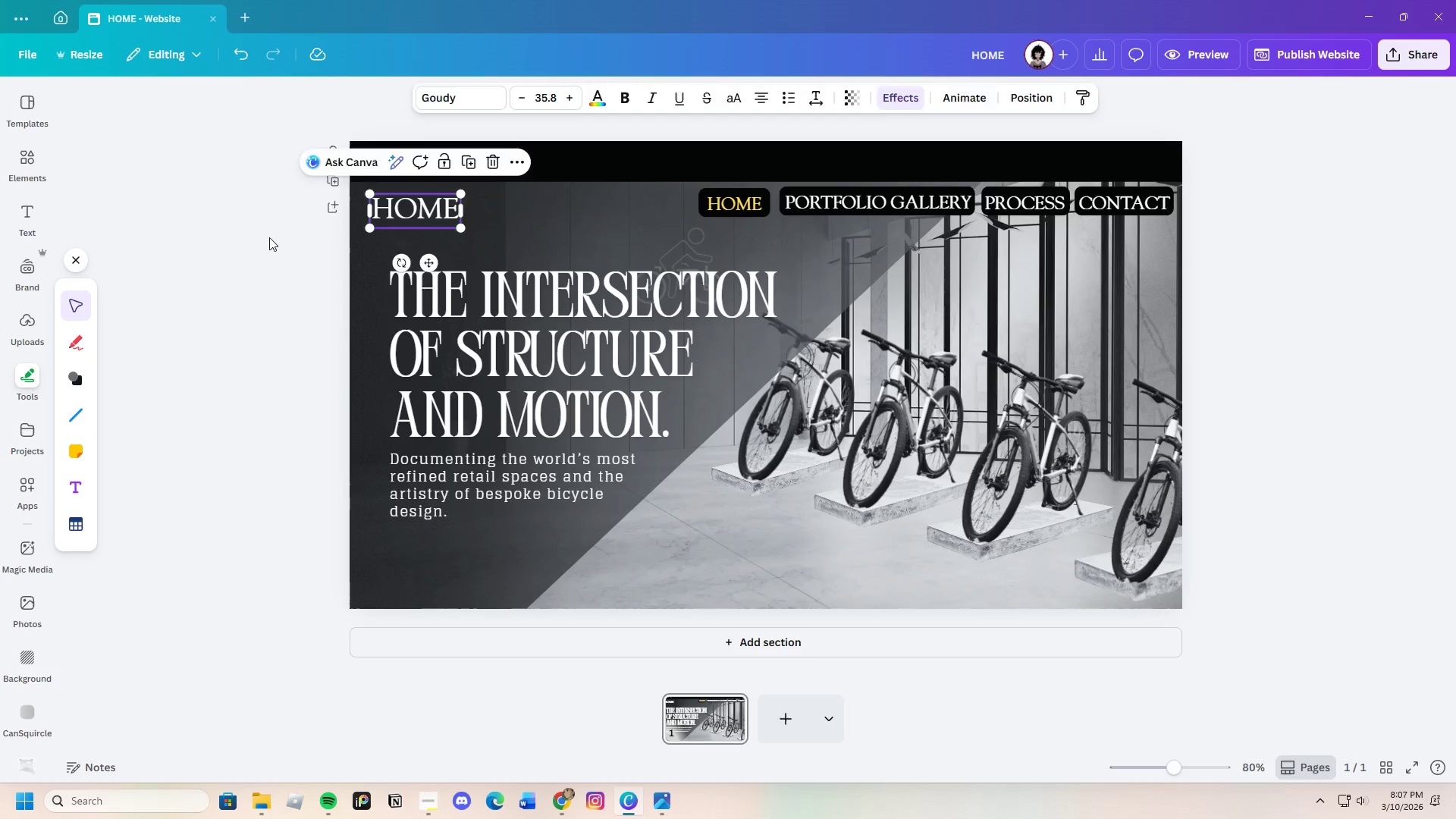 
wait(7.25)
 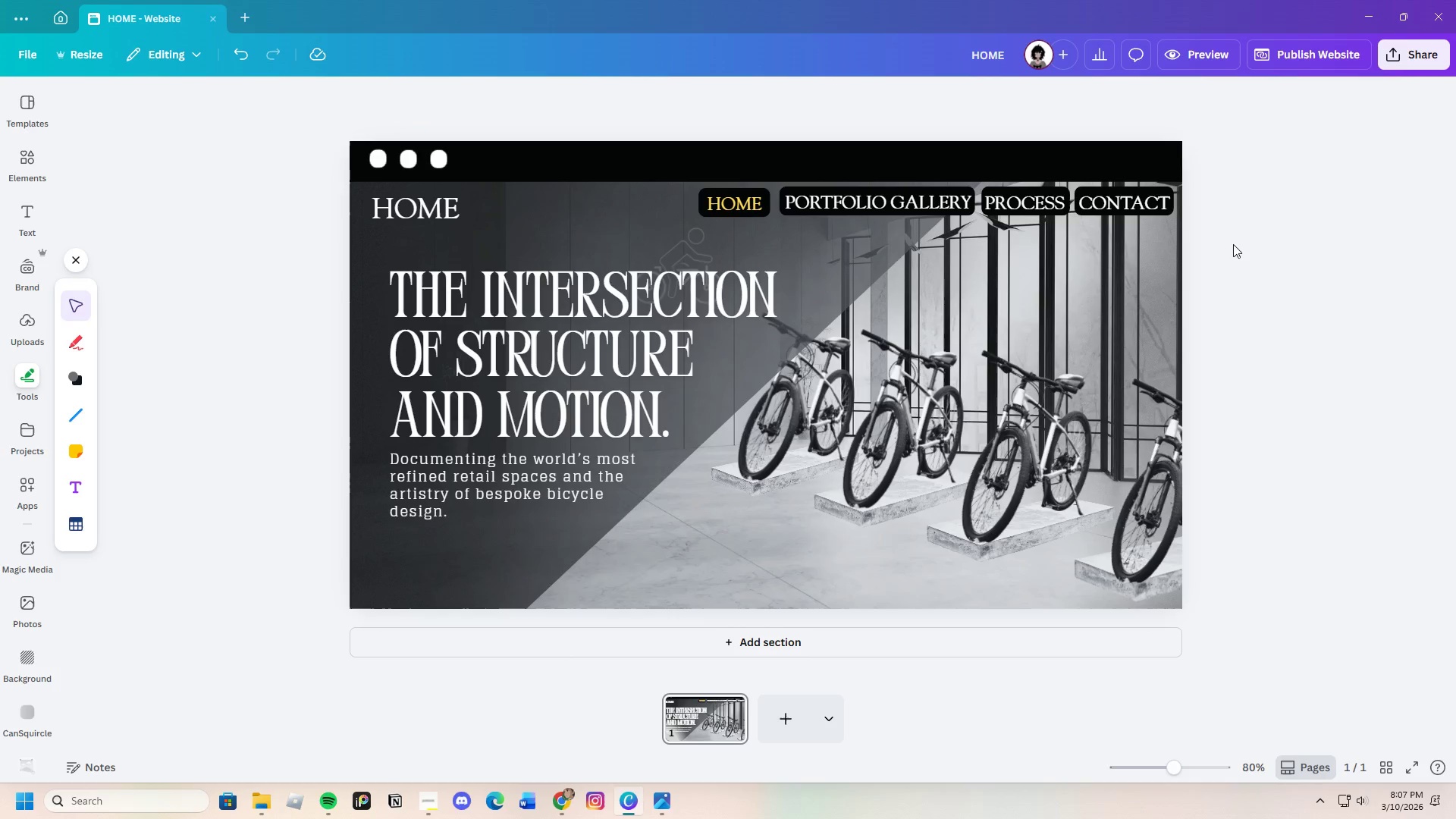 
left_click_drag(start_coordinate=[1169, 762], to_coordinate=[1174, 757])
 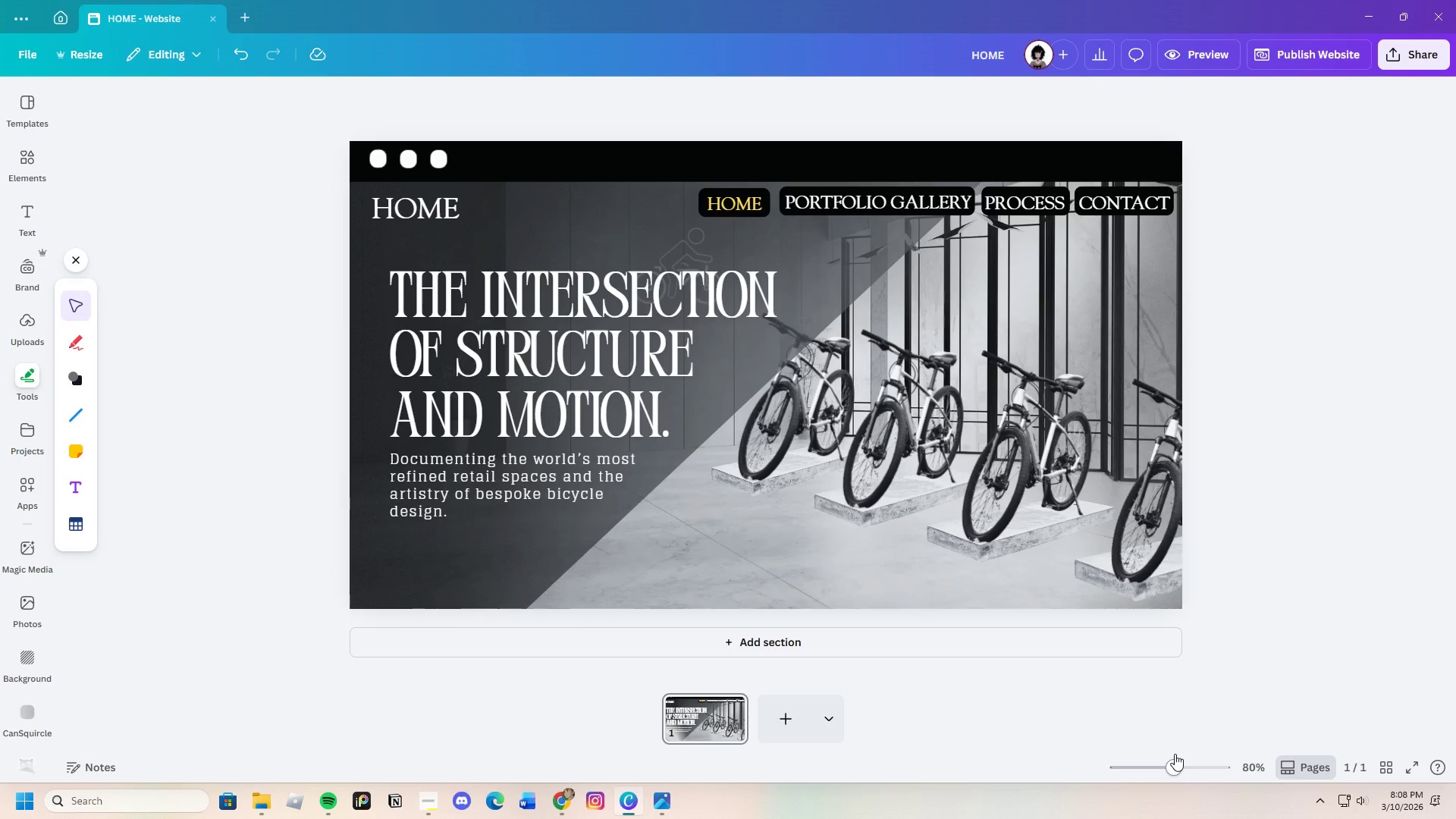 
wait(30.69)
 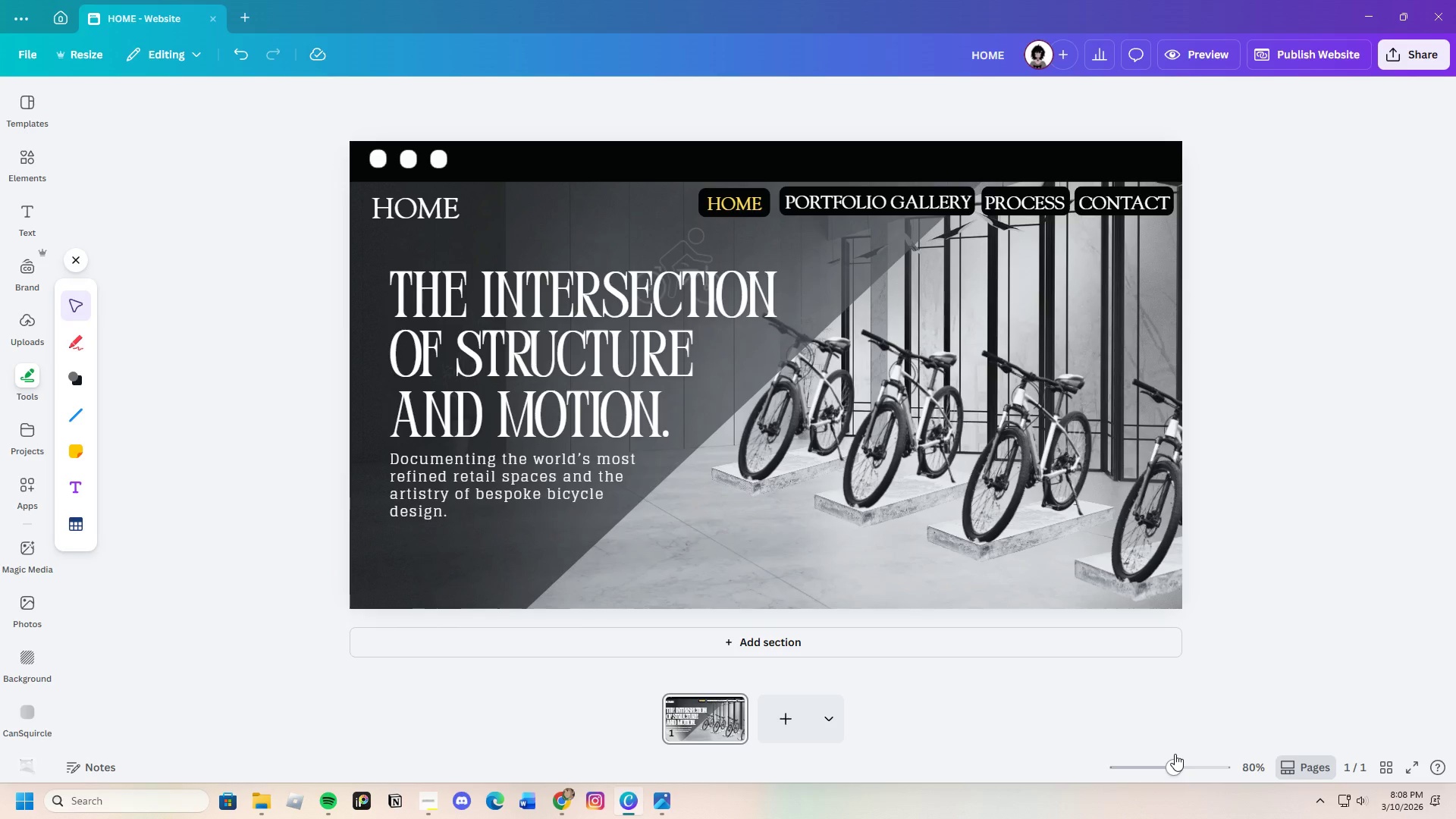 
left_click_drag(start_coordinate=[155, 118], to_coordinate=[71, 112])
 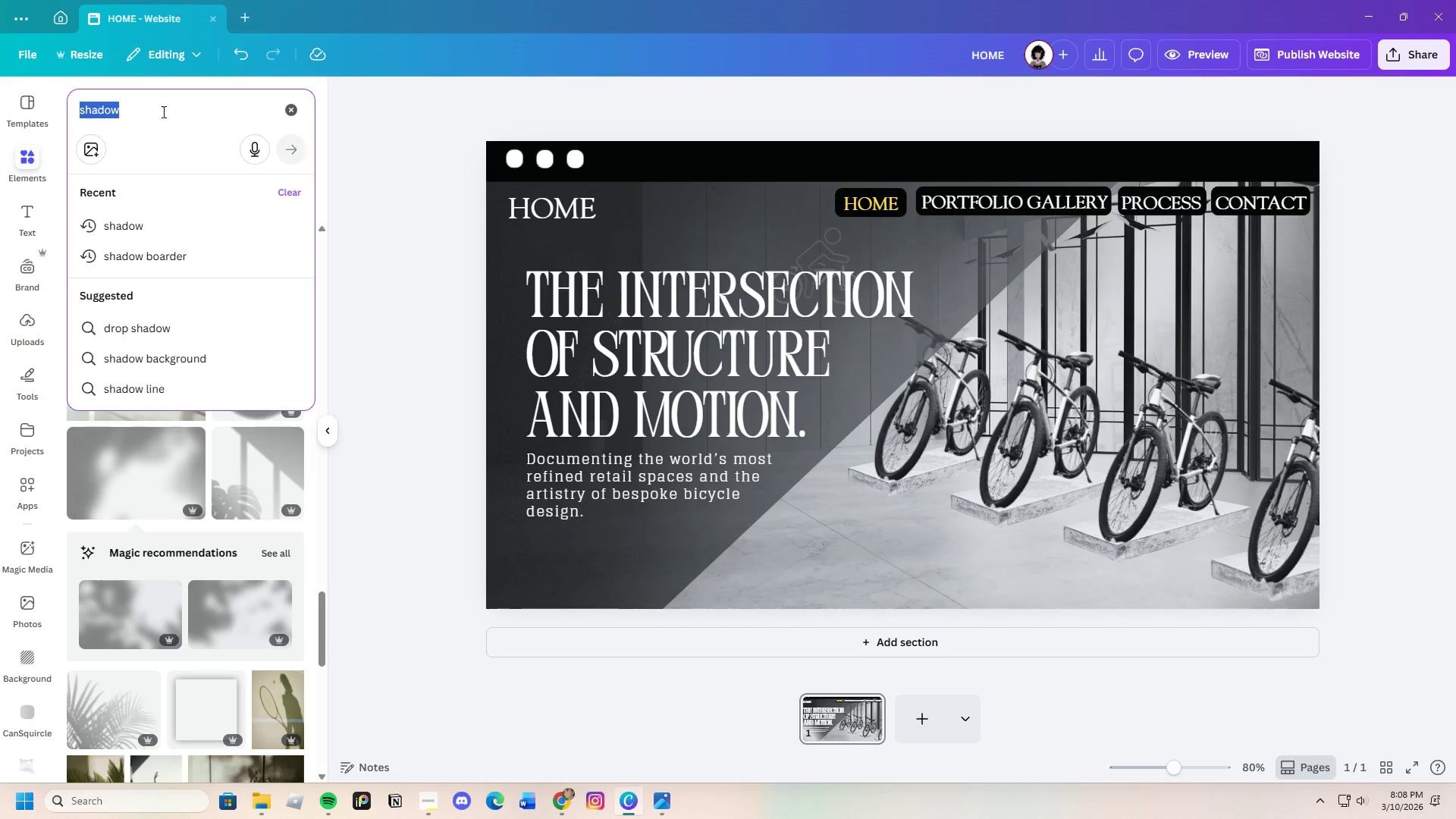 
left_click([162, 111])
 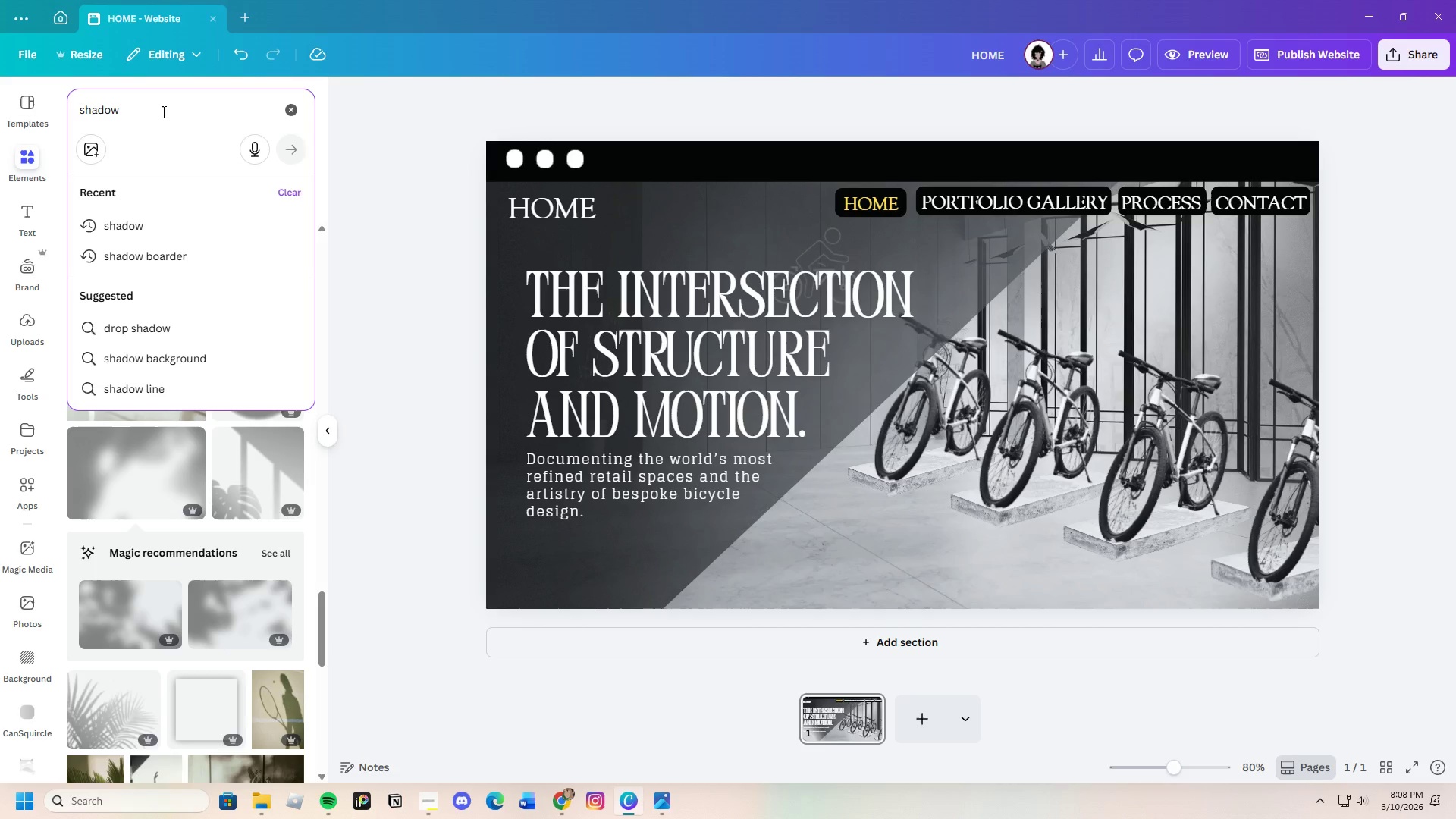 
key(Enter)
 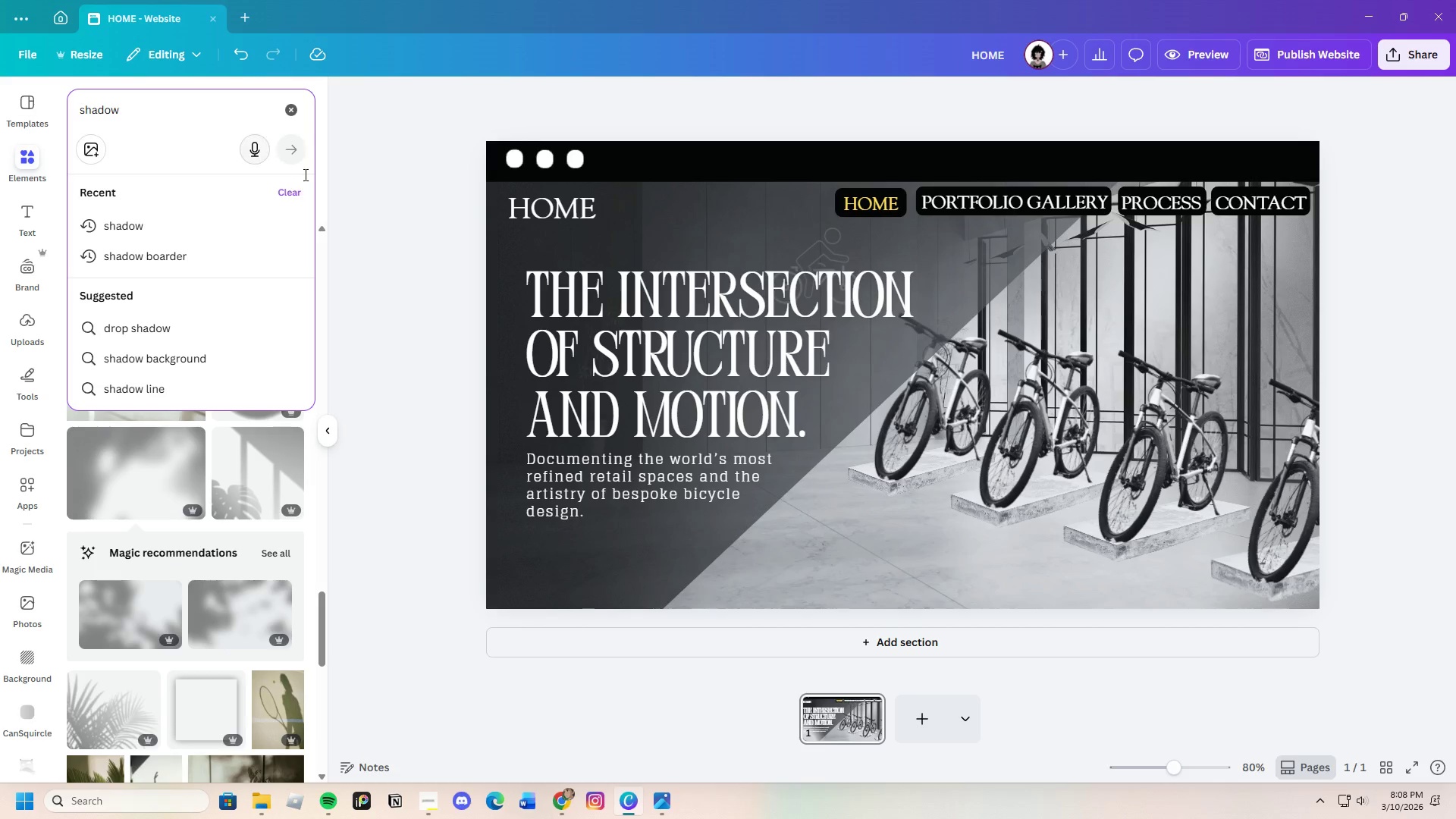 
left_click([392, 221])
 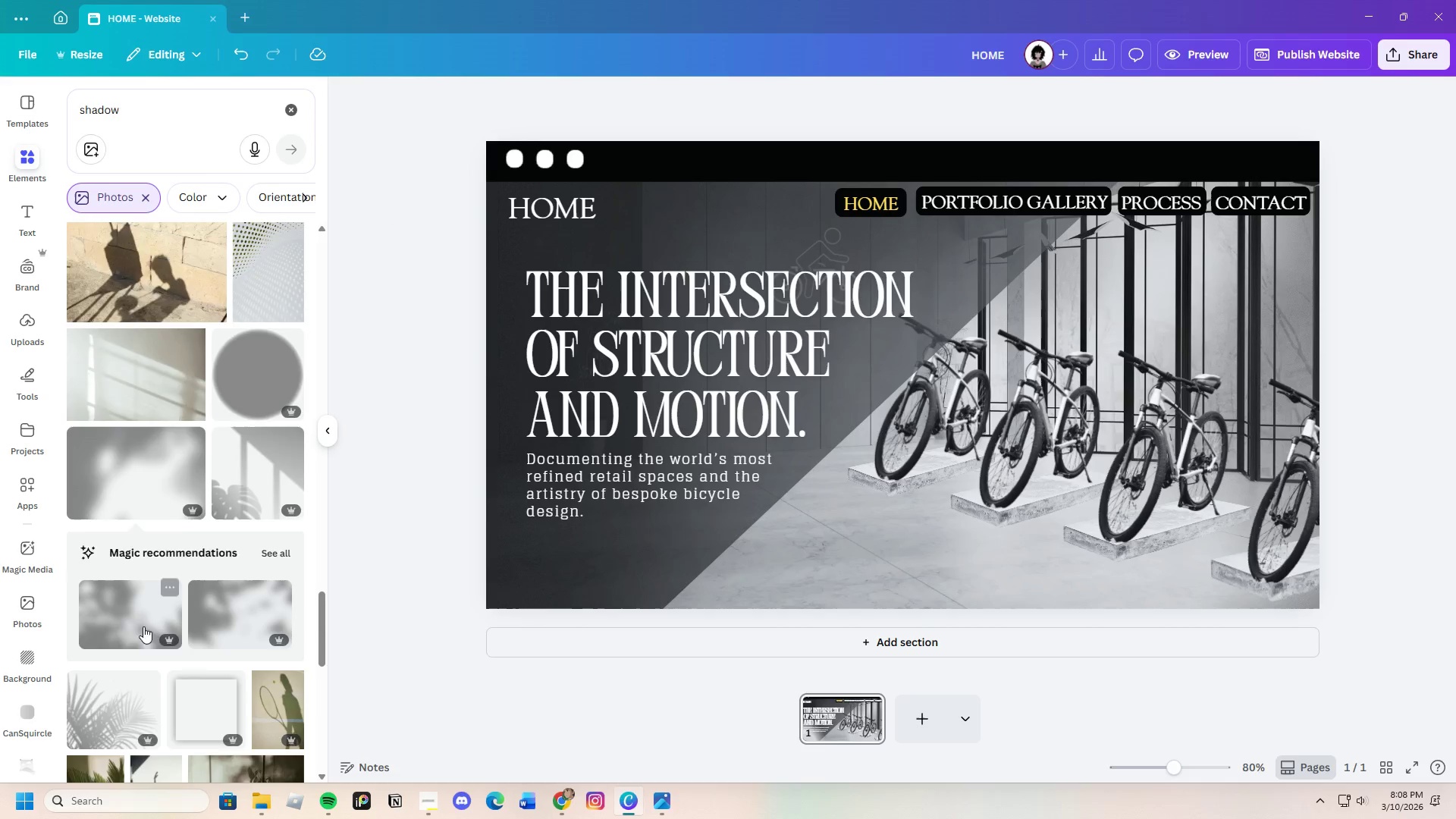 
scroll: coordinate [246, 660], scroll_direction: down, amount: 10.0
 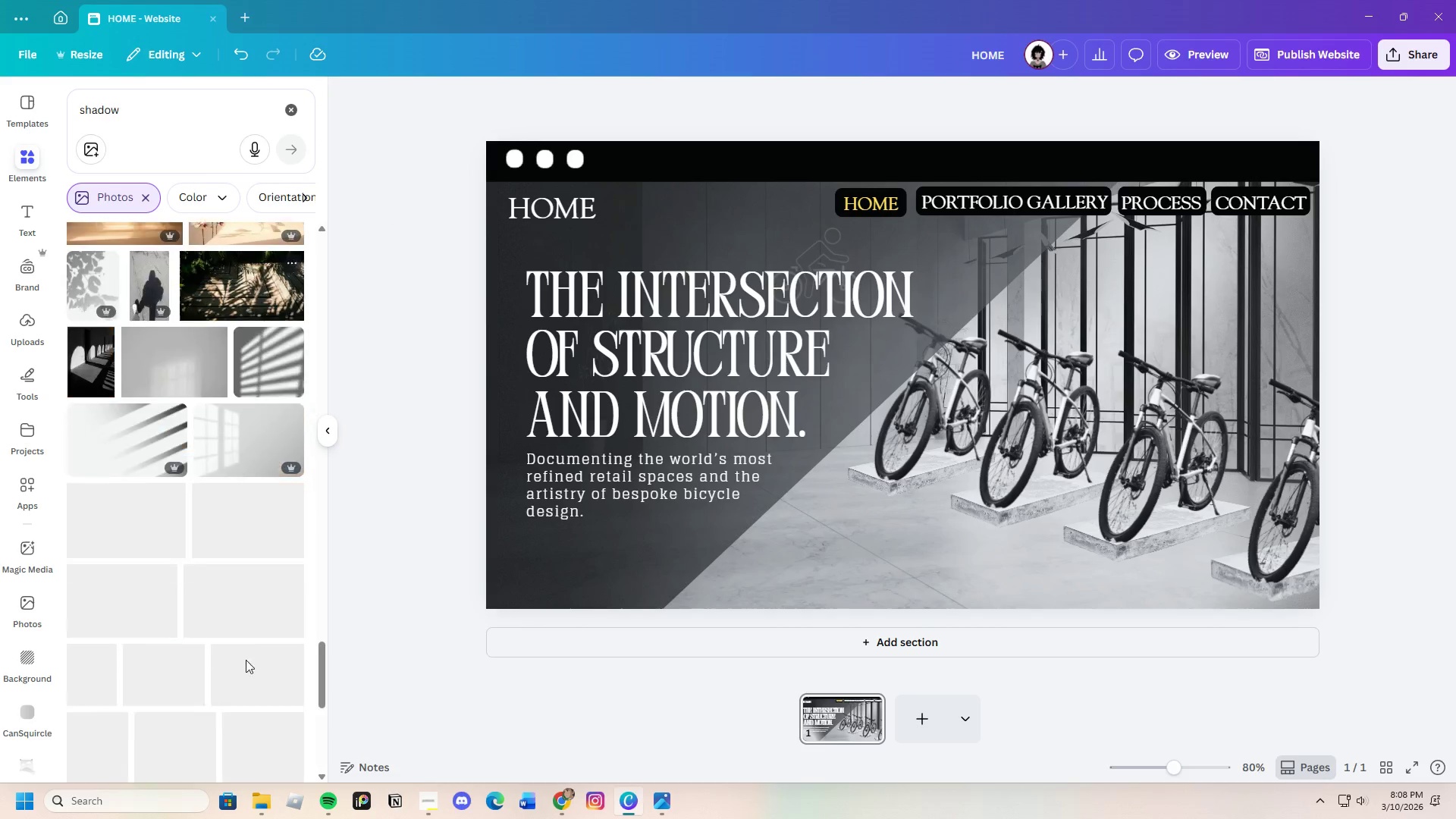 
mouse_move([245, 642])
 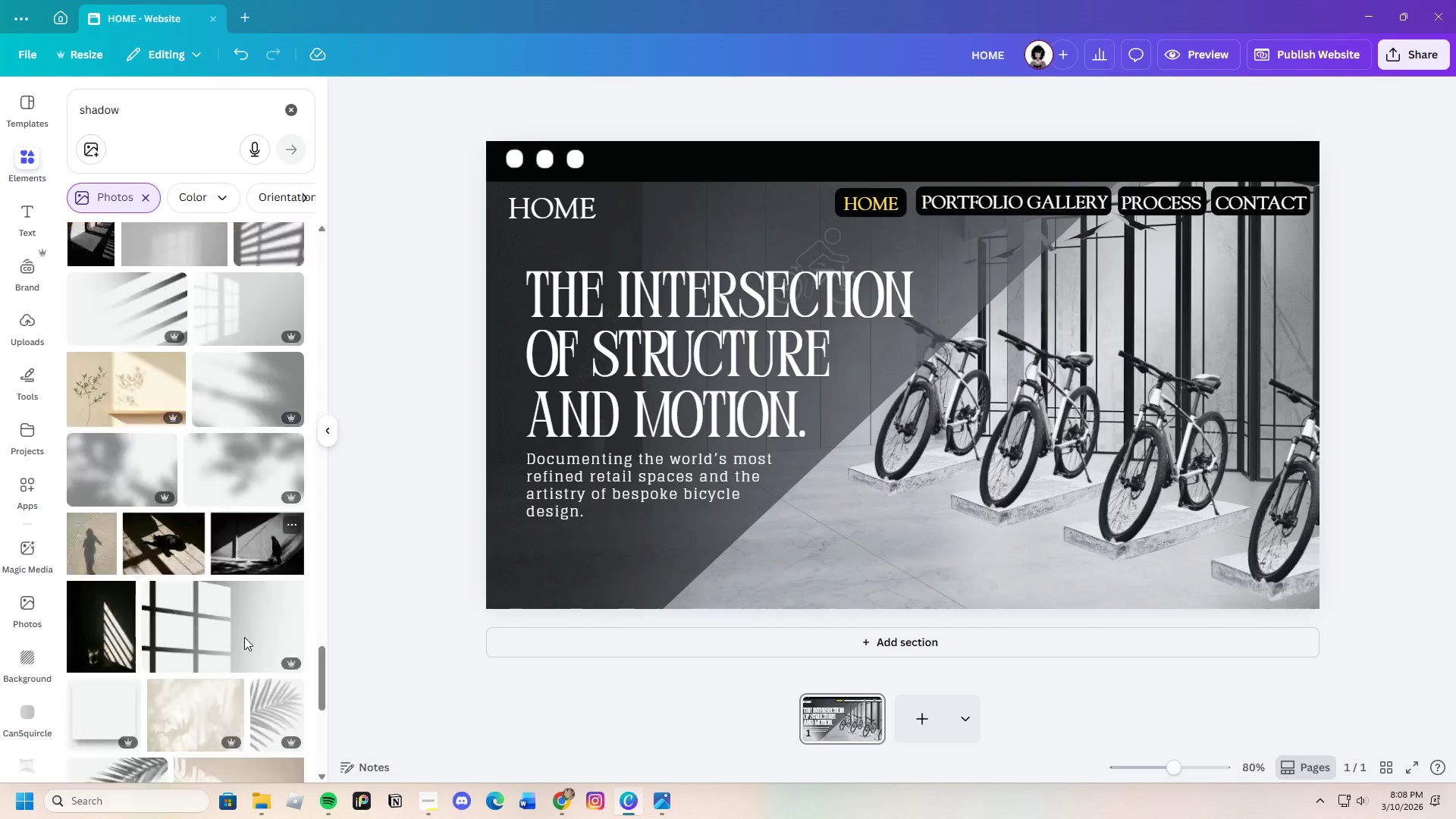 
scroll: coordinate [264, 640], scroll_direction: down, amount: 23.0
 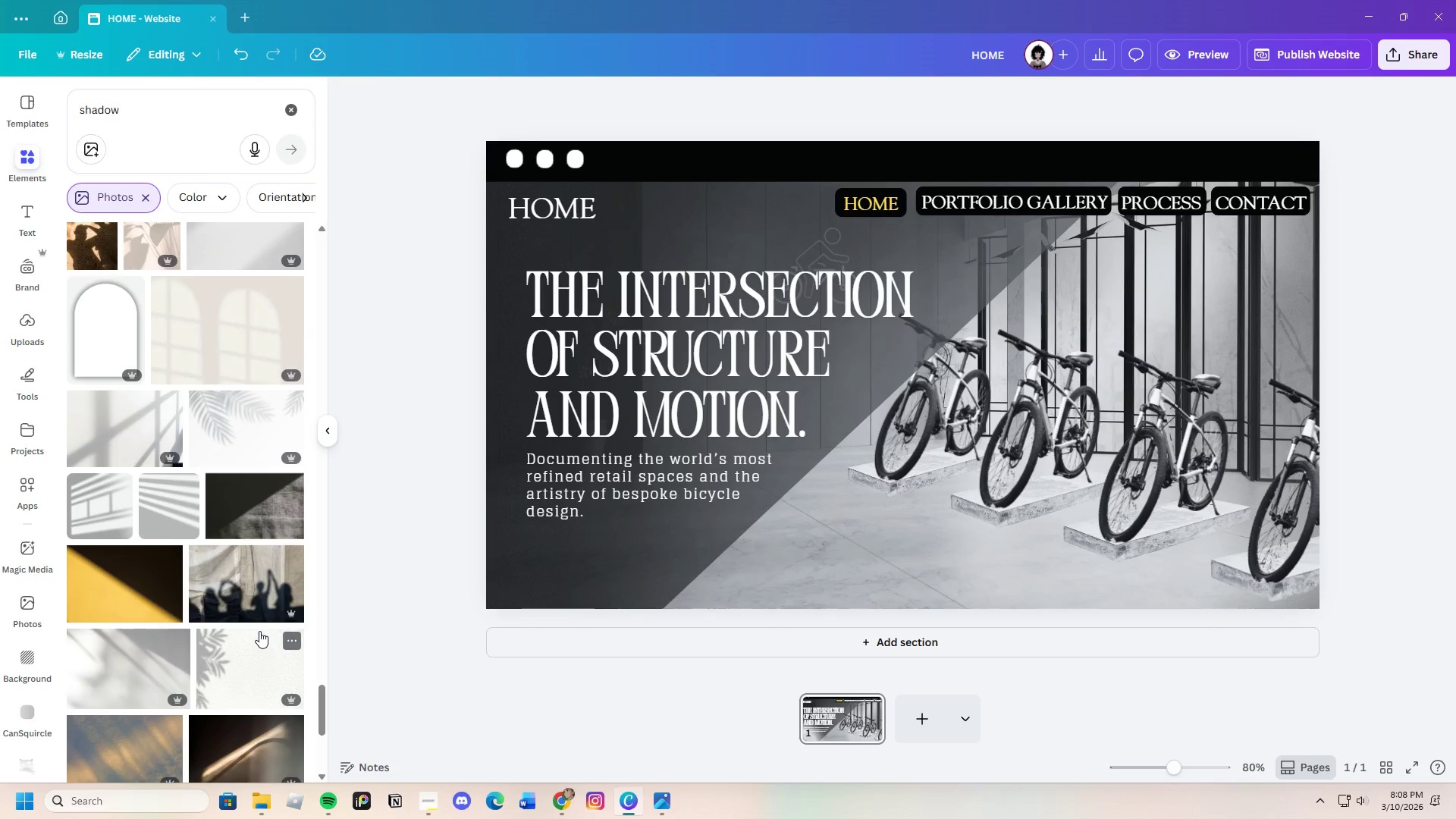 
scroll: coordinate [249, 605], scroll_direction: down, amount: 8.0
 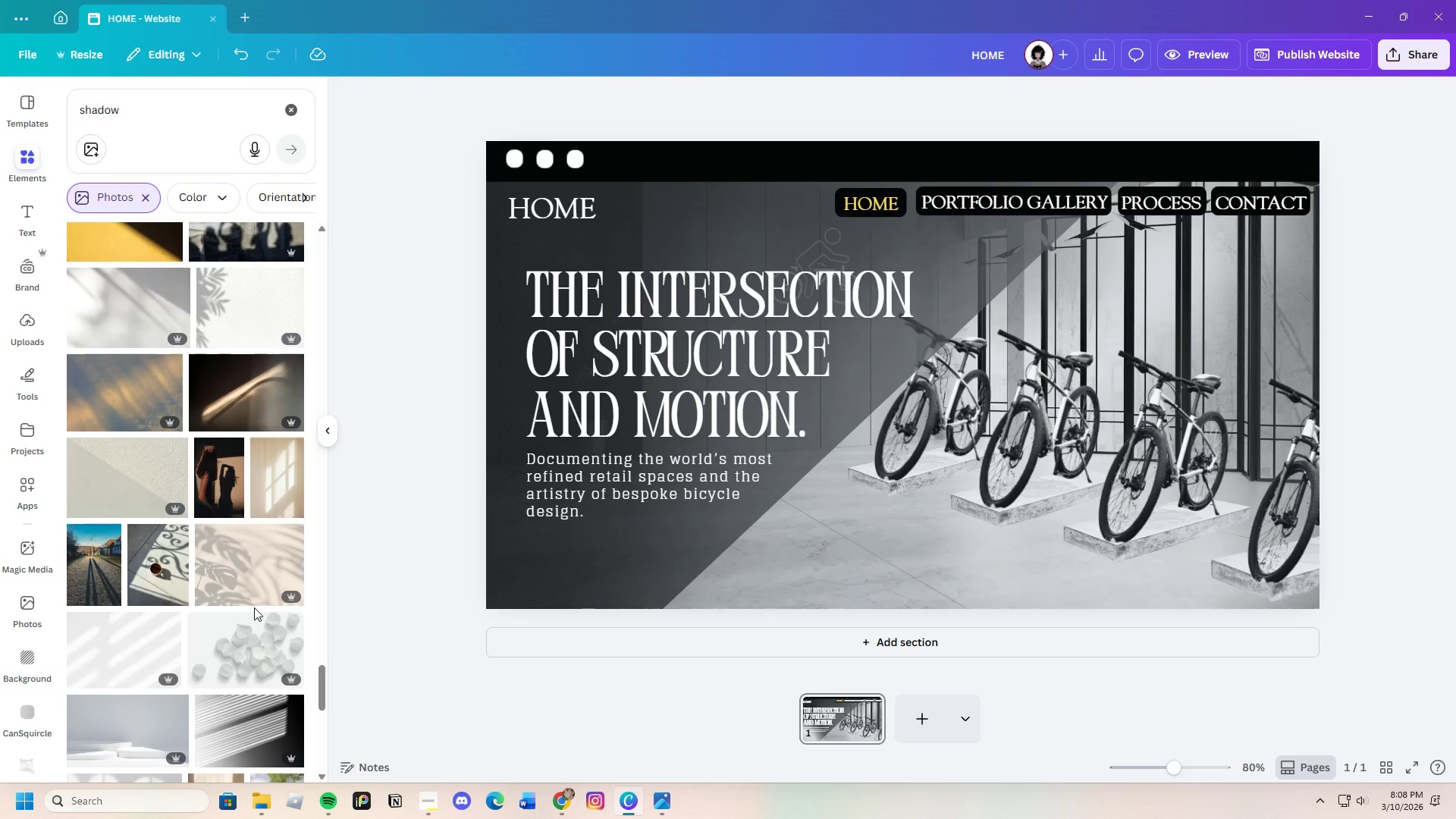 
wait(11.67)
 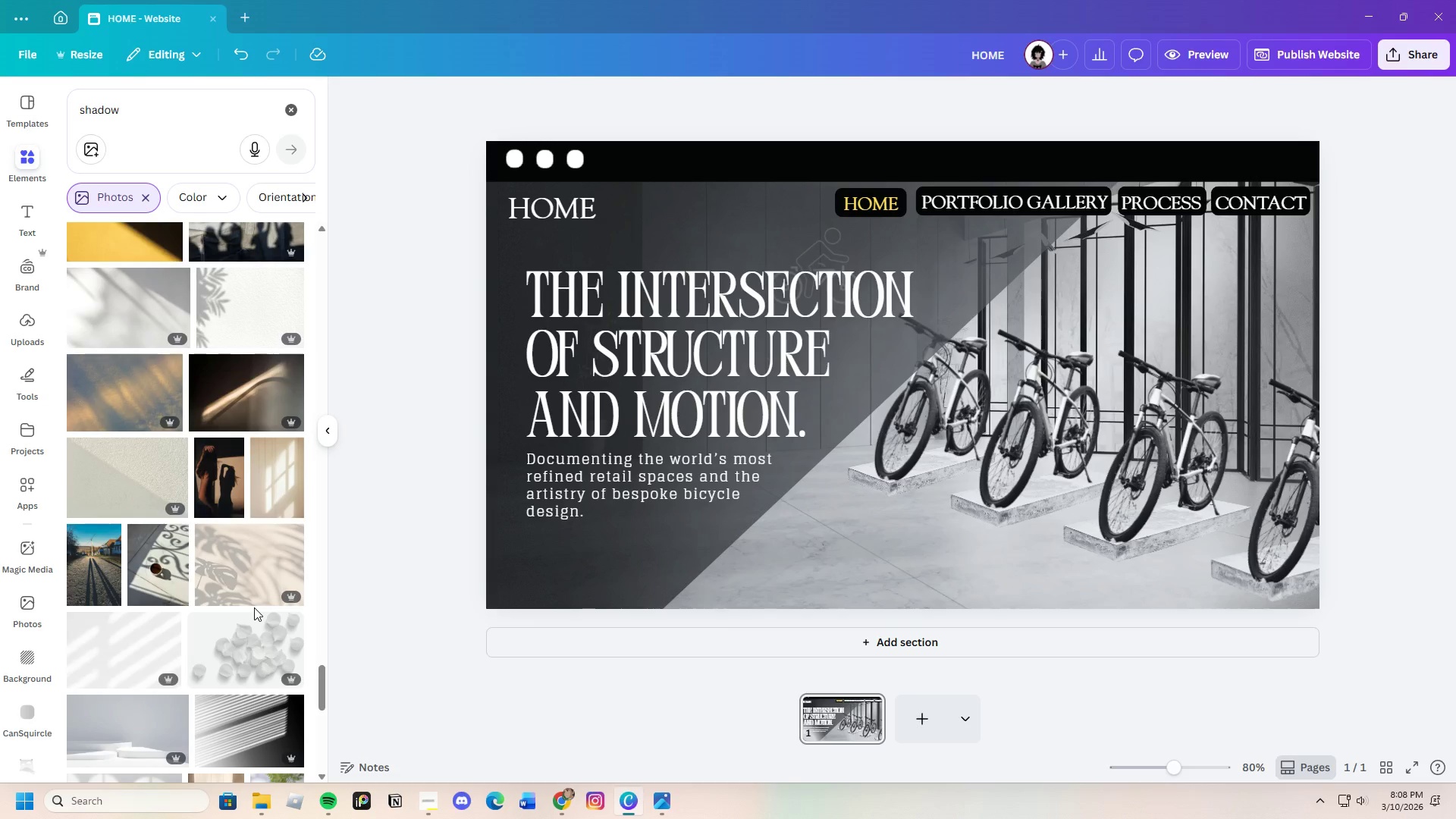 
scroll: coordinate [182, 501], scroll_direction: down, amount: 27.0
 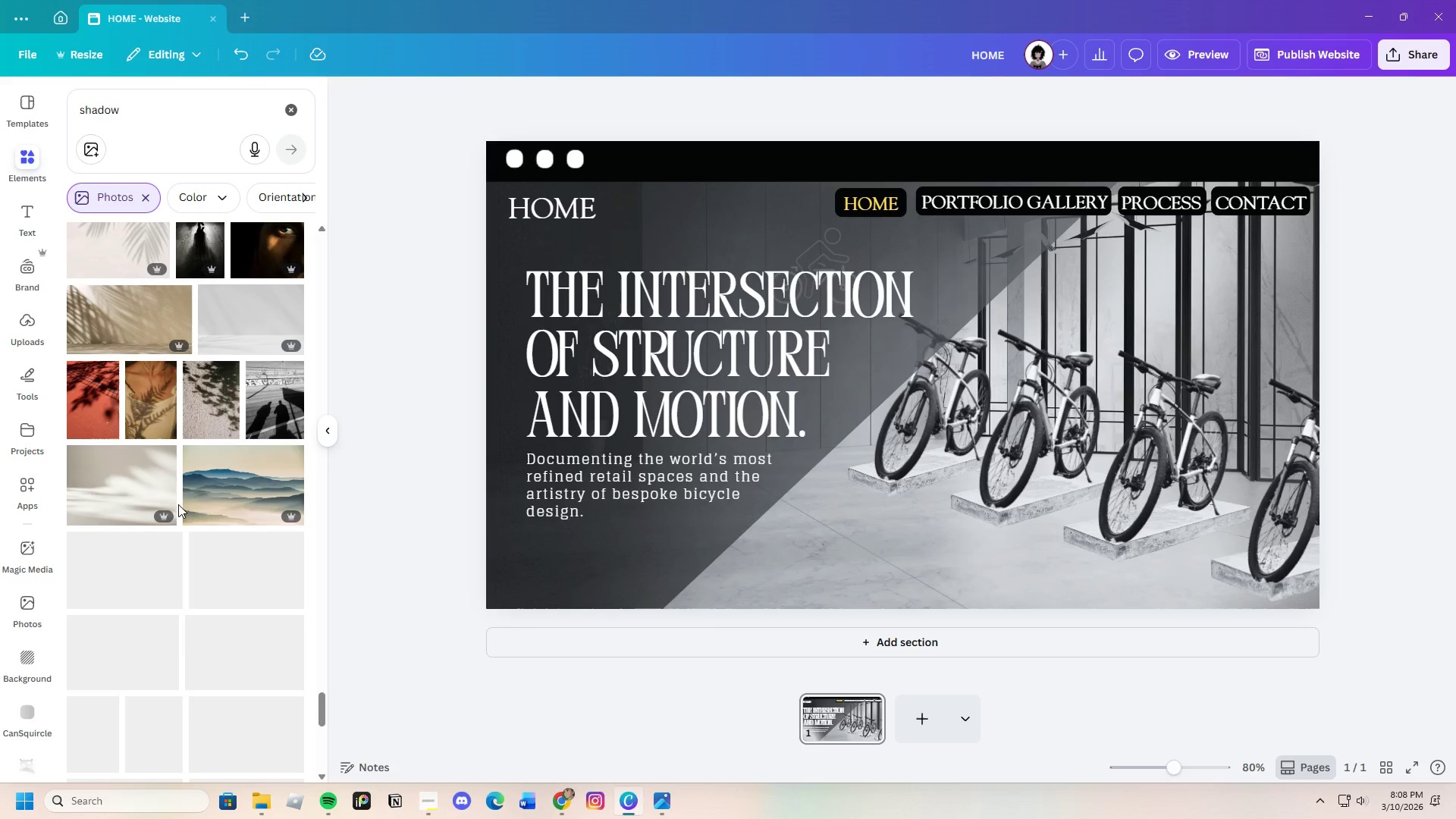 
scroll: coordinate [191, 576], scroll_direction: down, amount: 14.0
 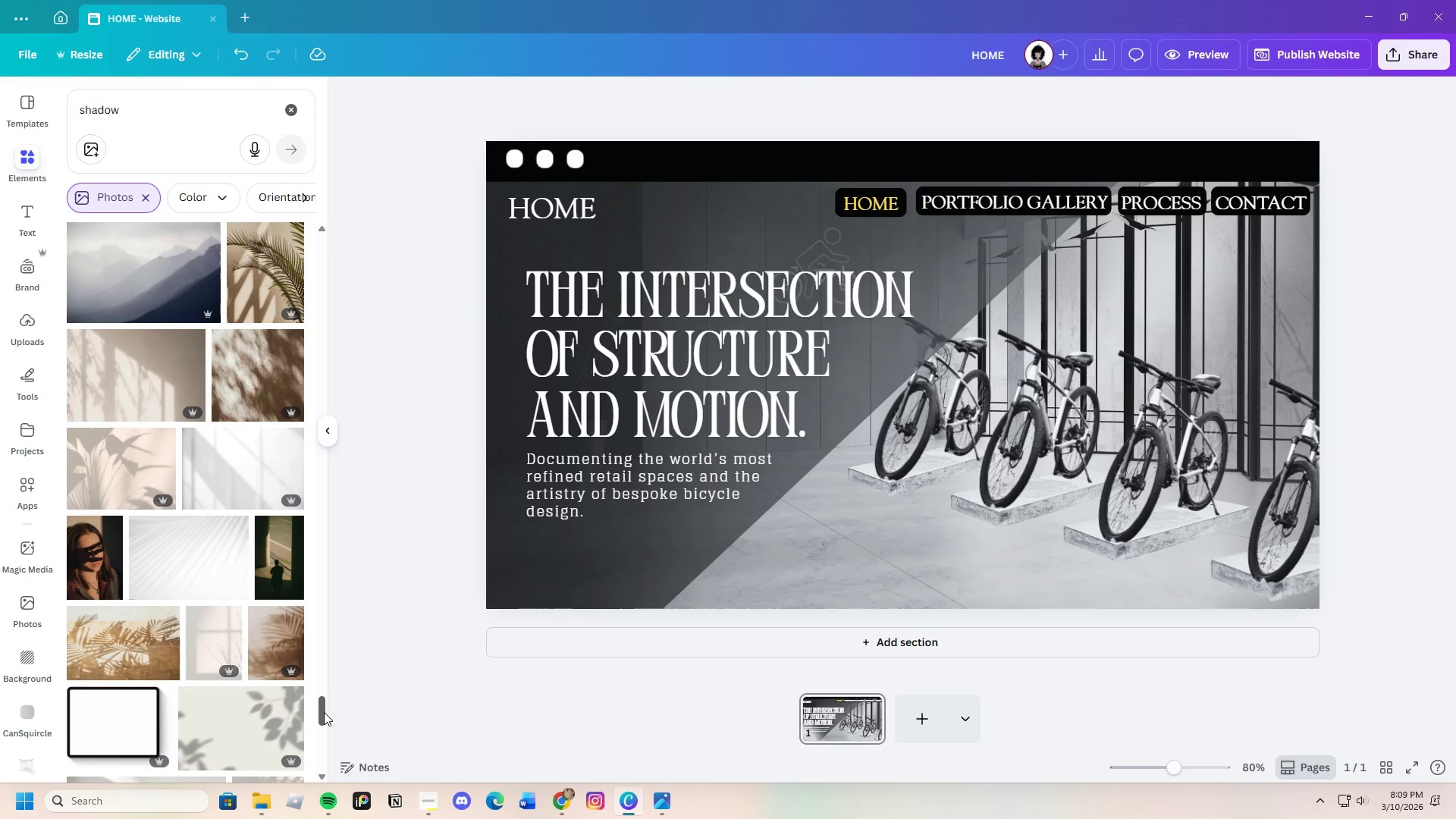 
left_click_drag(start_coordinate=[323, 711], to_coordinate=[356, 131])
 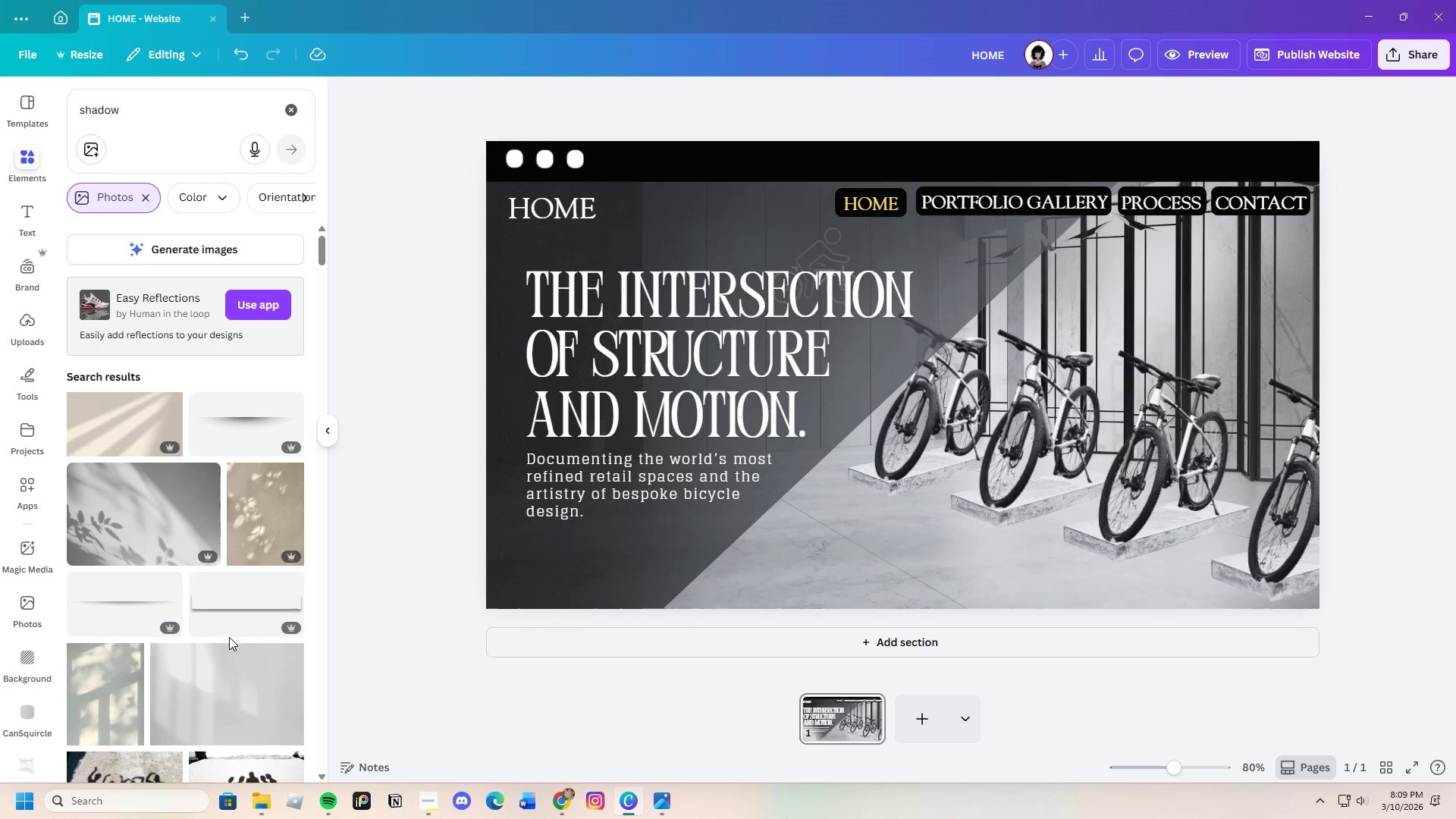 
scroll: coordinate [208, 627], scroll_direction: down, amount: 19.0
 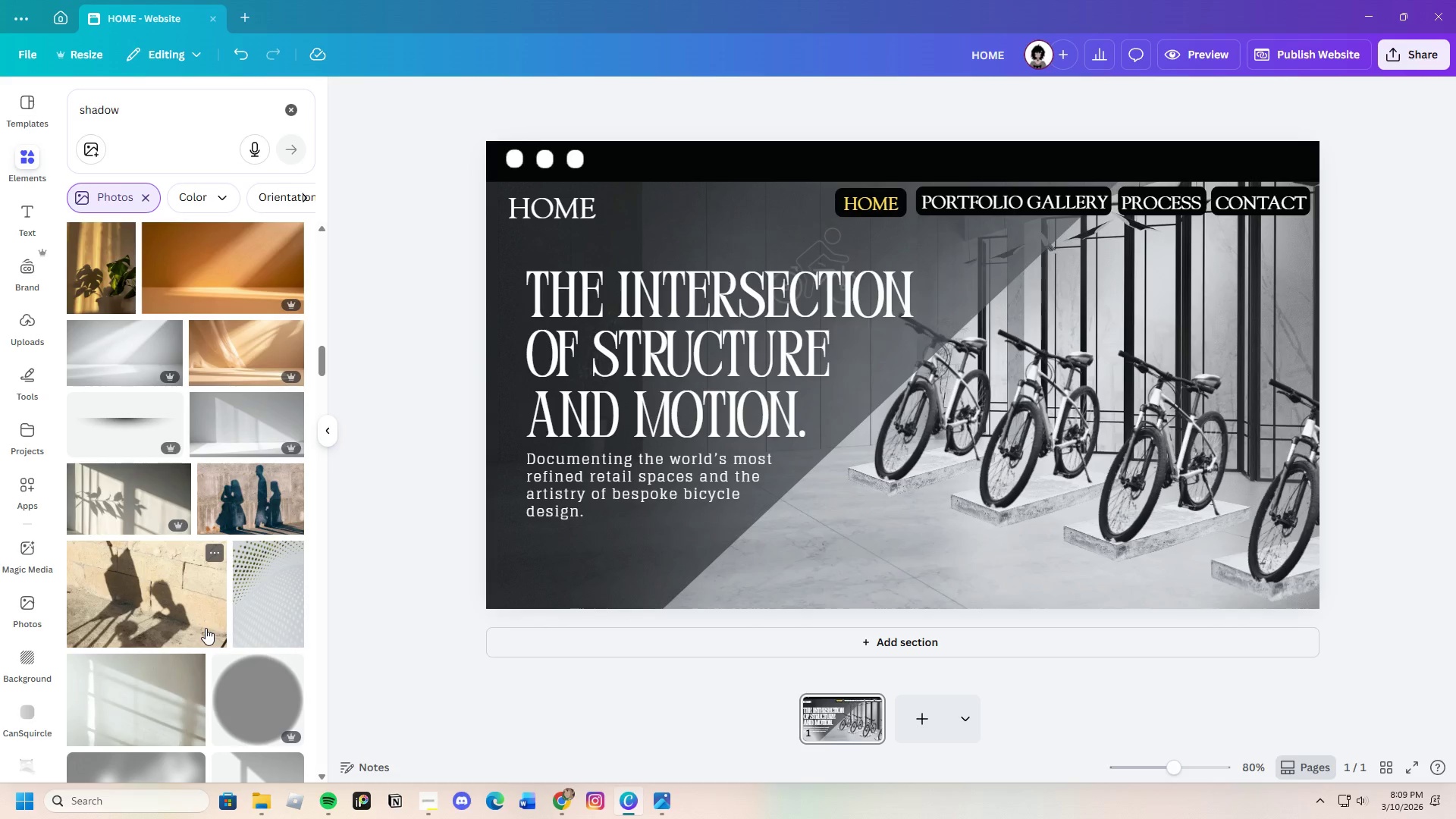 
scroll: coordinate [206, 638], scroll_direction: down, amount: 8.0
 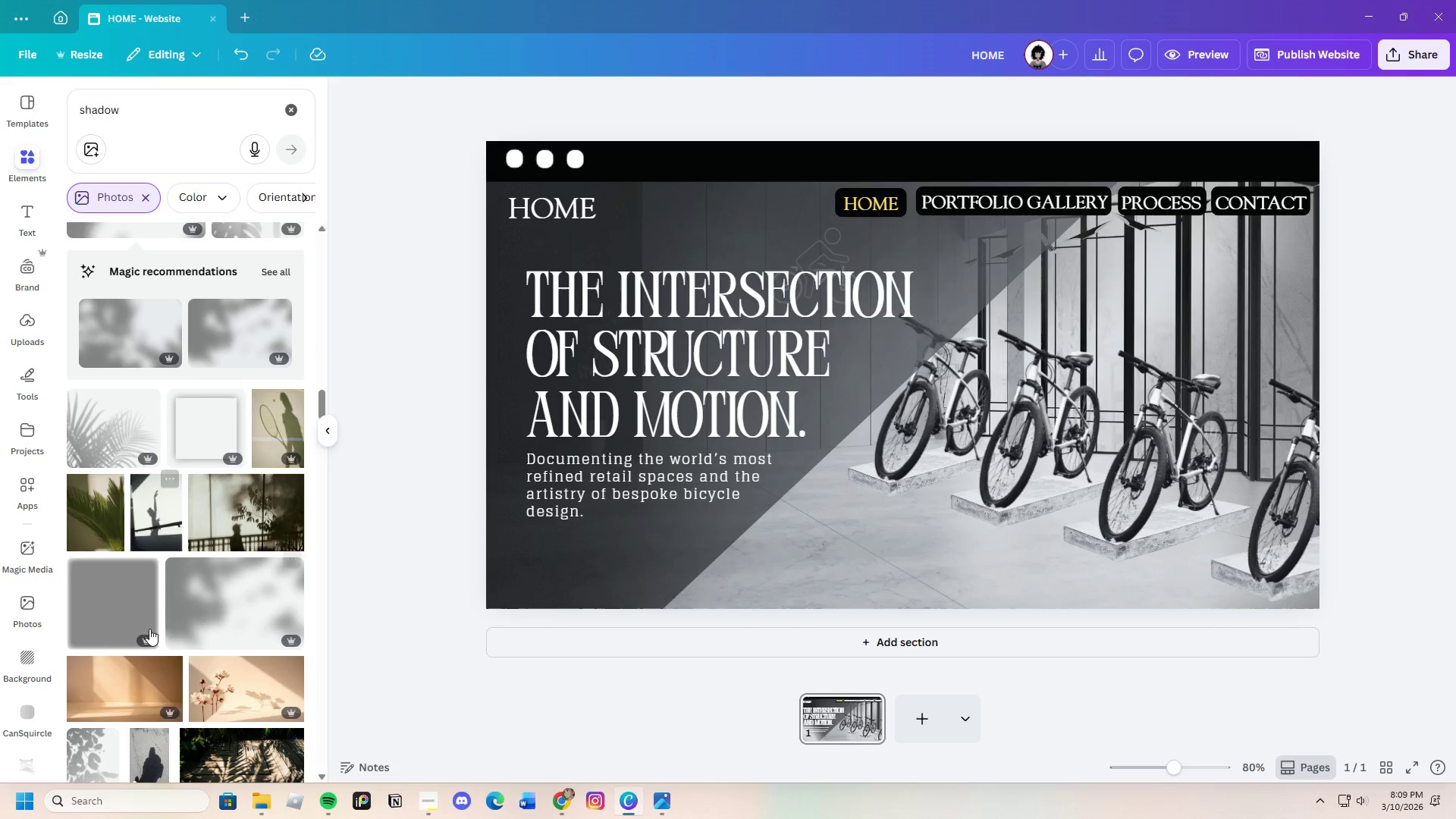 
left_click([118, 601])
 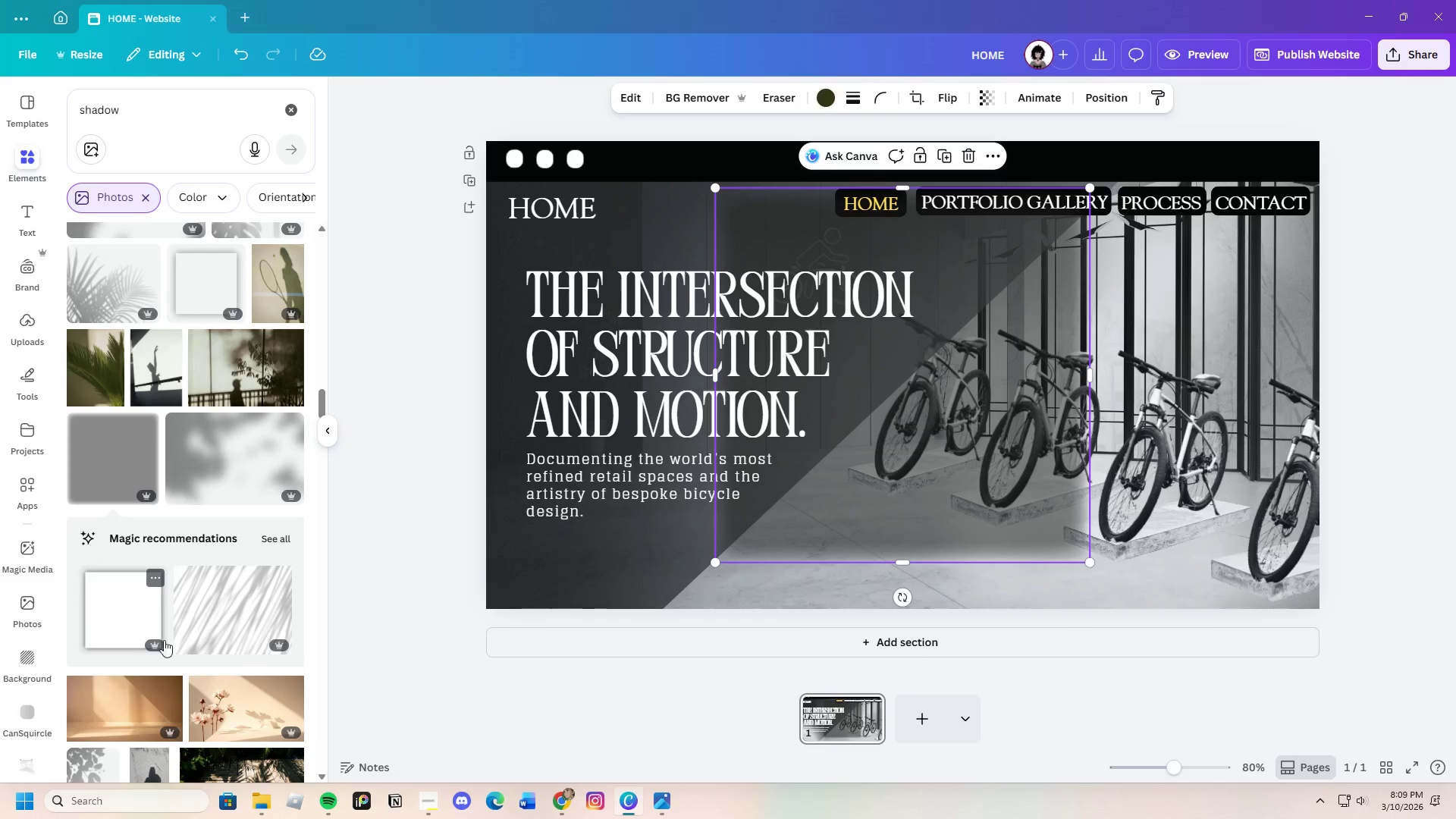 
scroll: coordinate [203, 654], scroll_direction: down, amount: 4.0
 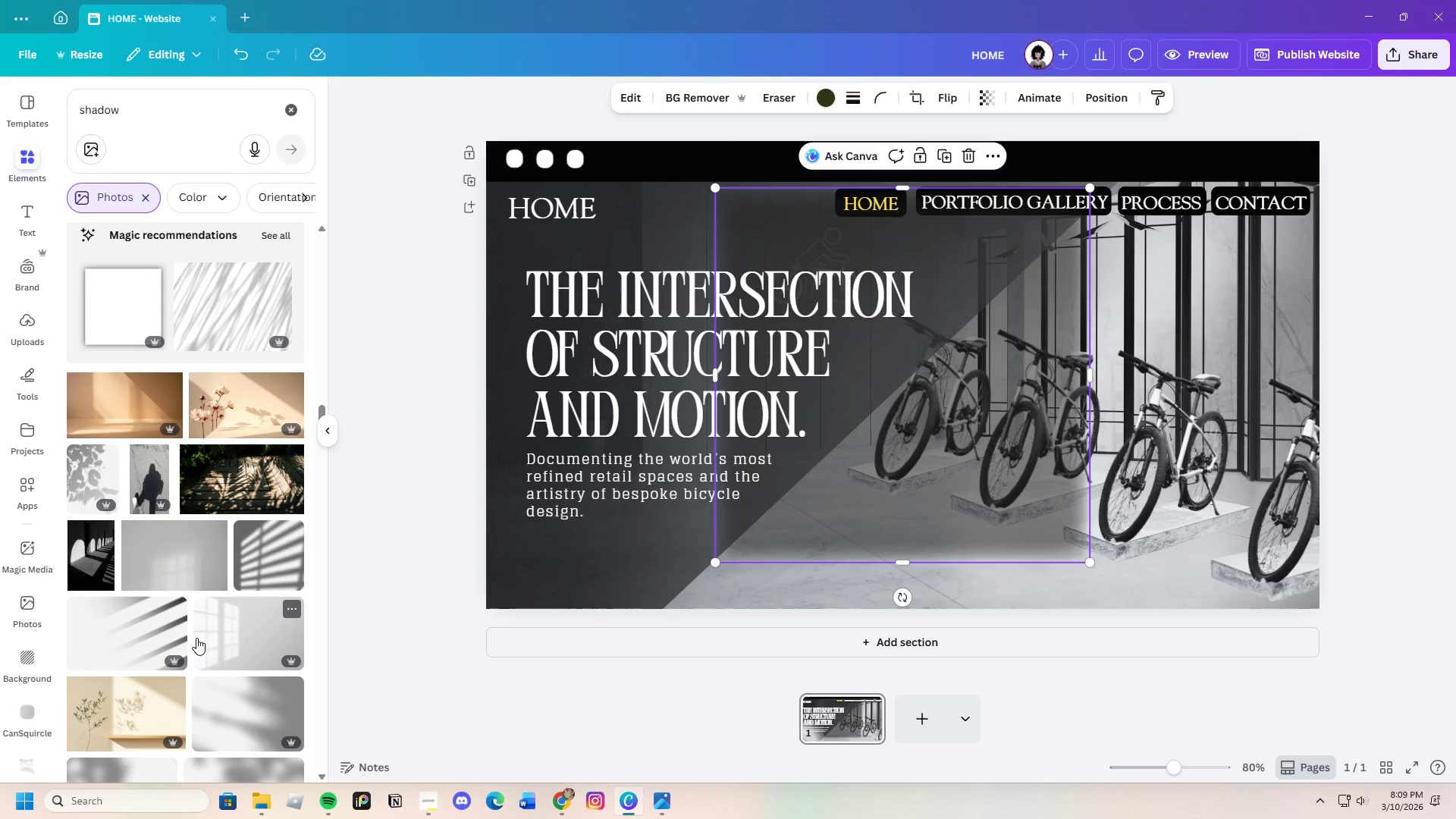 
scroll: coordinate [196, 645], scroll_direction: up, amount: 3.0
 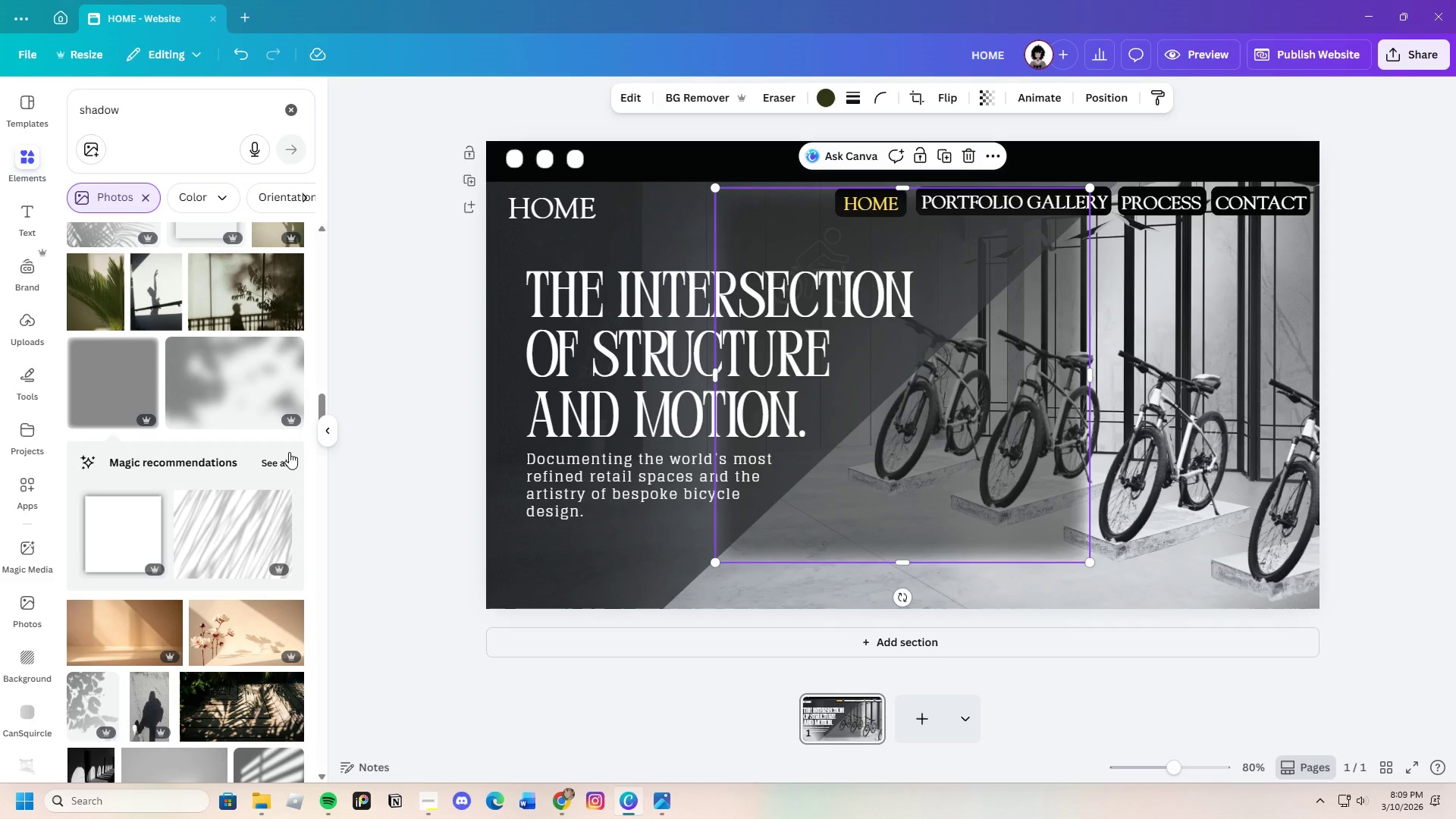 
left_click([286, 453])
 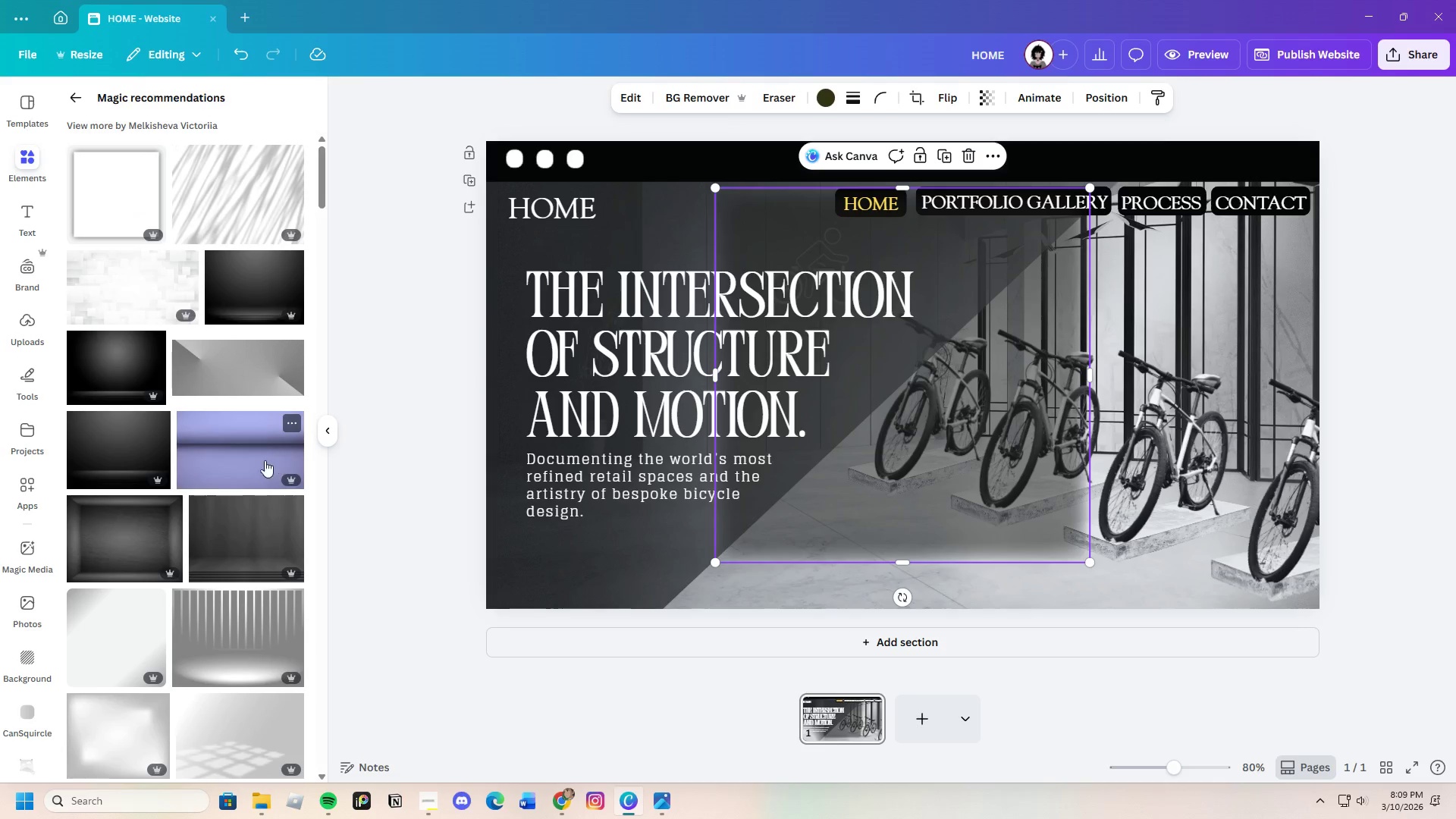 
scroll: coordinate [149, 575], scroll_direction: down, amount: 9.0
 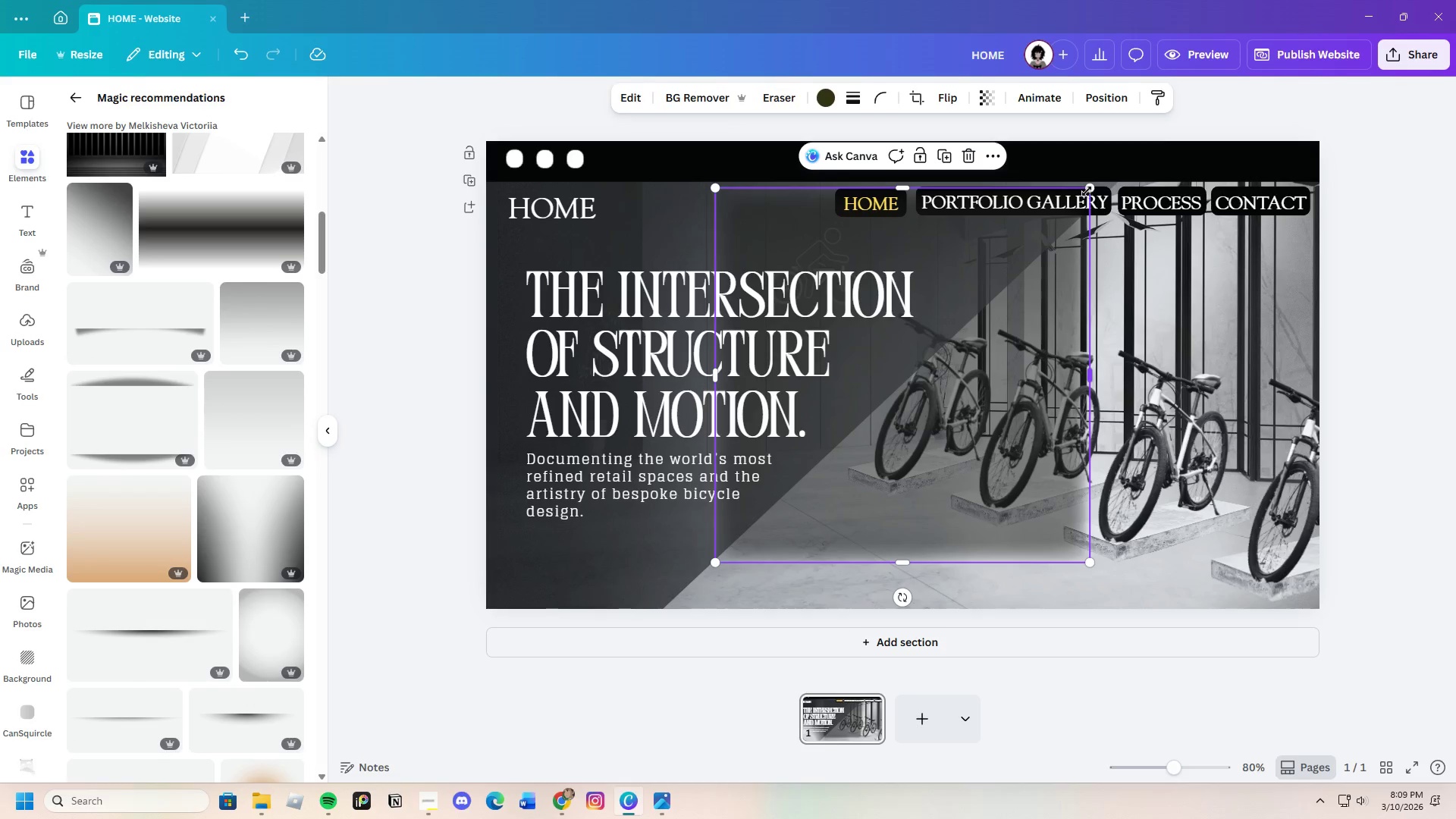 
left_click_drag(start_coordinate=[1088, 187], to_coordinate=[918, 497])
 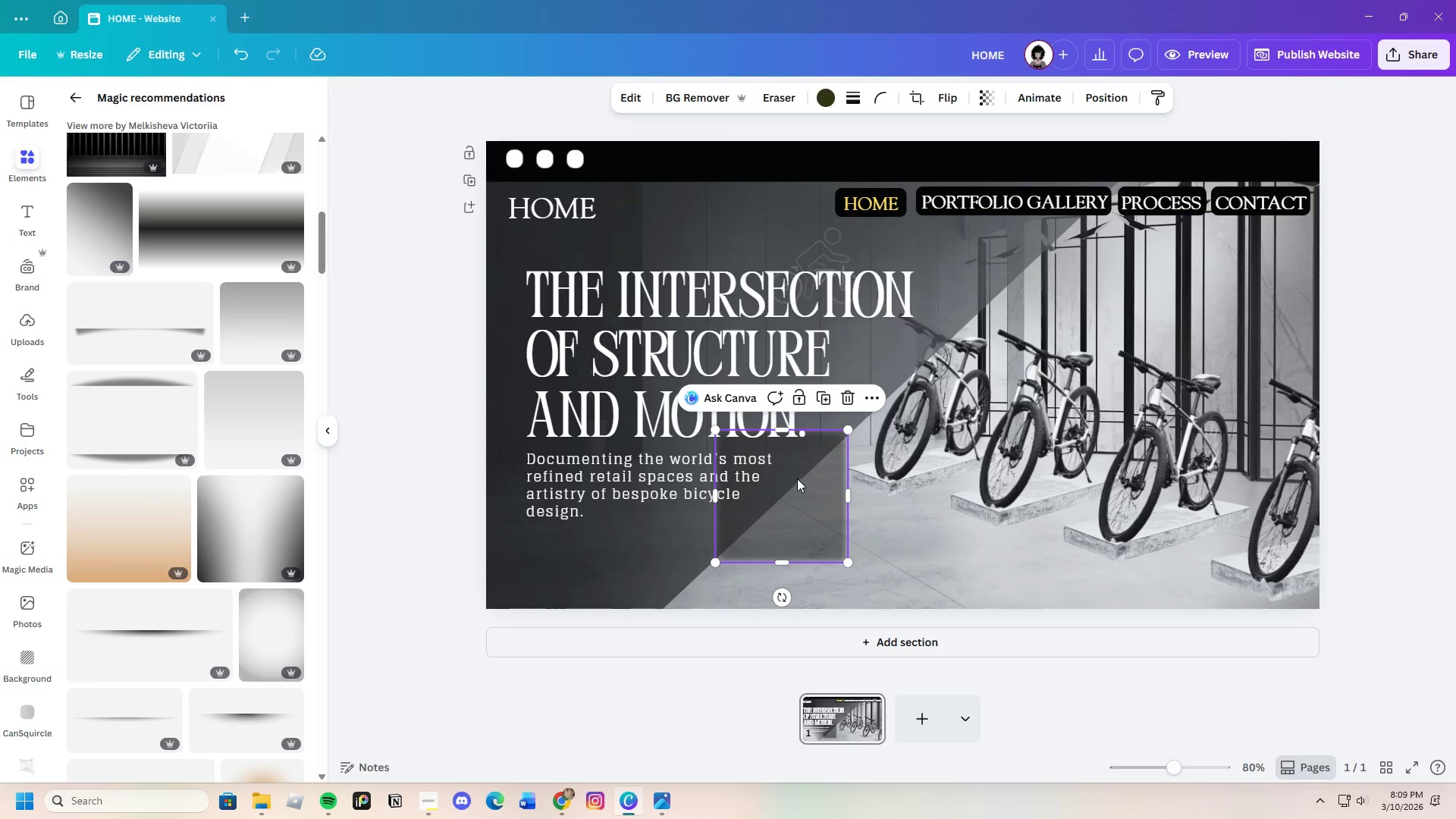 
left_click_drag(start_coordinate=[797, 479], to_coordinate=[934, 479])
 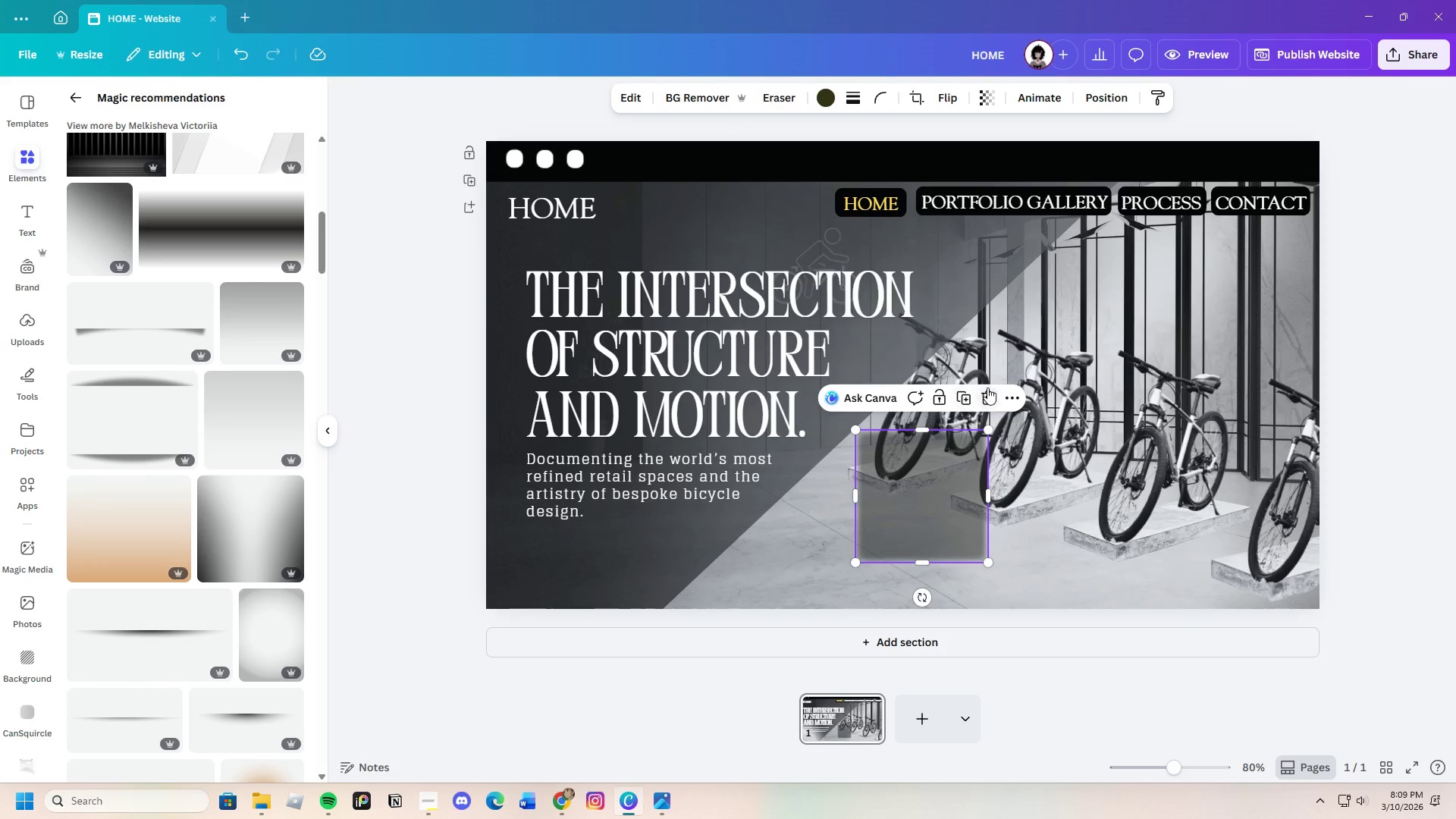 
left_click([987, 388])
 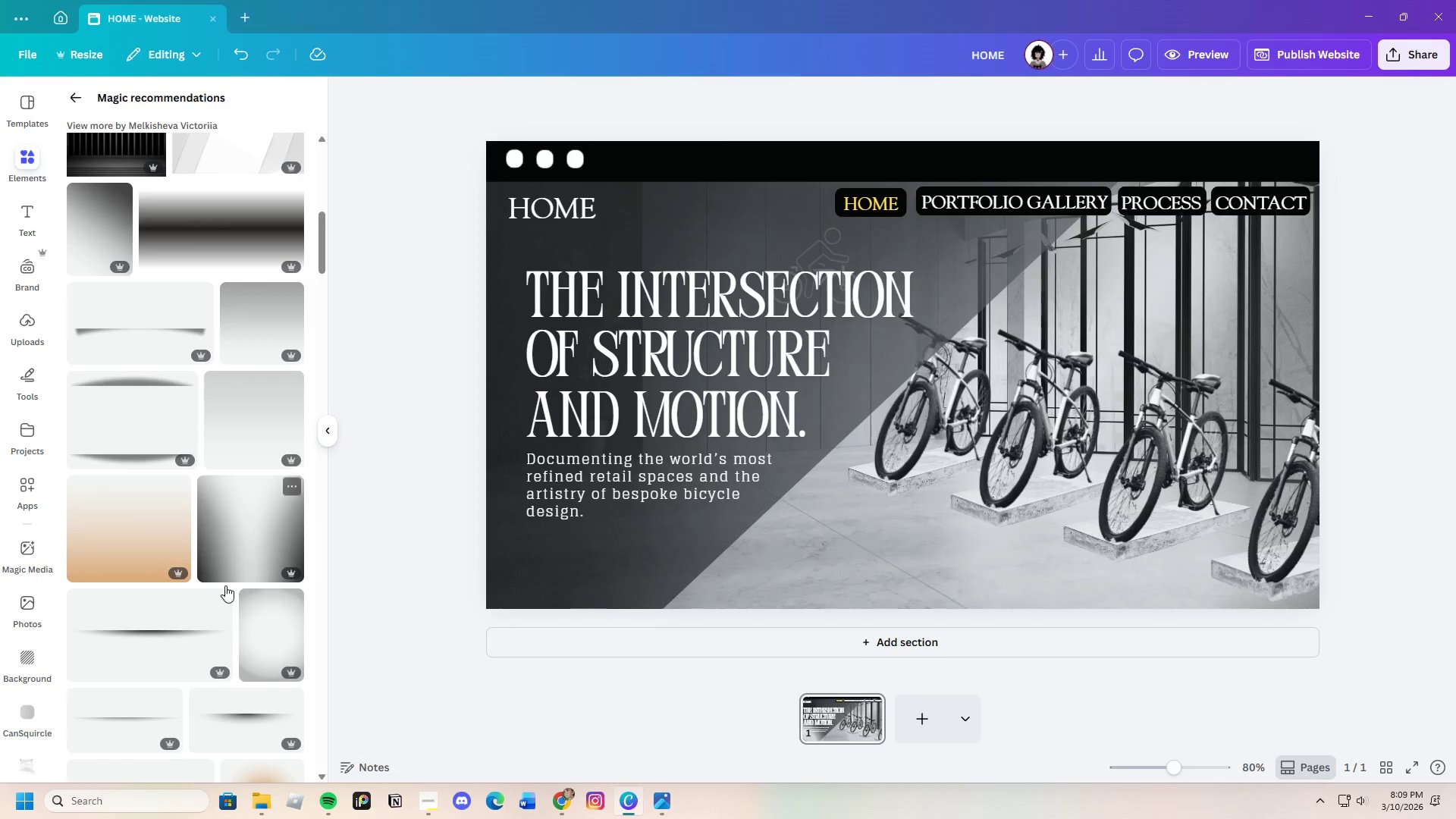 
scroll: coordinate [209, 588], scroll_direction: down, amount: 21.0
 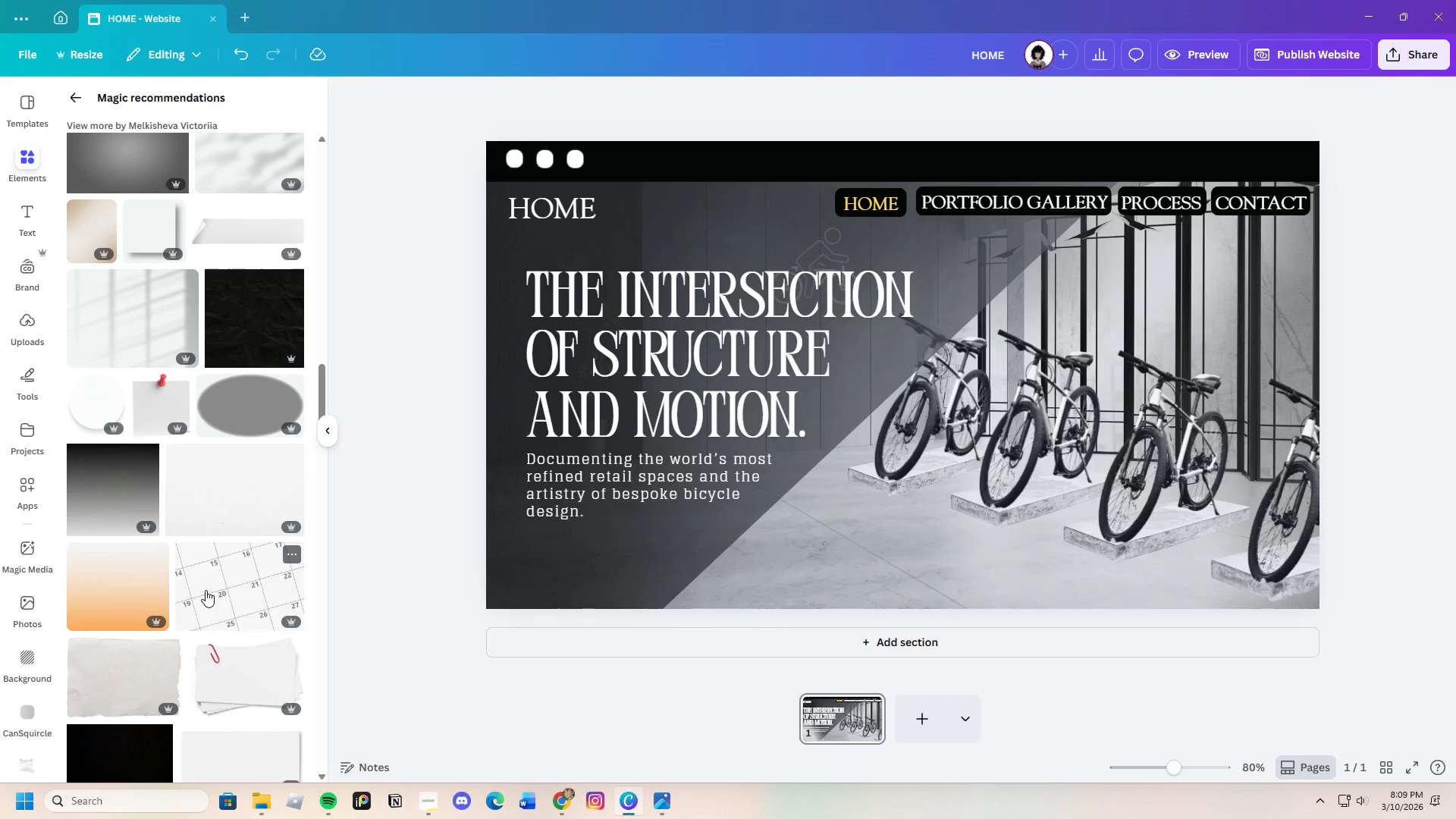 
wait(10.61)
 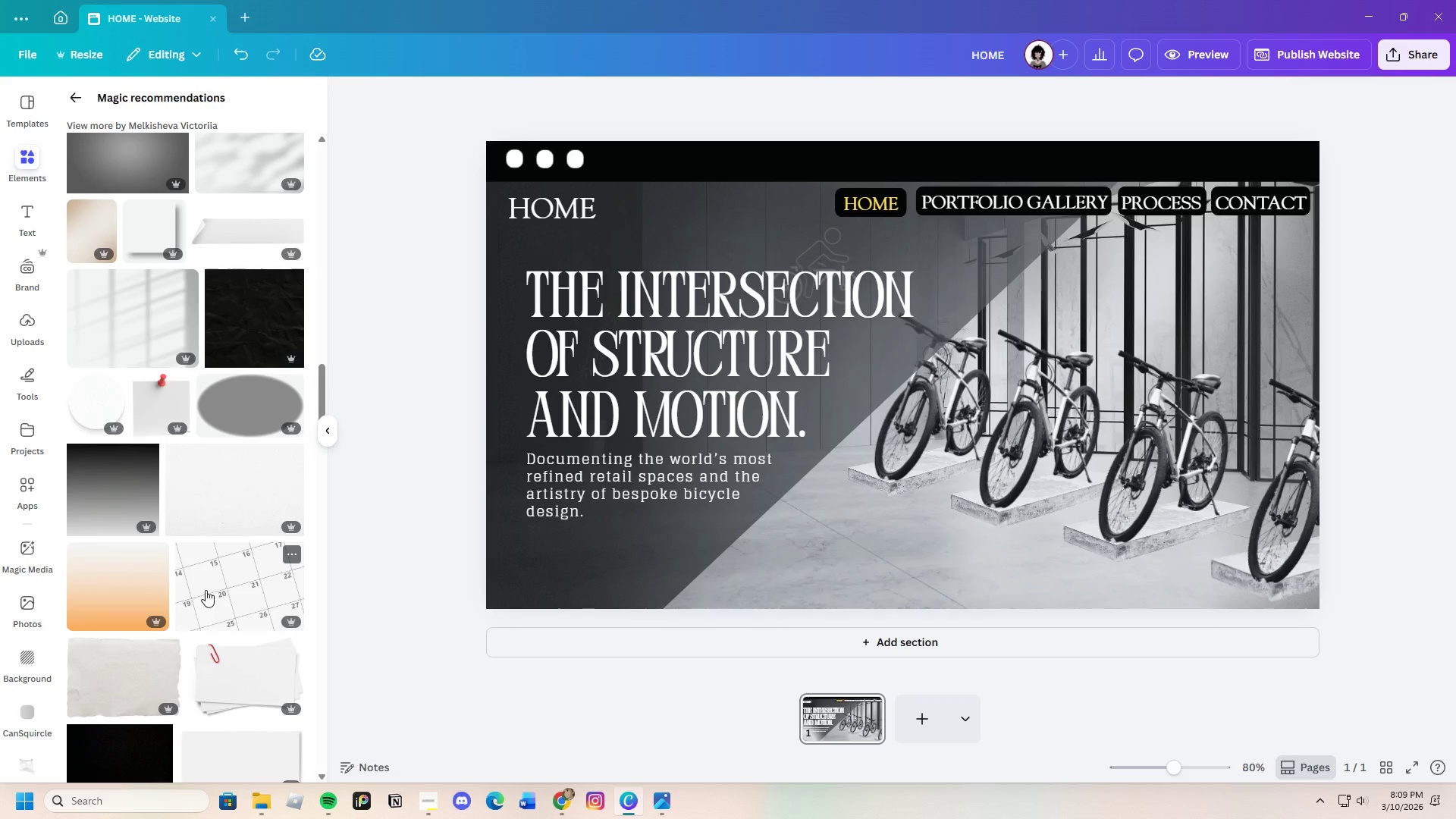 
left_click([70, 86])
 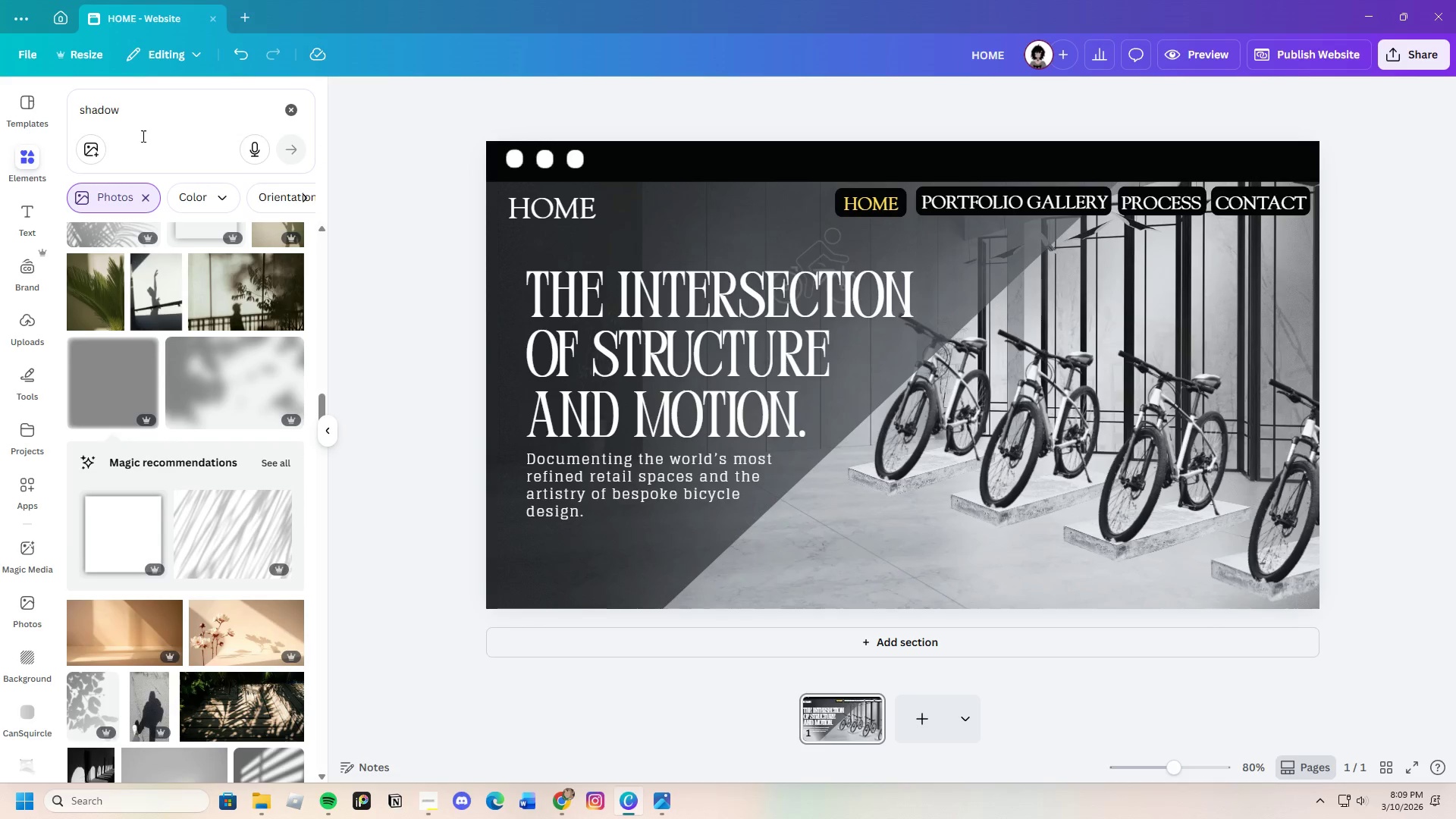 
left_click([156, 111])
 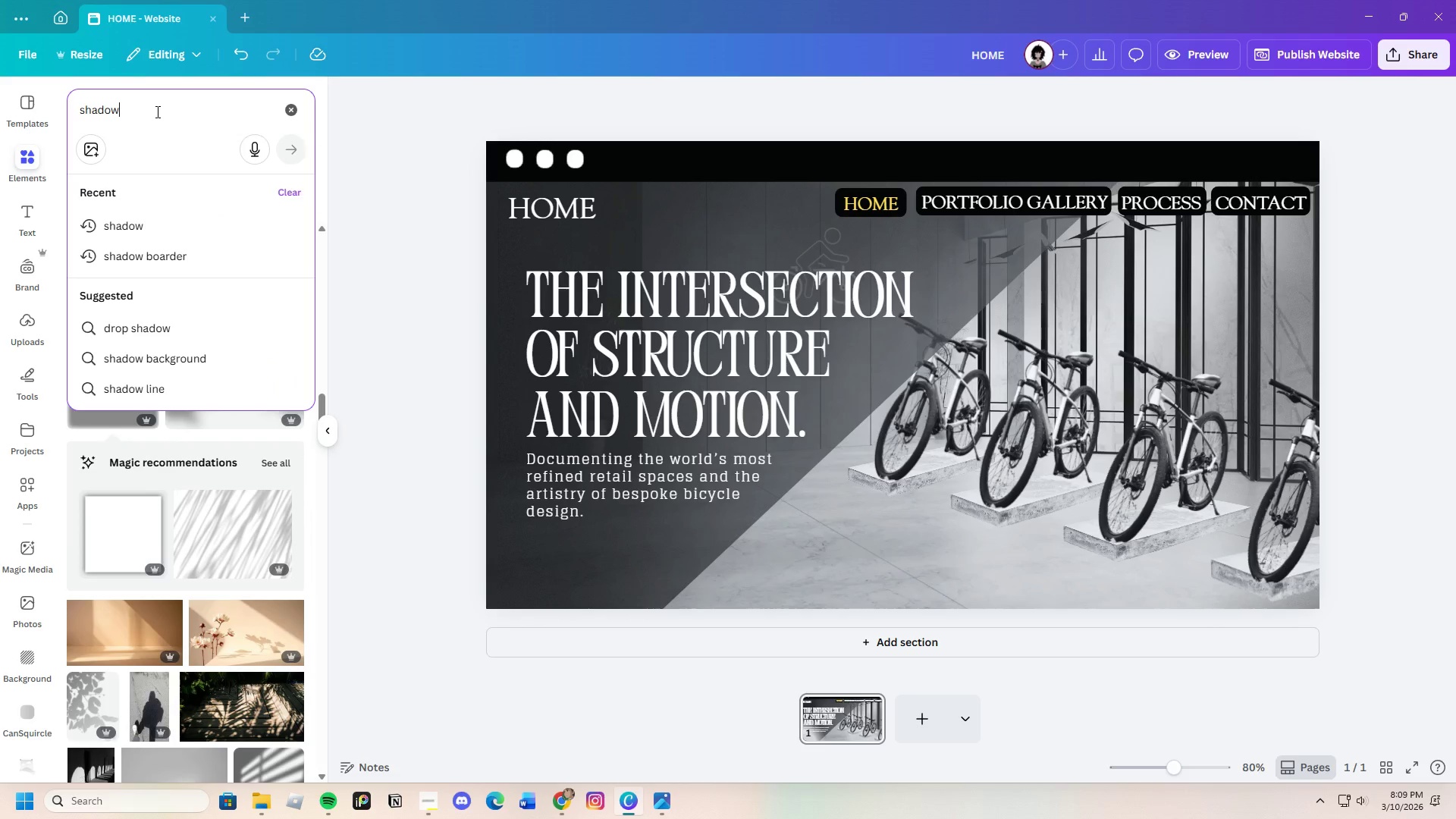 
type( reacr)
key(Backspace)
type(tangle)
 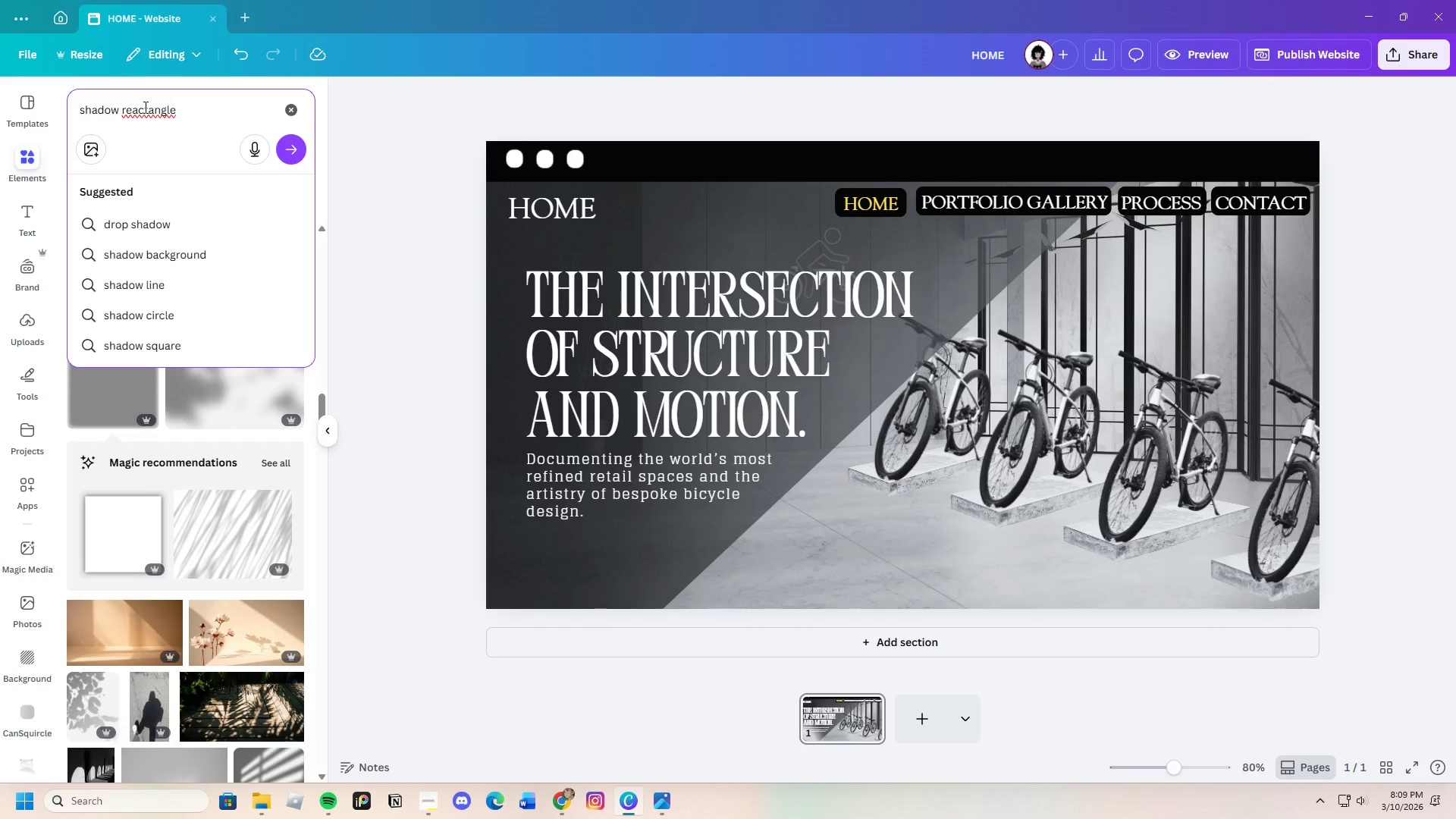 
left_click([139, 108])
 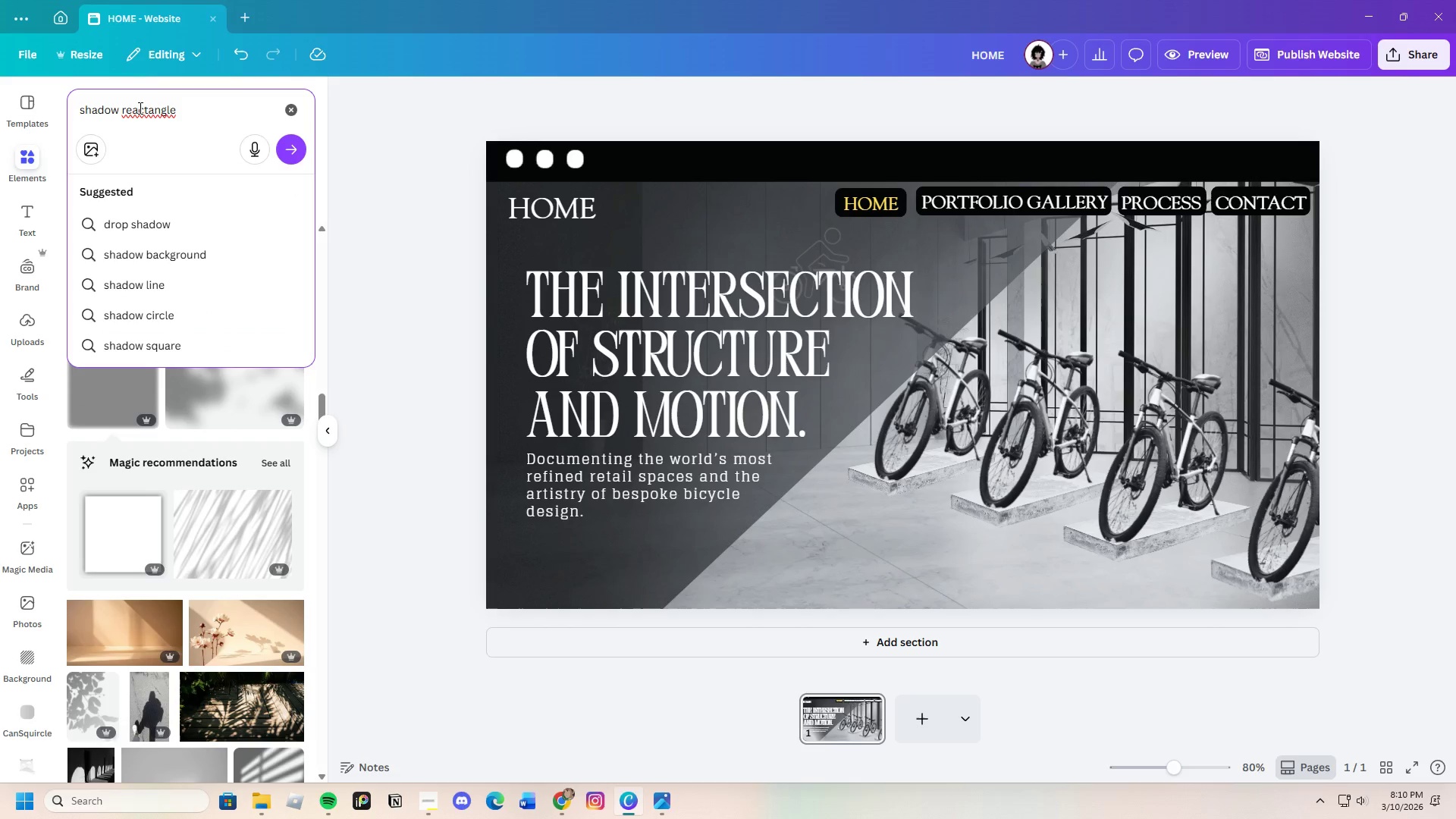 
key(Backspace)
 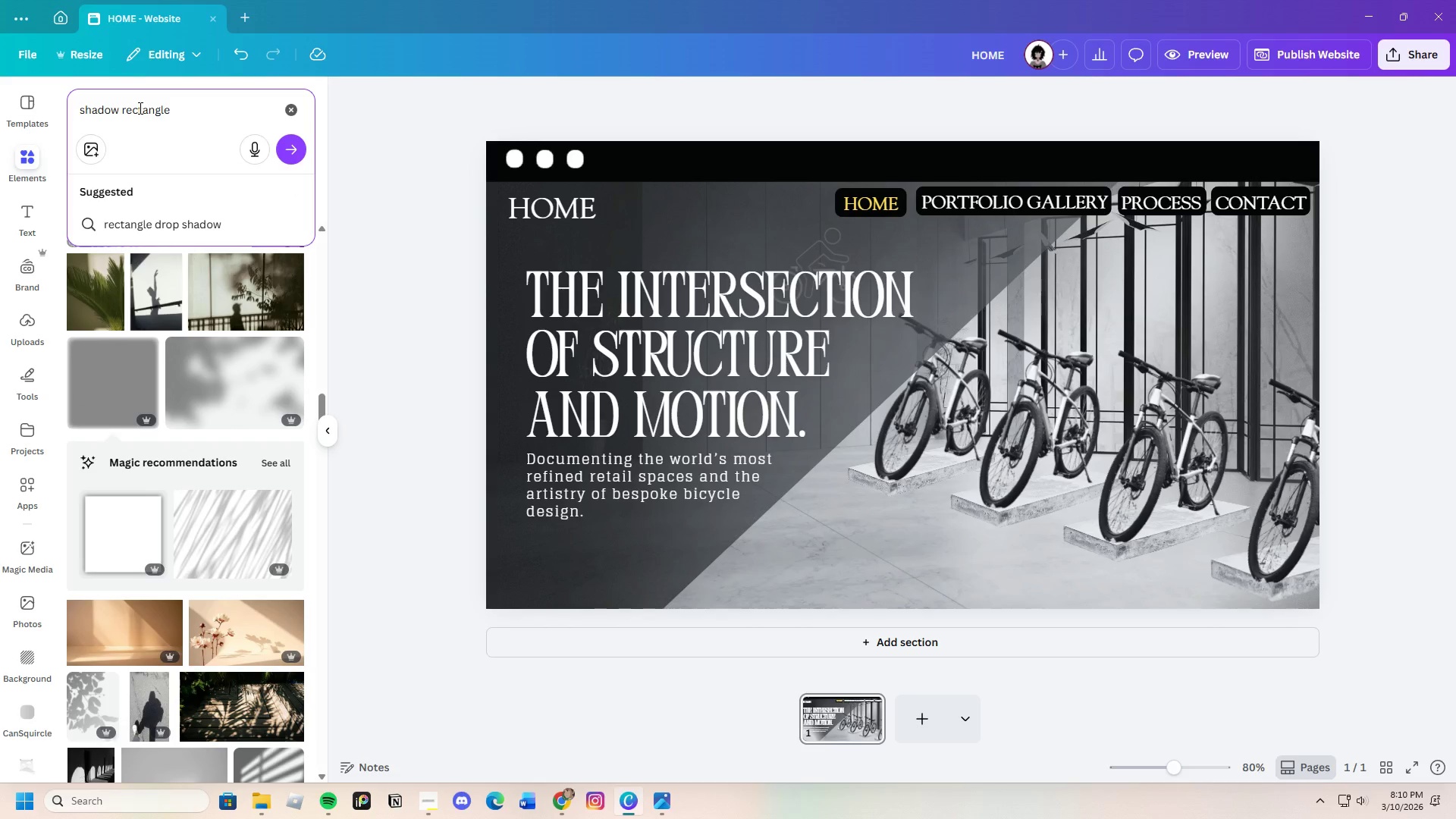 
key(Enter)
 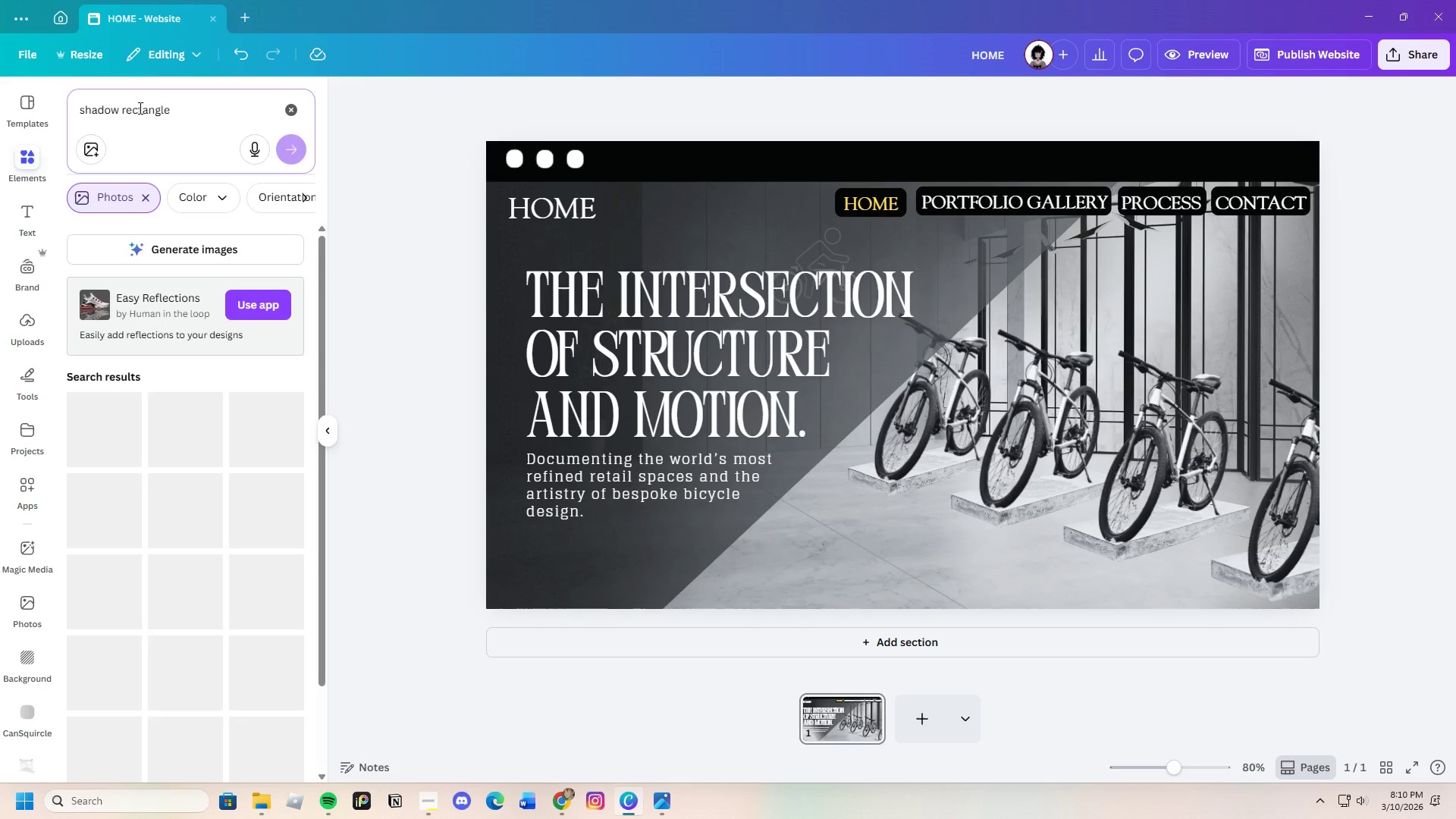 
key(Backslash)
 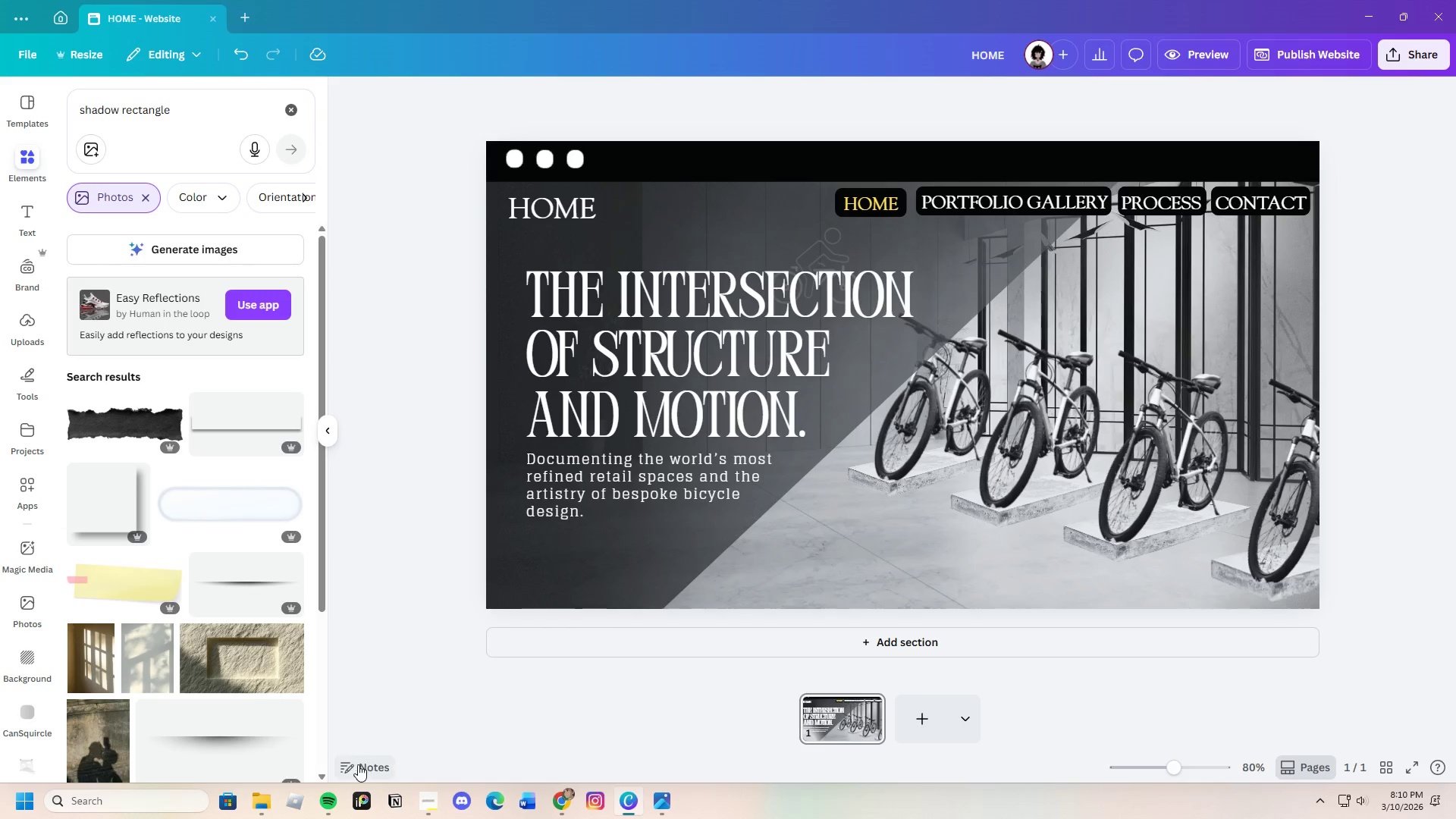 
scroll: coordinate [258, 616], scroll_direction: down, amount: 17.0
 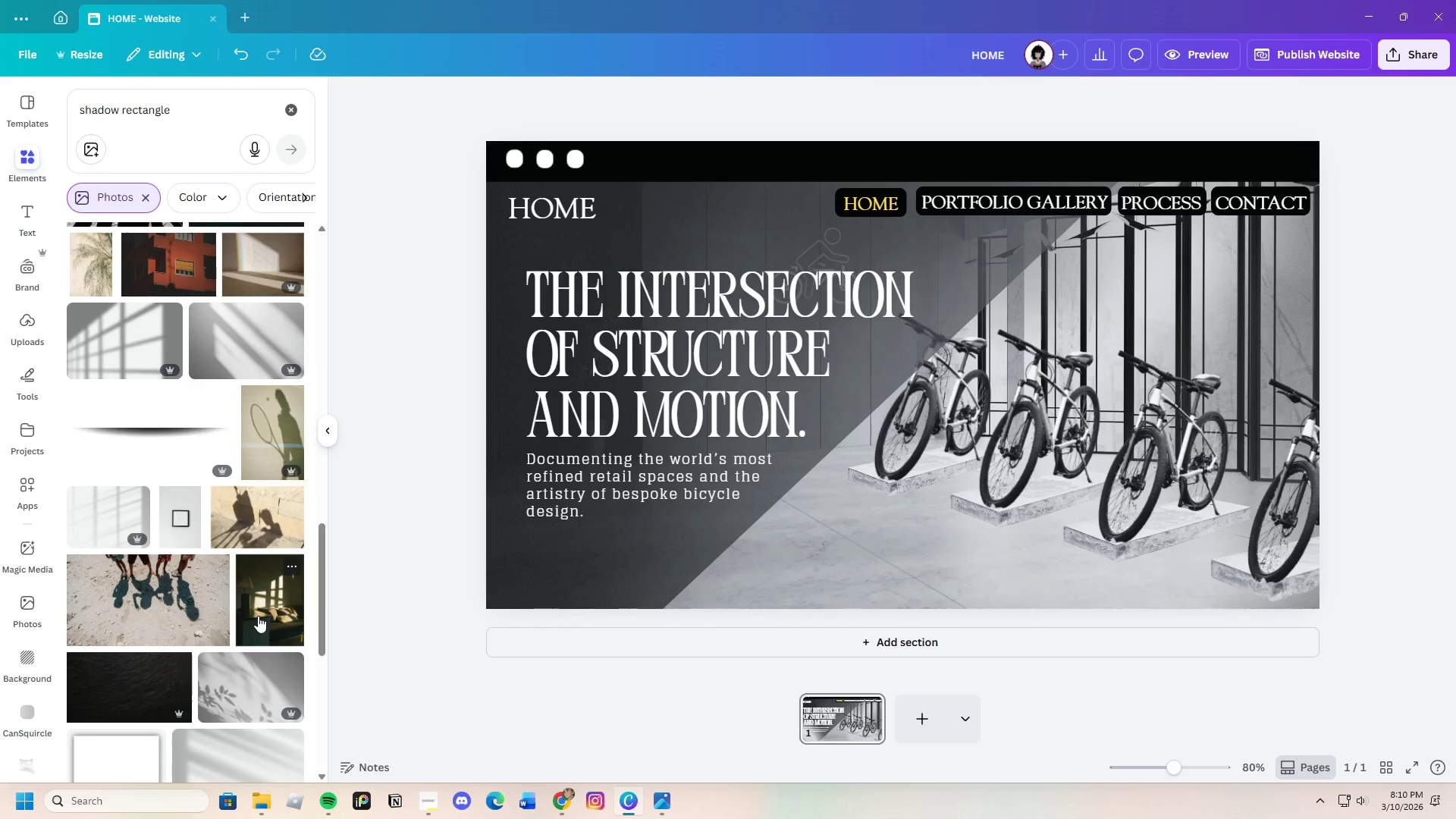 
scroll: coordinate [202, 488], scroll_direction: down, amount: 21.0
 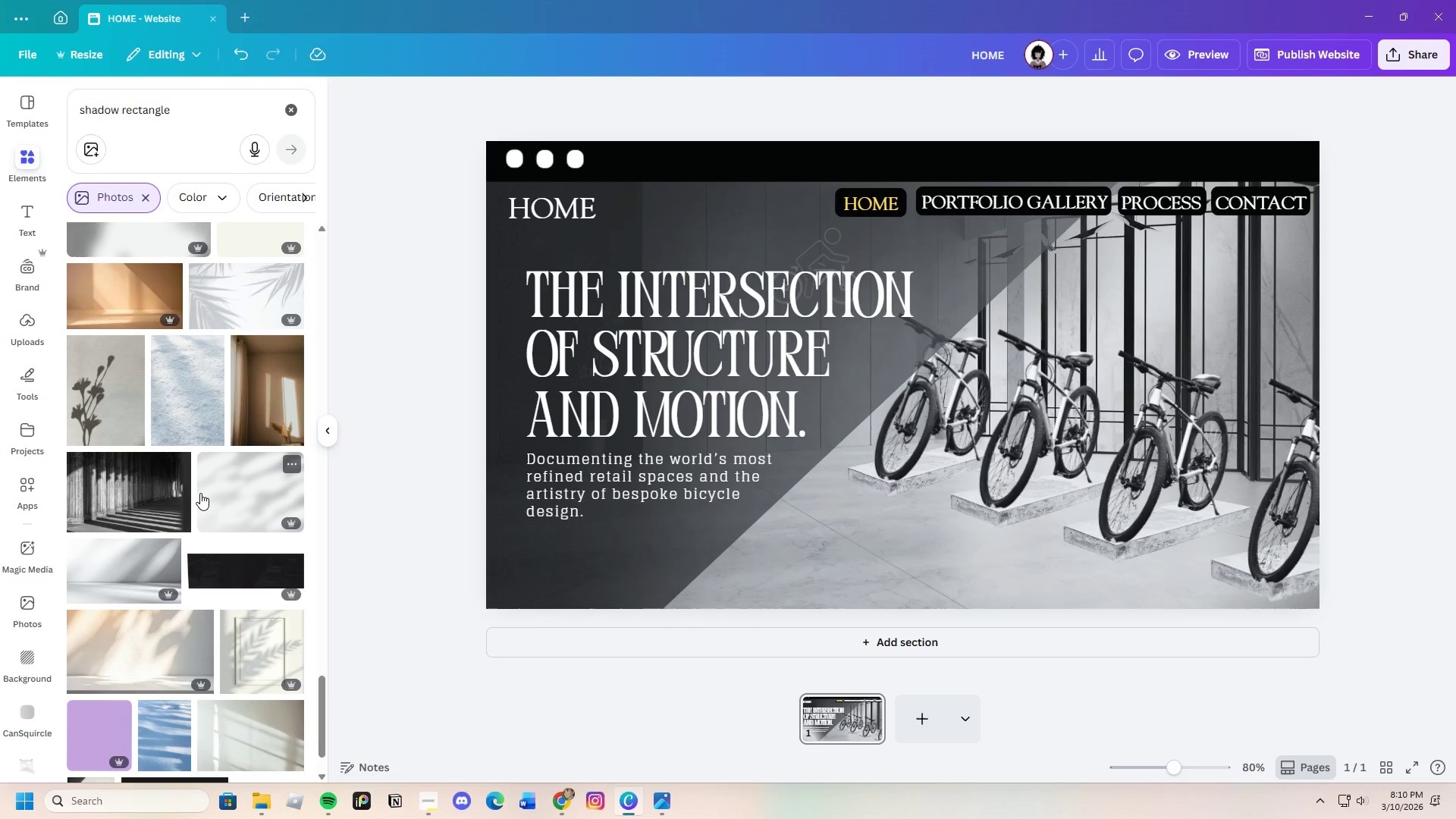 
scroll: coordinate [180, 520], scroll_direction: down, amount: 22.0
 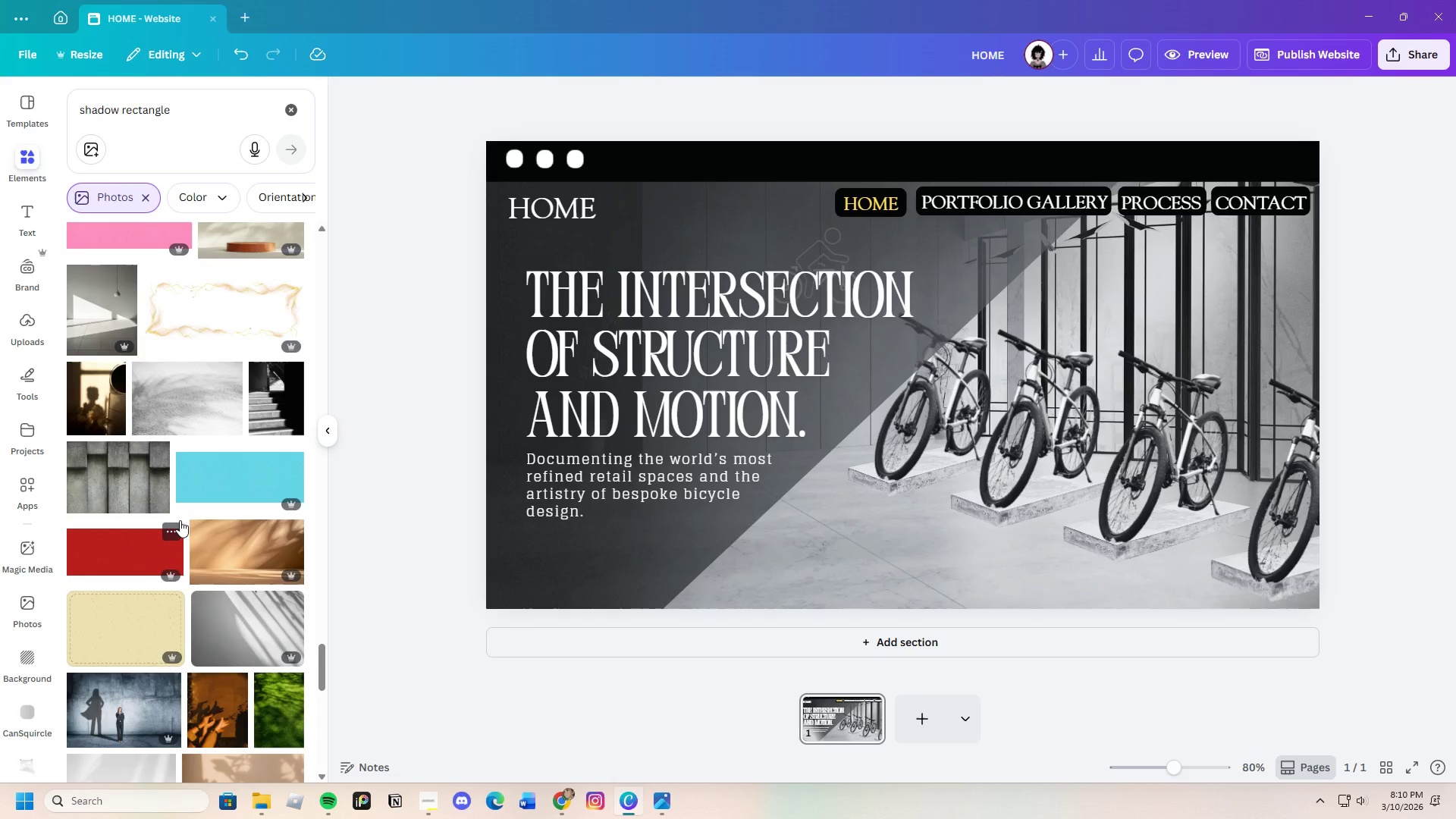 
scroll: coordinate [174, 517], scroll_direction: down, amount: 19.0
 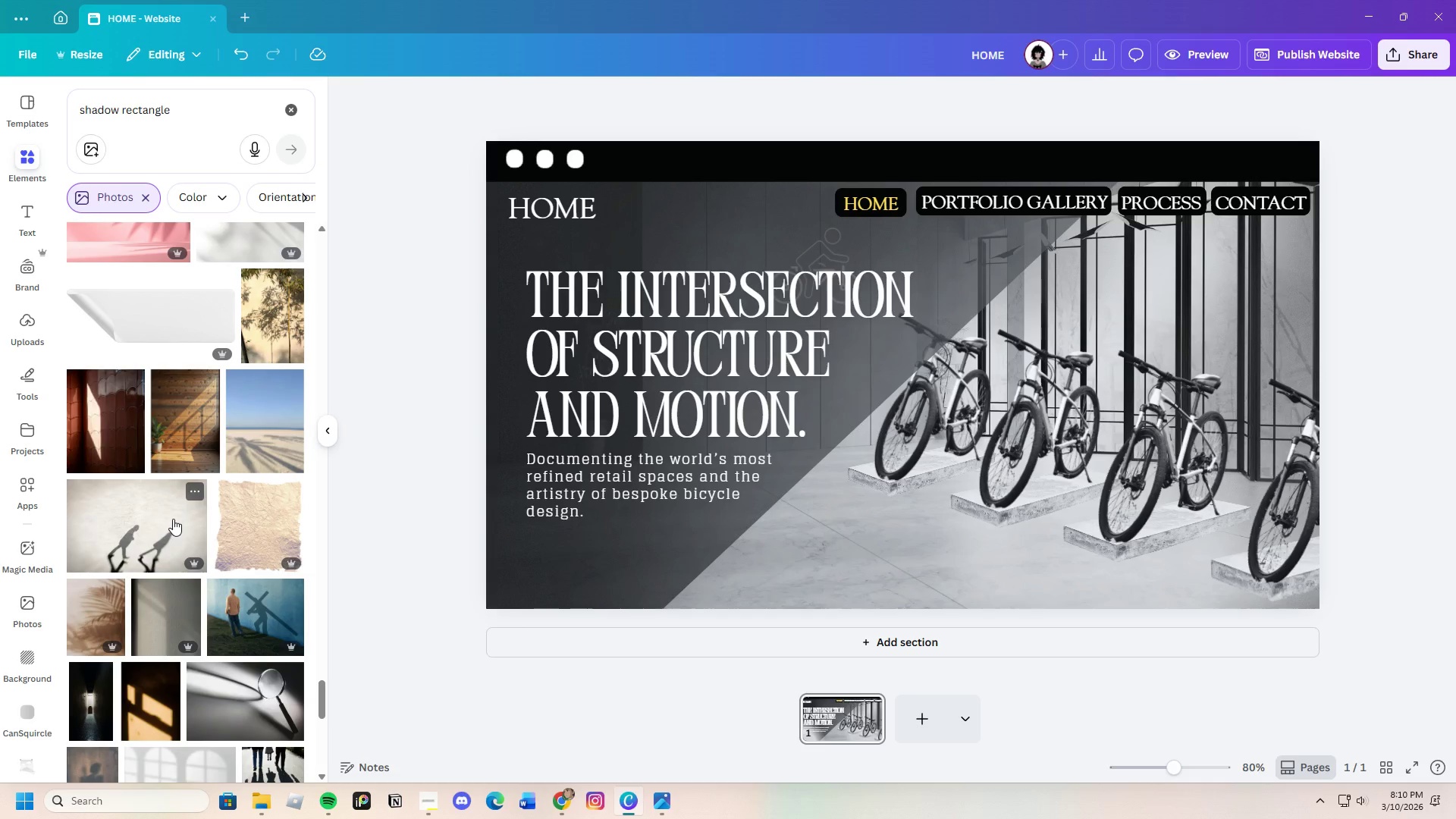 
wait(10.81)
 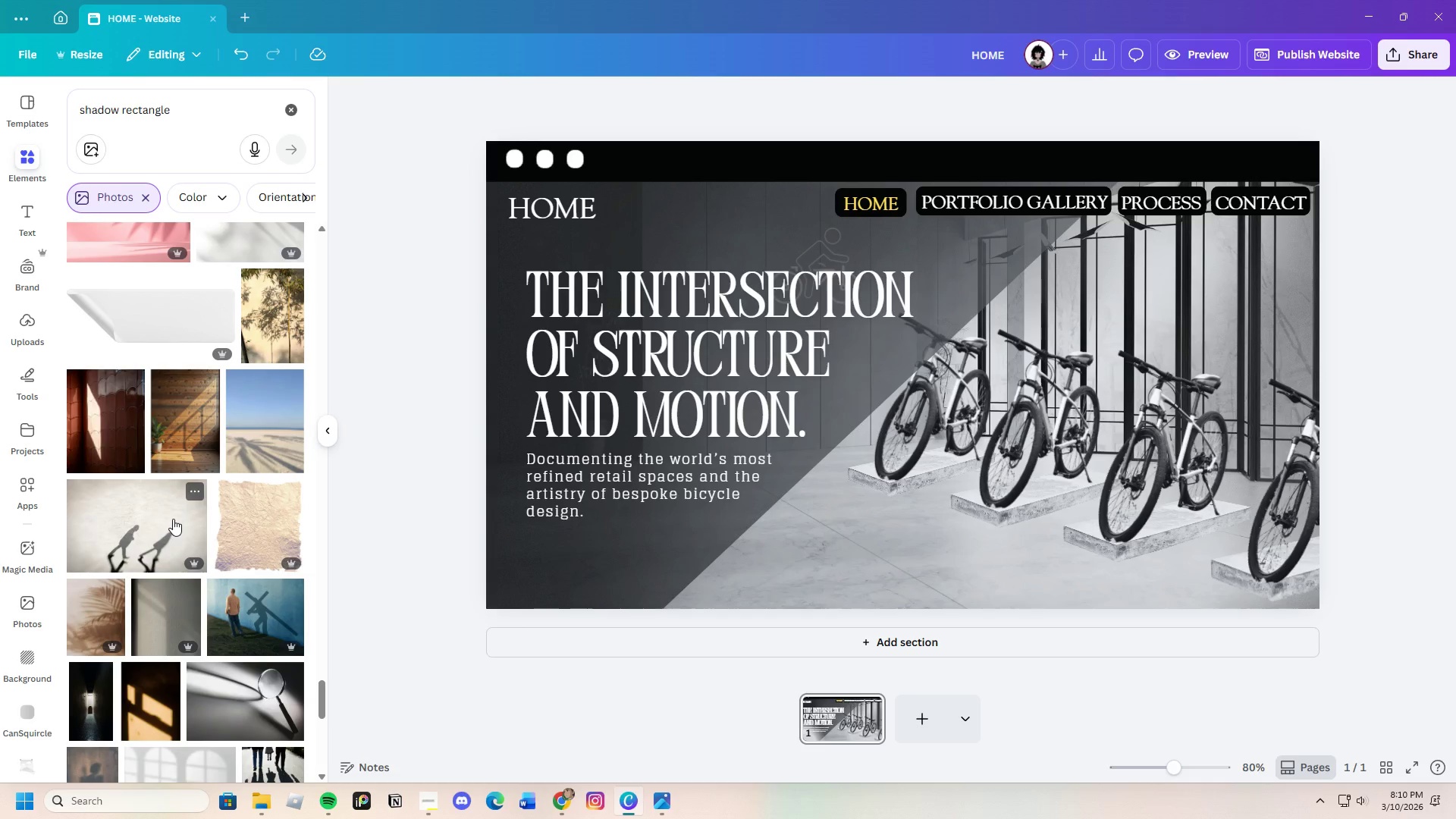 
scroll: coordinate [183, 532], scroll_direction: down, amount: 24.0
 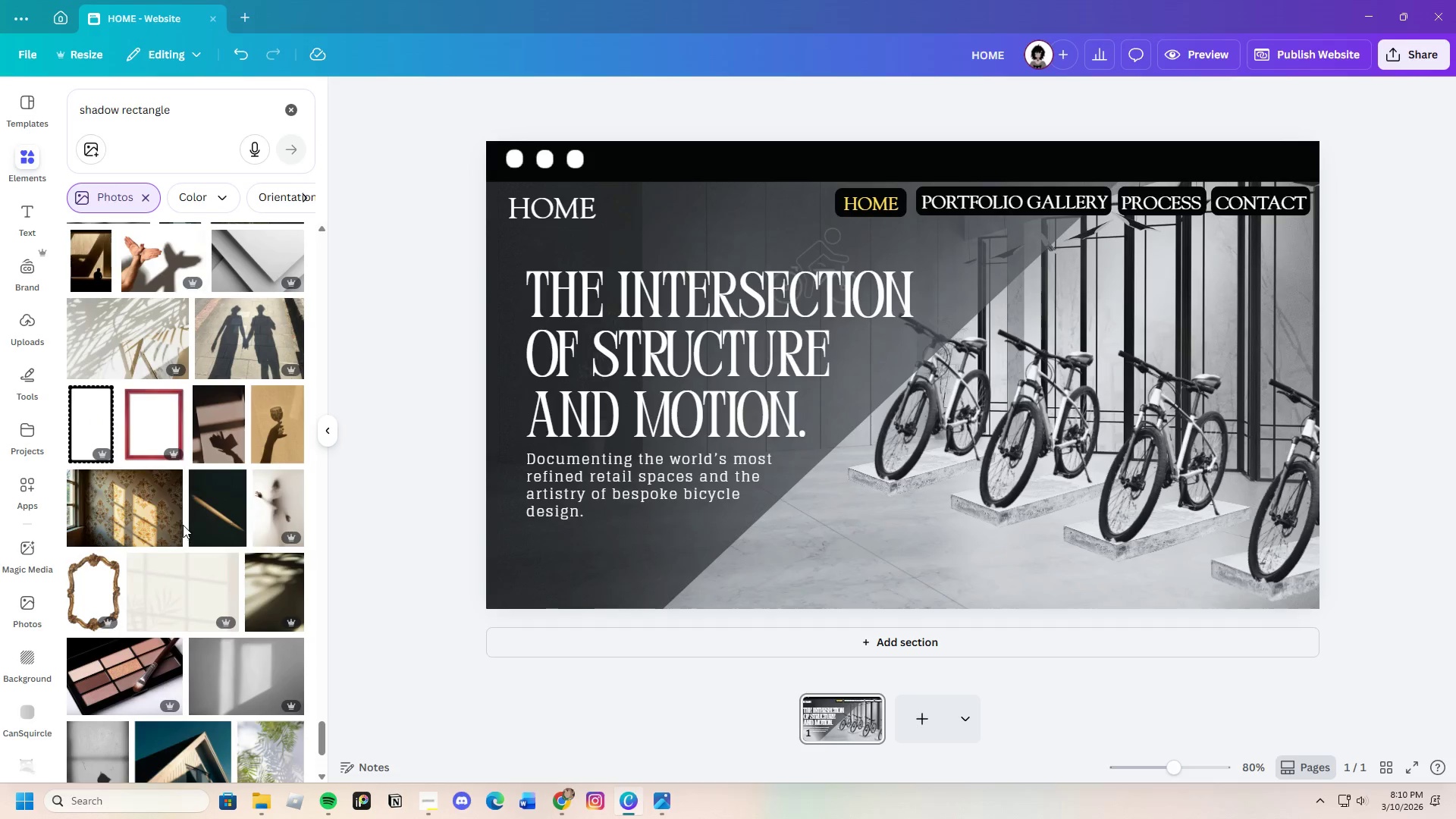 
scroll: coordinate [171, 508], scroll_direction: down, amount: 17.0
 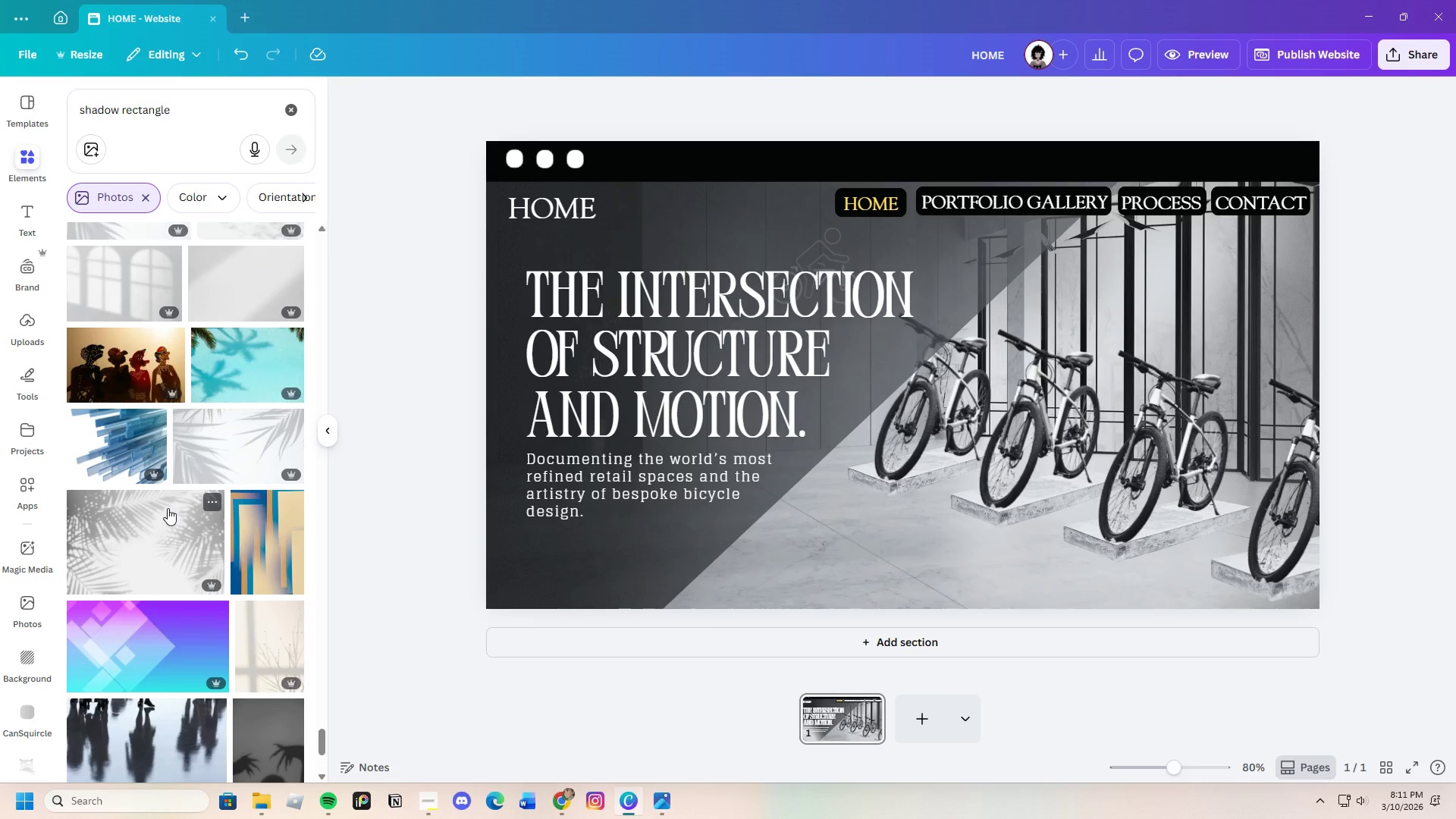 
scroll: coordinate [159, 511], scroll_direction: down, amount: 1.0
 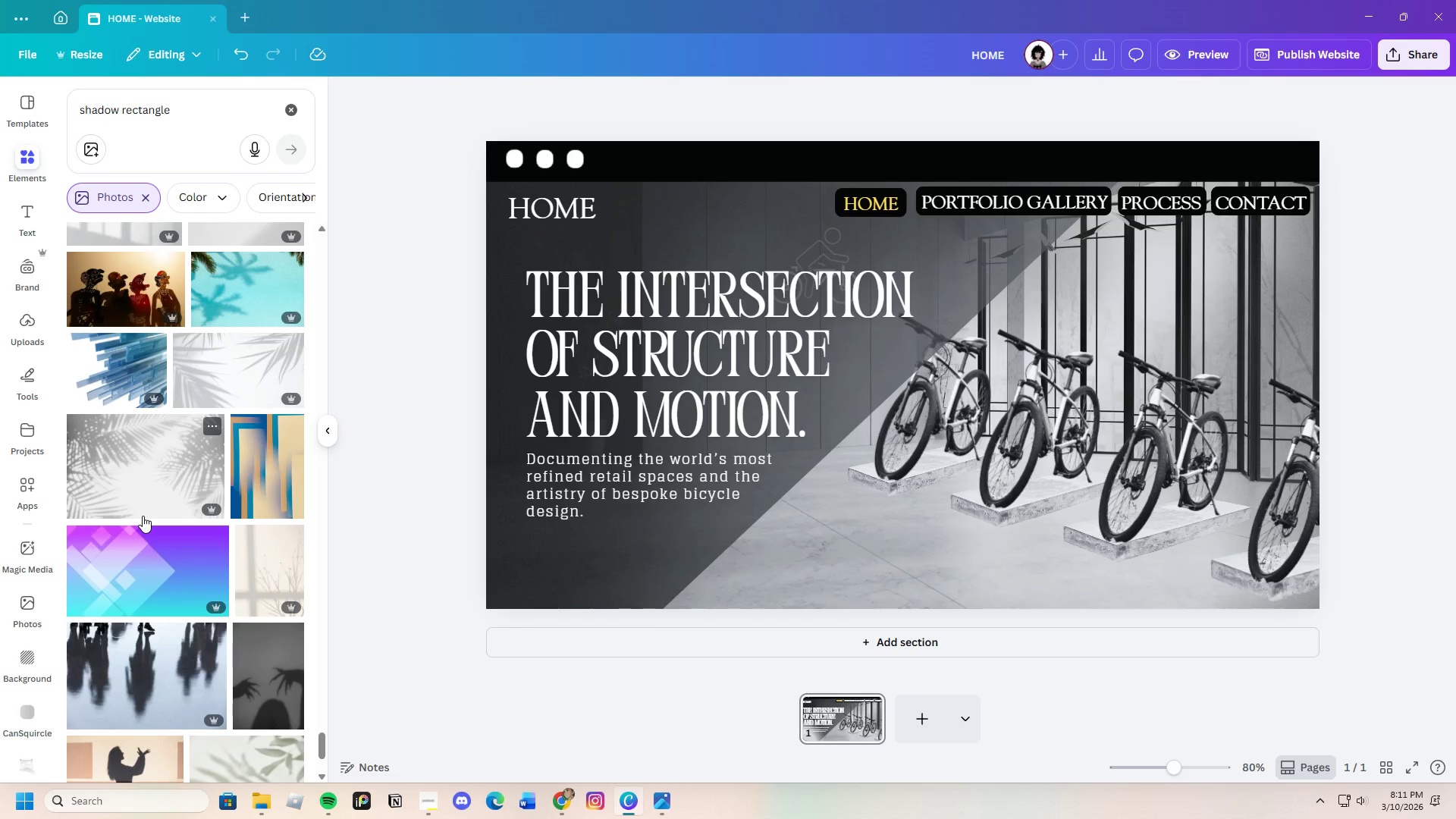 
wait(6.42)
 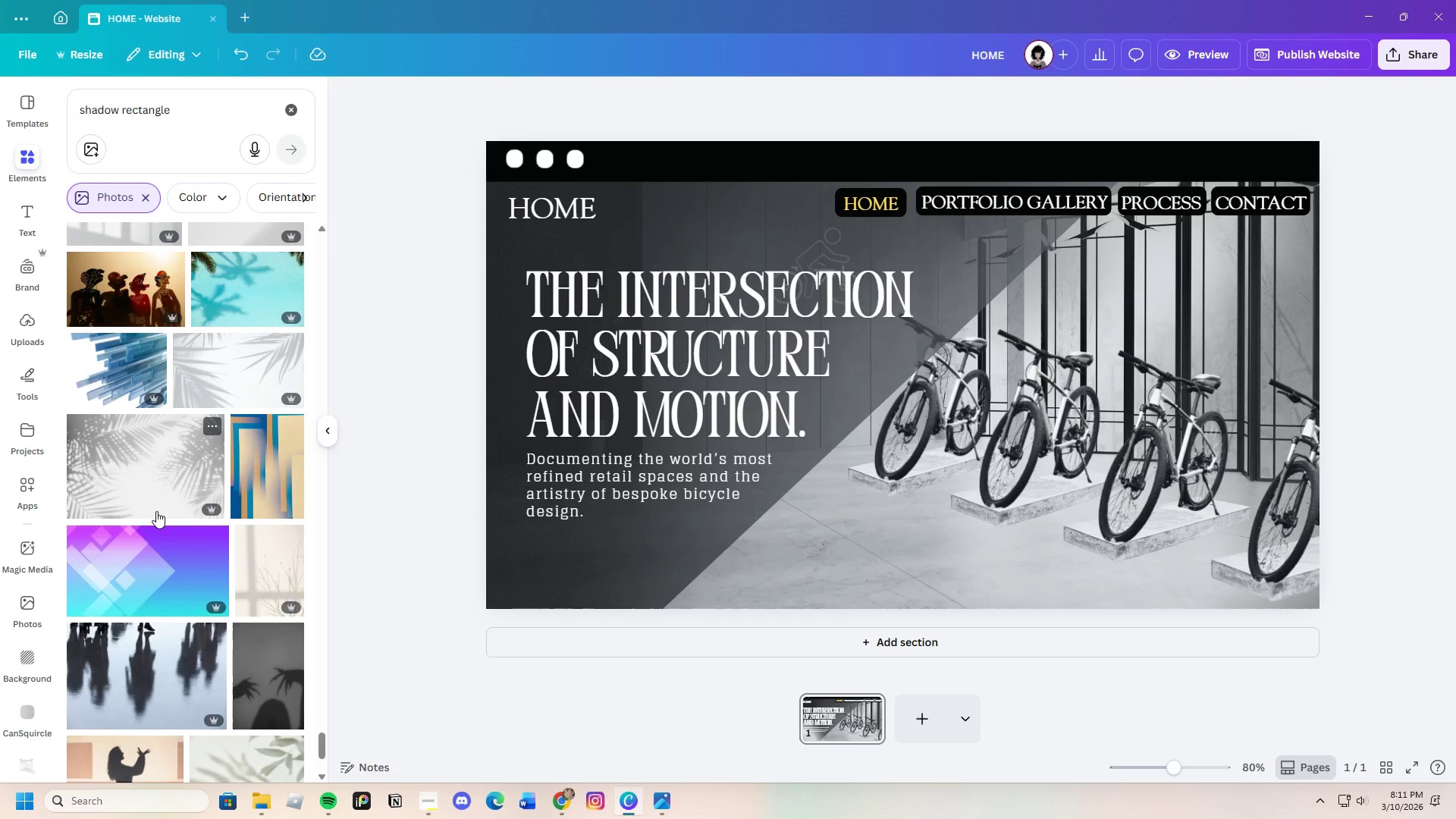 
scroll: coordinate [135, 519], scroll_direction: down, amount: 18.0
 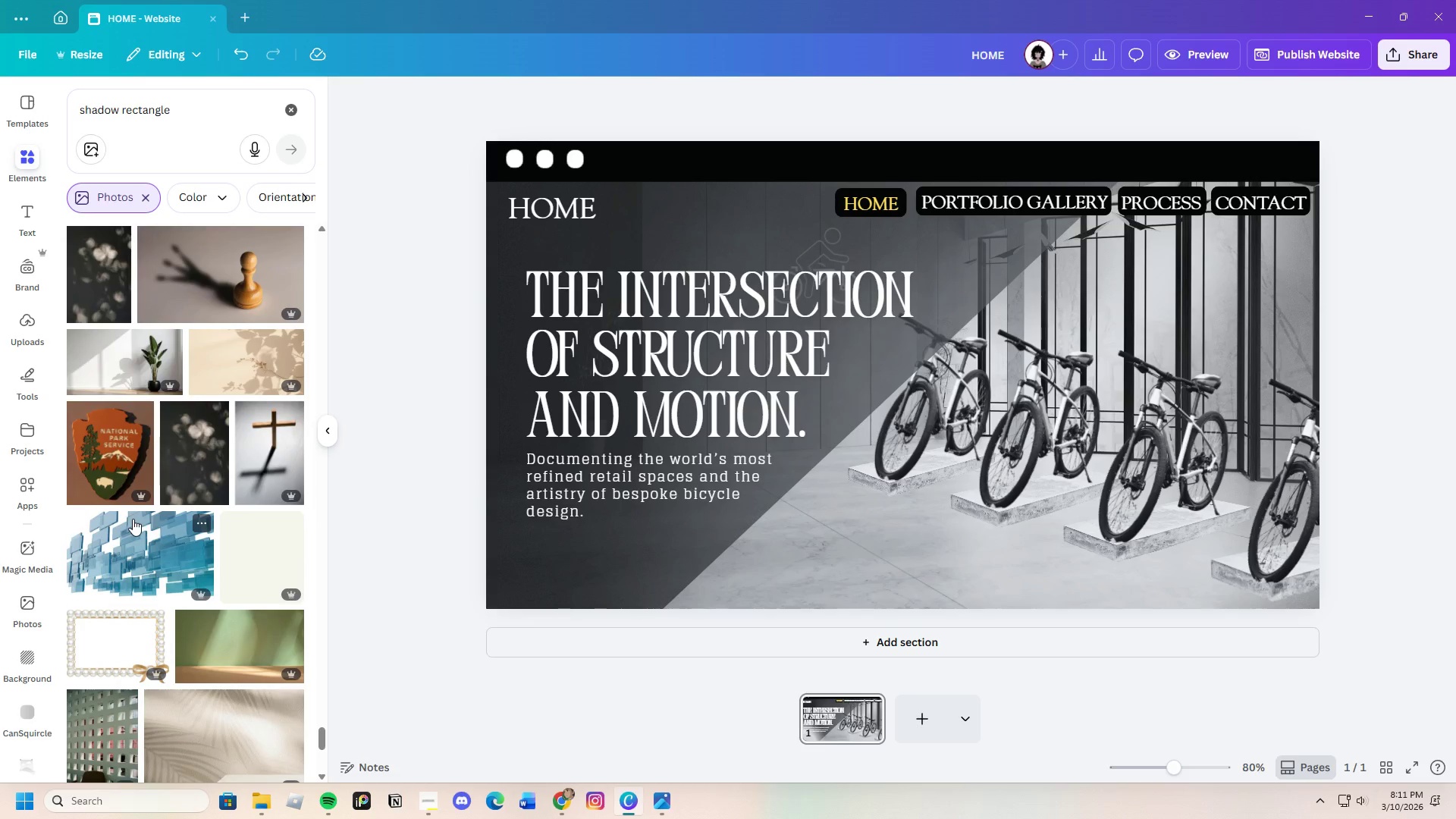 
wait(21.11)
 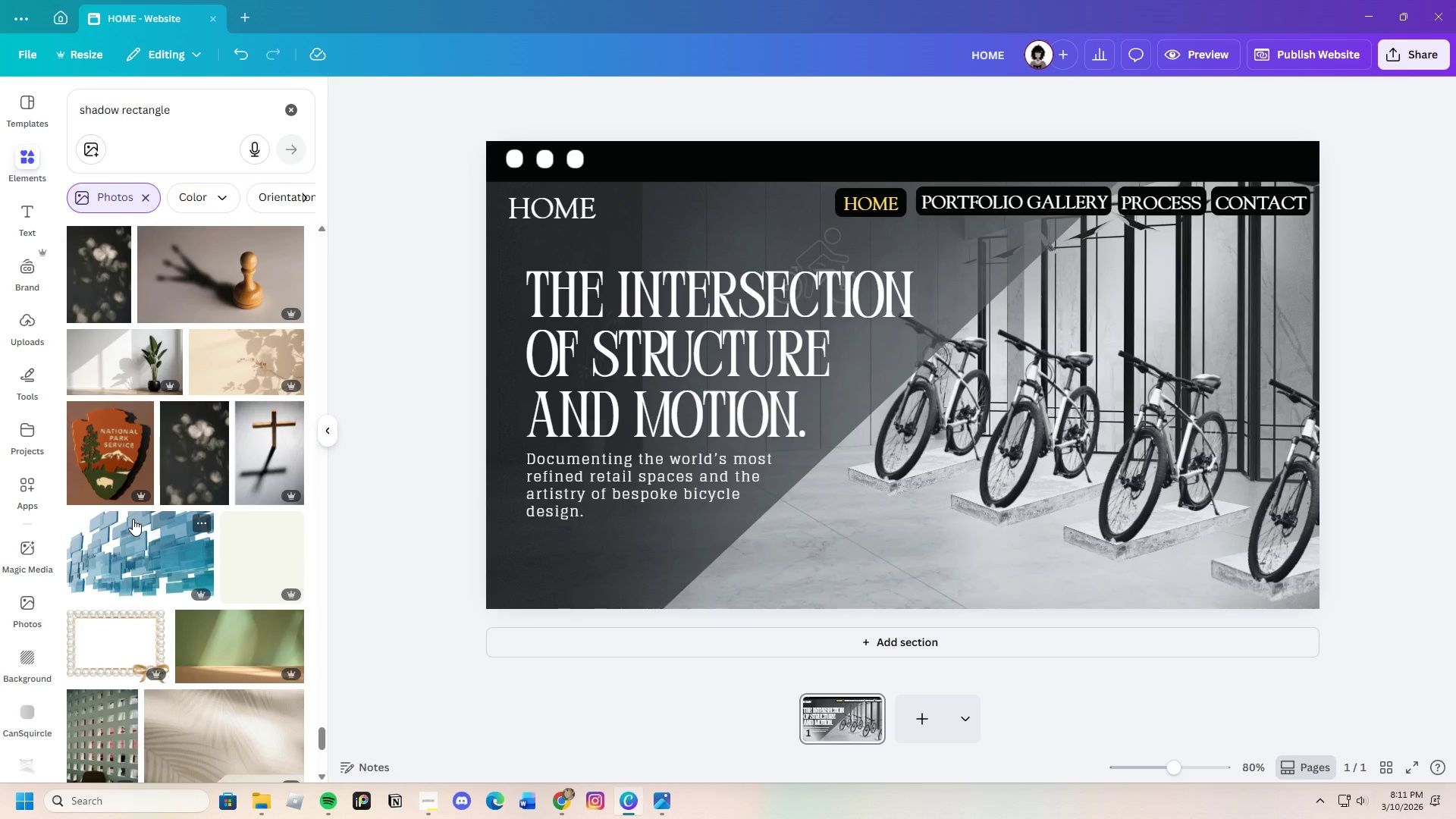 
scroll: coordinate [217, 565], scroll_direction: down, amount: 33.0
 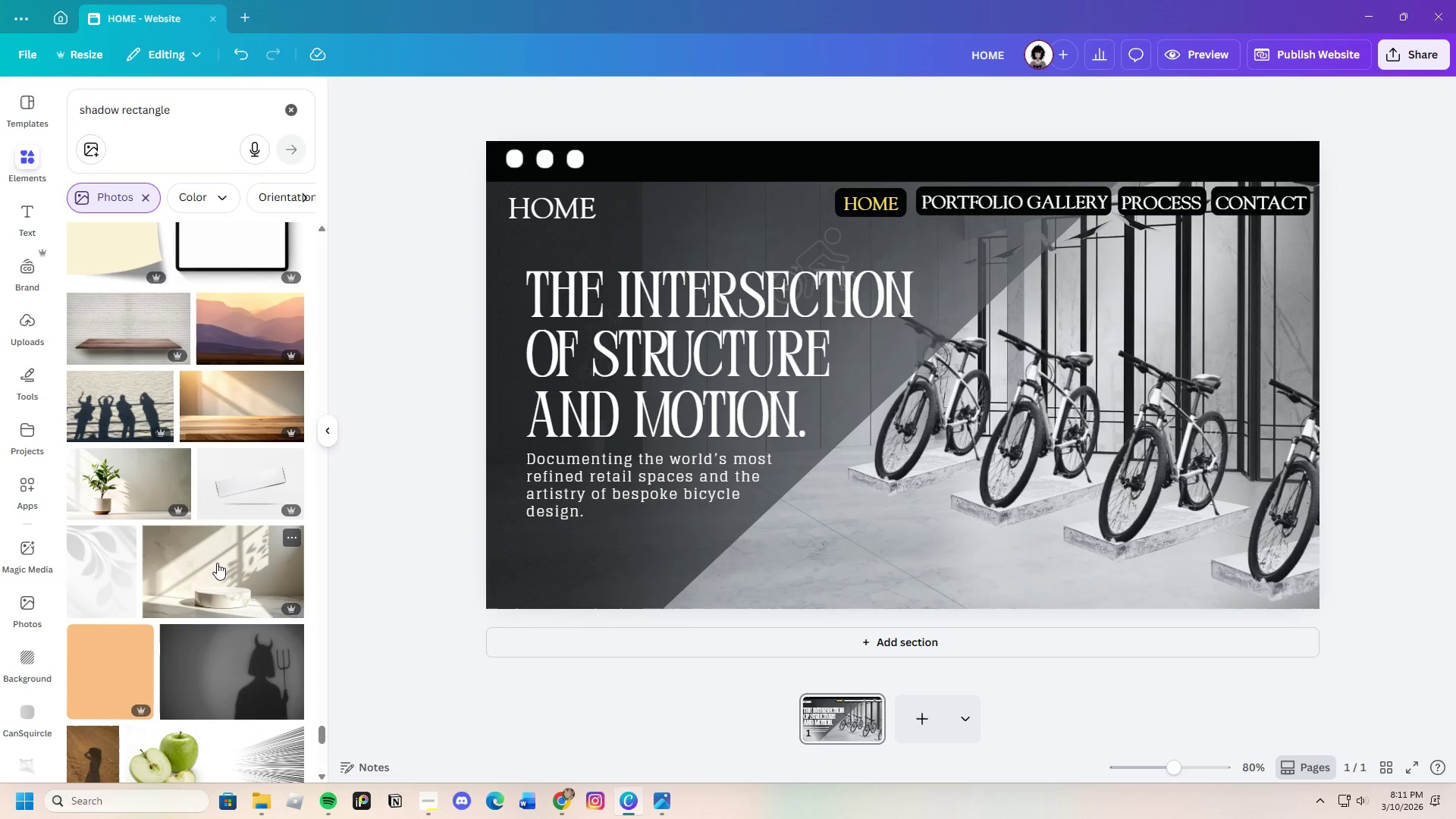 
scroll: coordinate [217, 560], scroll_direction: down, amount: 12.0
 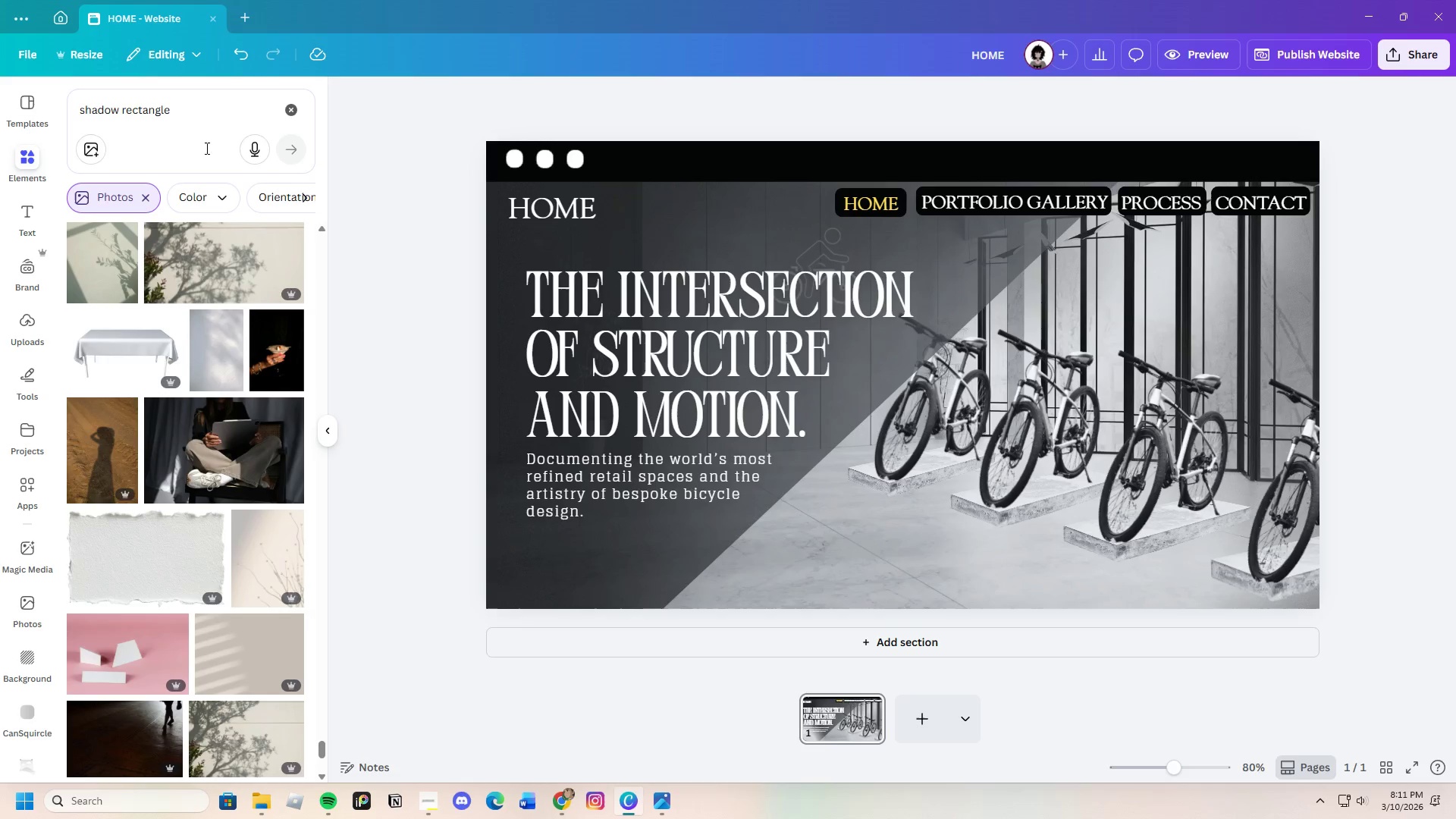 
left_click_drag(start_coordinate=[200, 123], to_coordinate=[121, 135])
 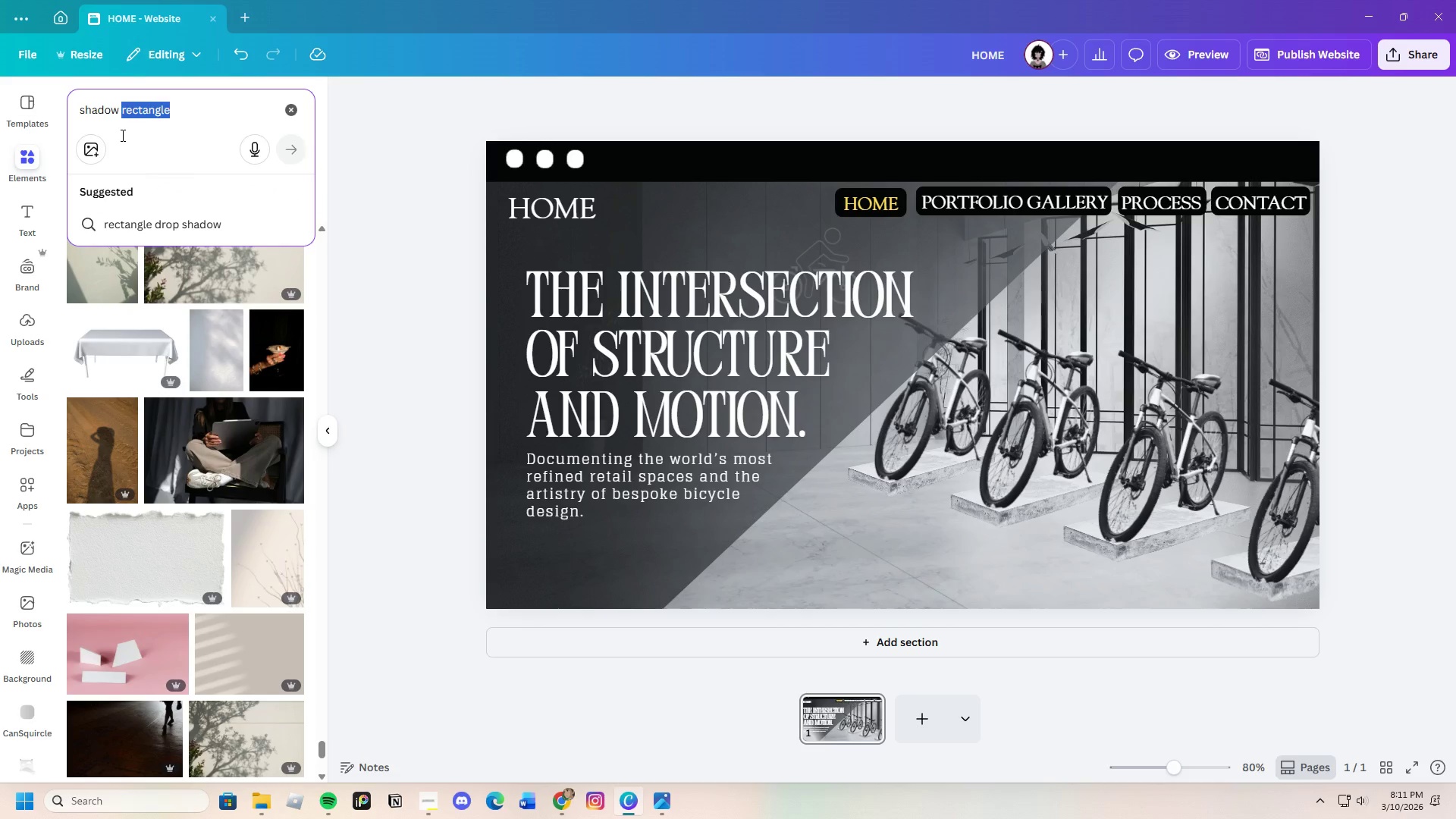 
key(Backspace)
 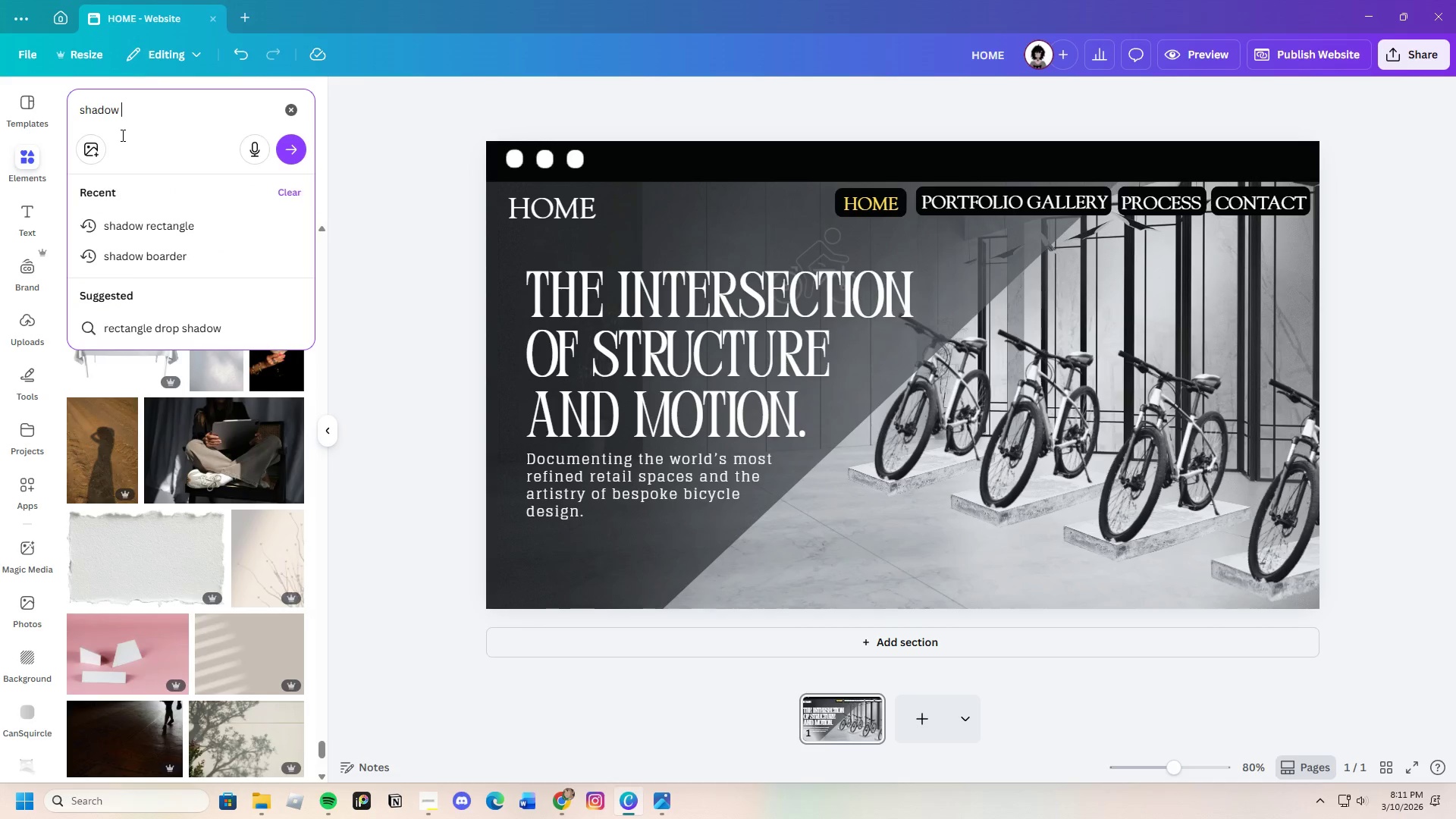 
key(Enter)
 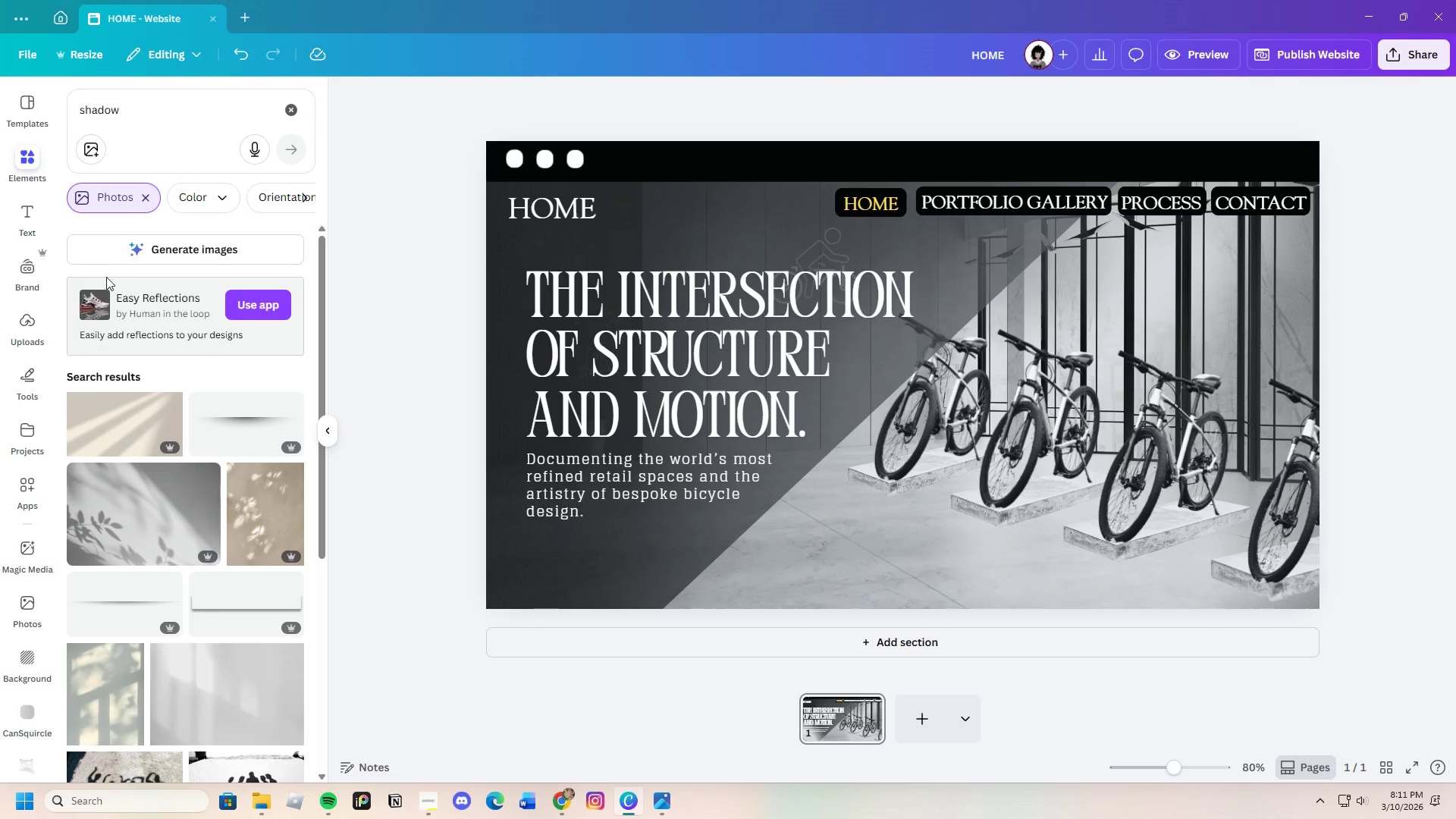 
left_click([149, 105])
 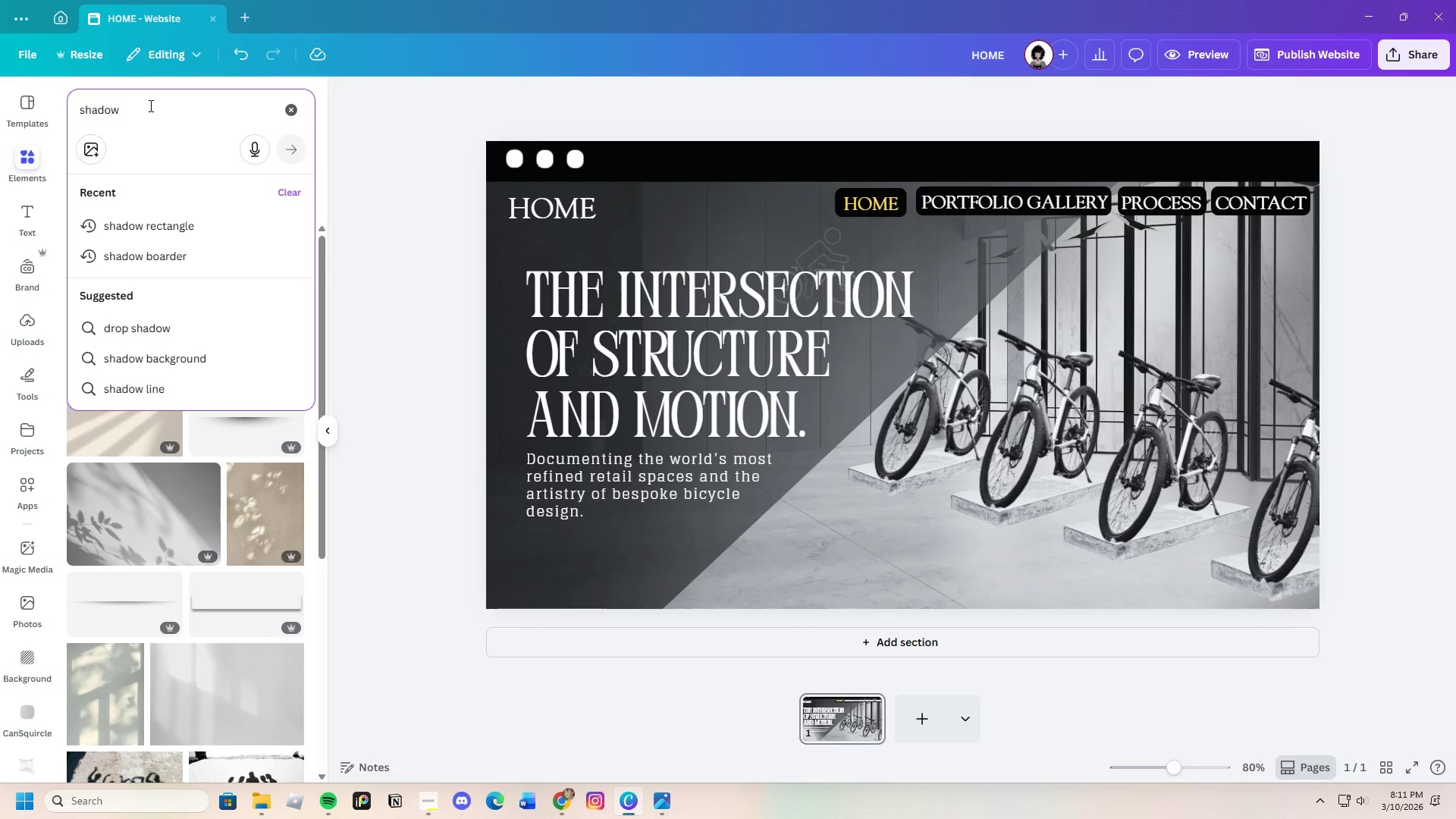 
type(shapes)
 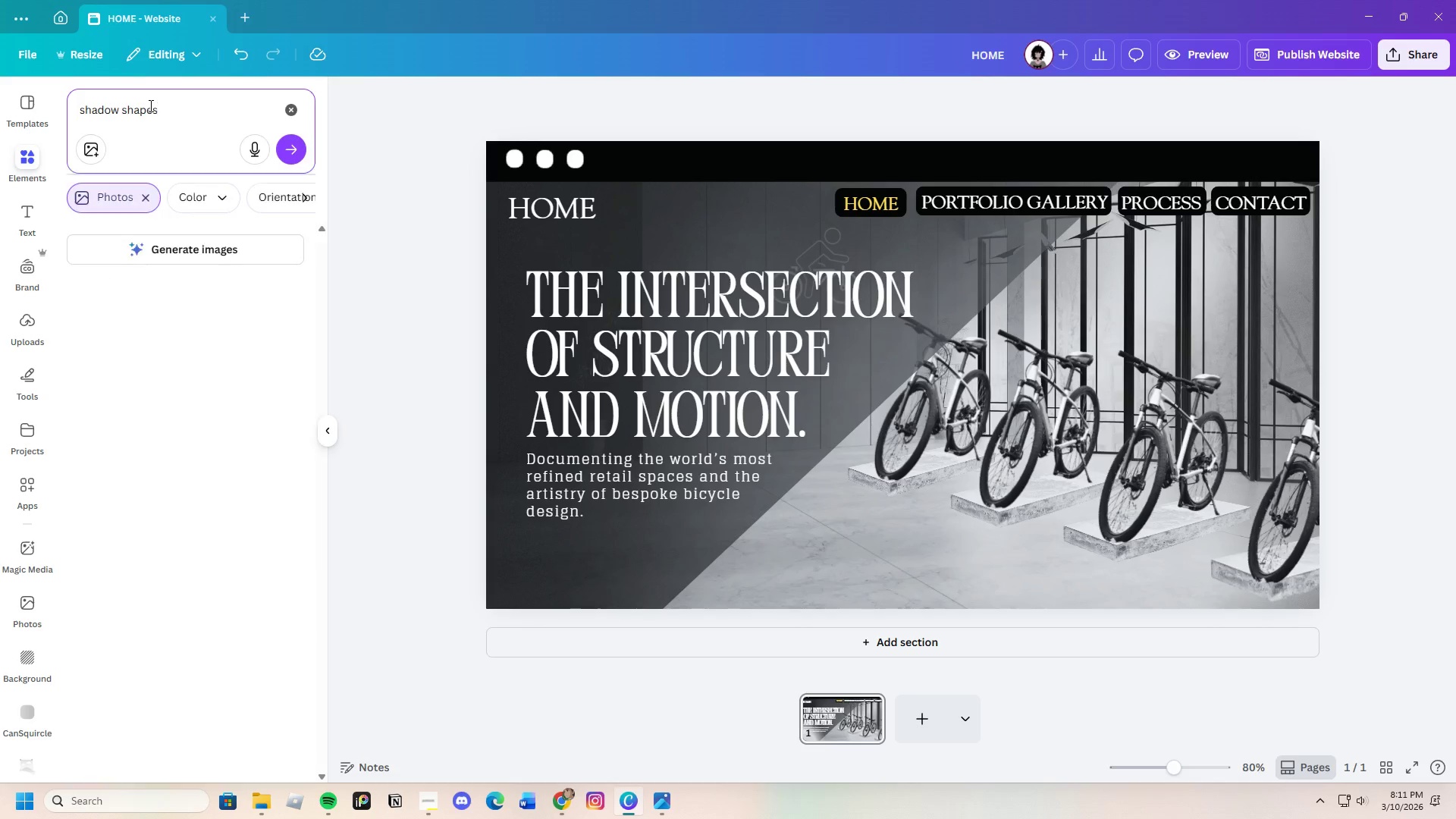 
key(Enter)
 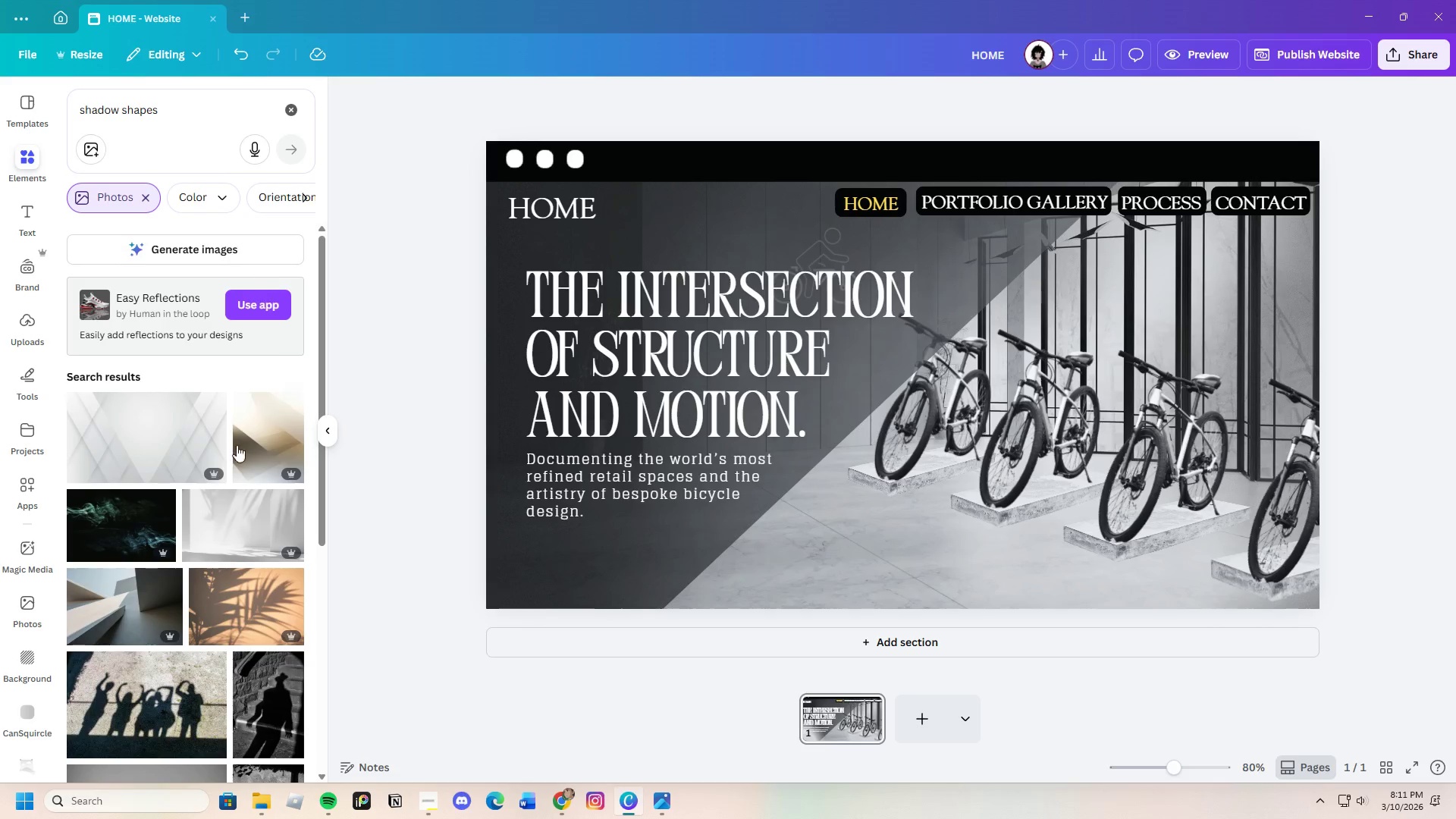 
scroll: coordinate [193, 585], scroll_direction: down, amount: 27.0
 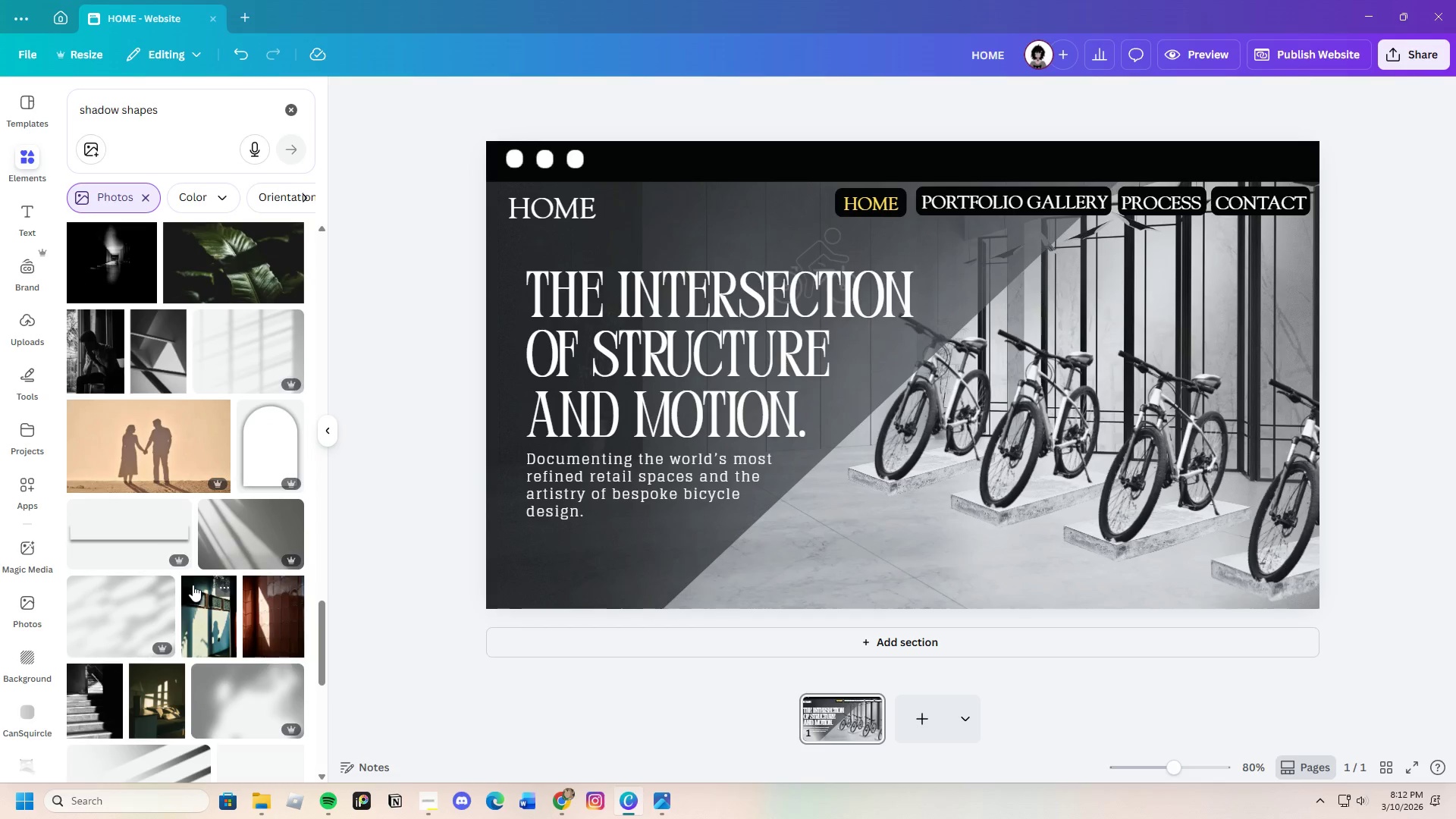 
scroll: coordinate [174, 599], scroll_direction: down, amount: 20.0
 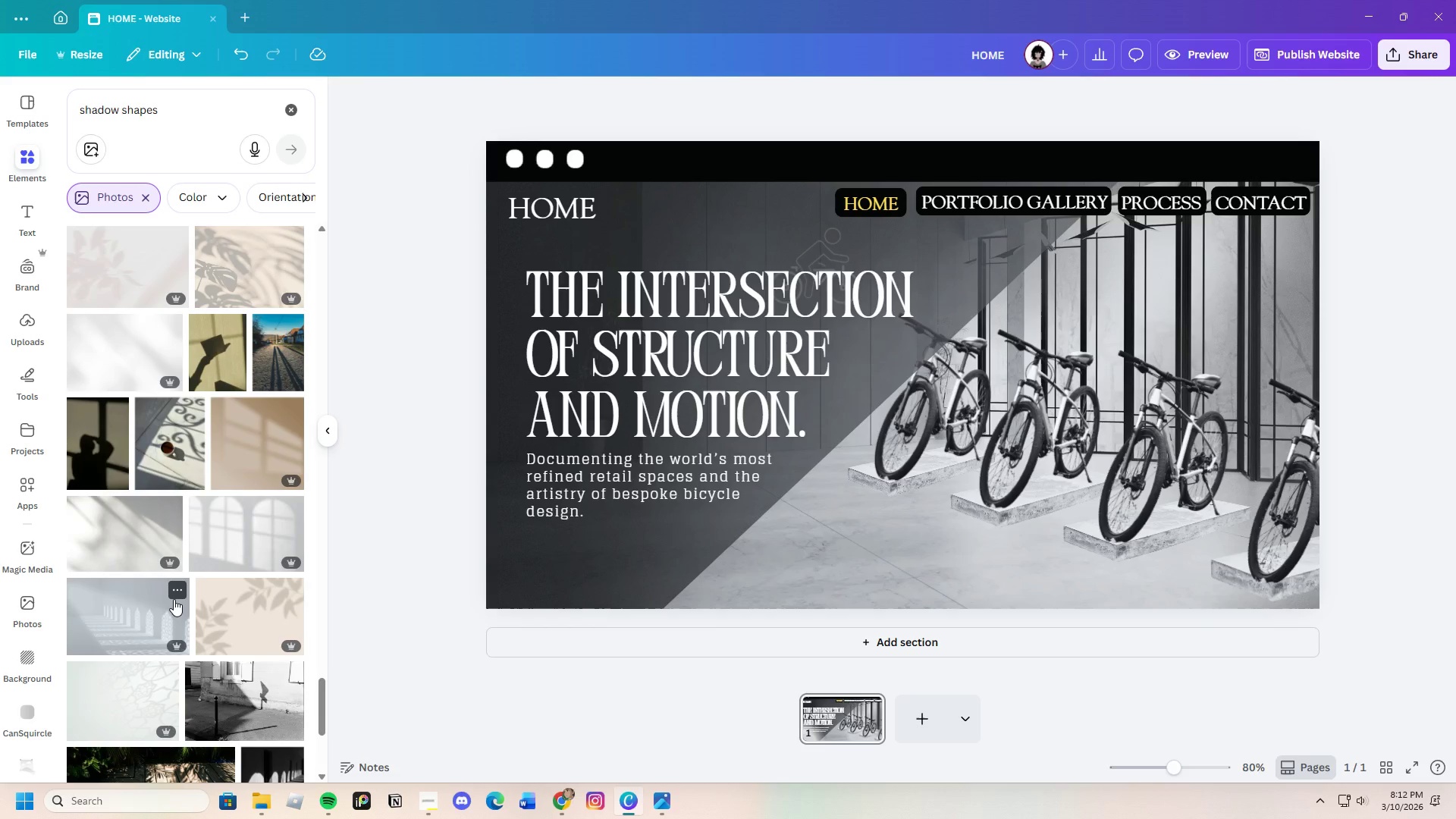 
wait(21.1)
 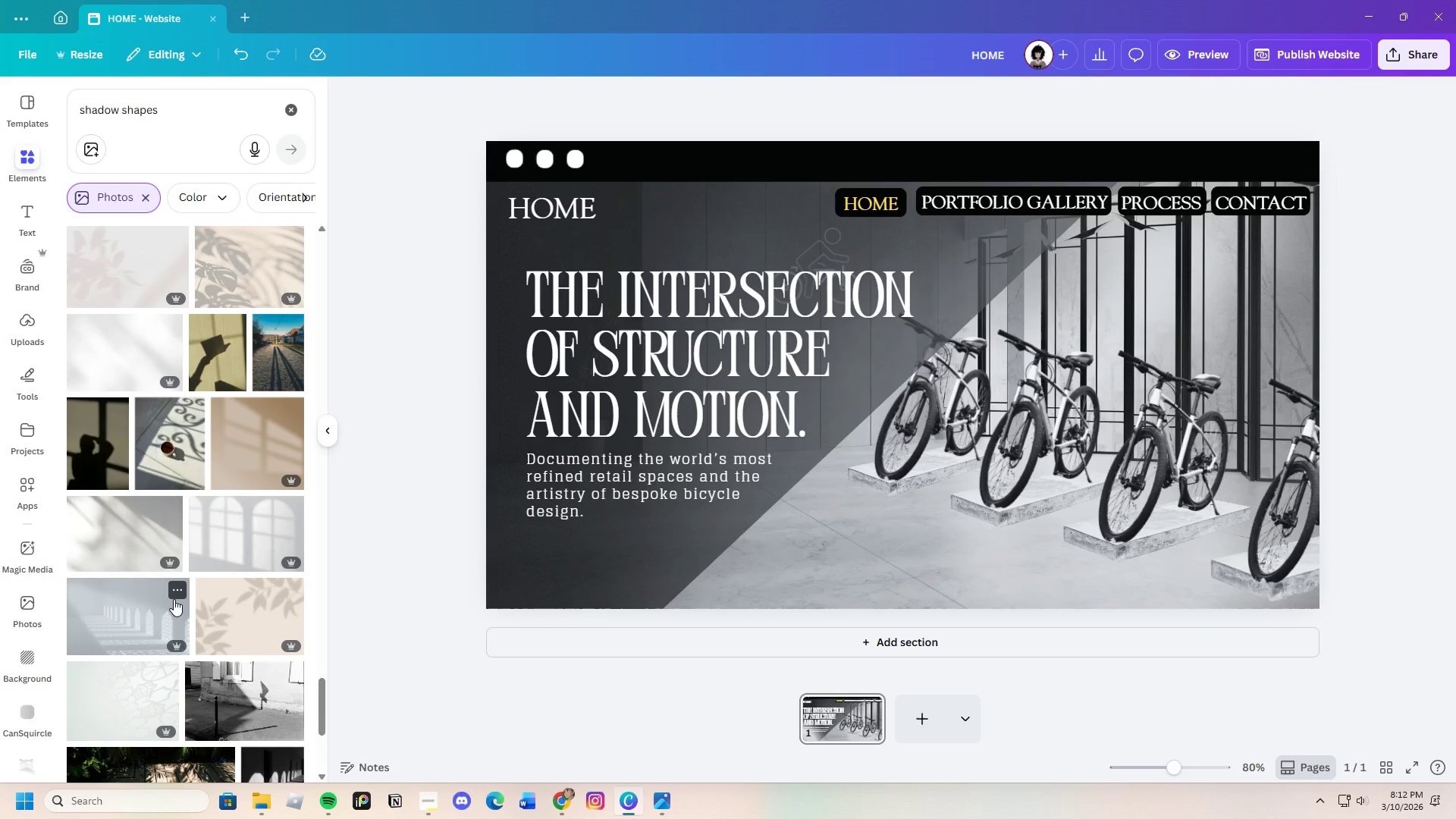 
scroll: coordinate [128, 666], scroll_direction: down, amount: 12.0
 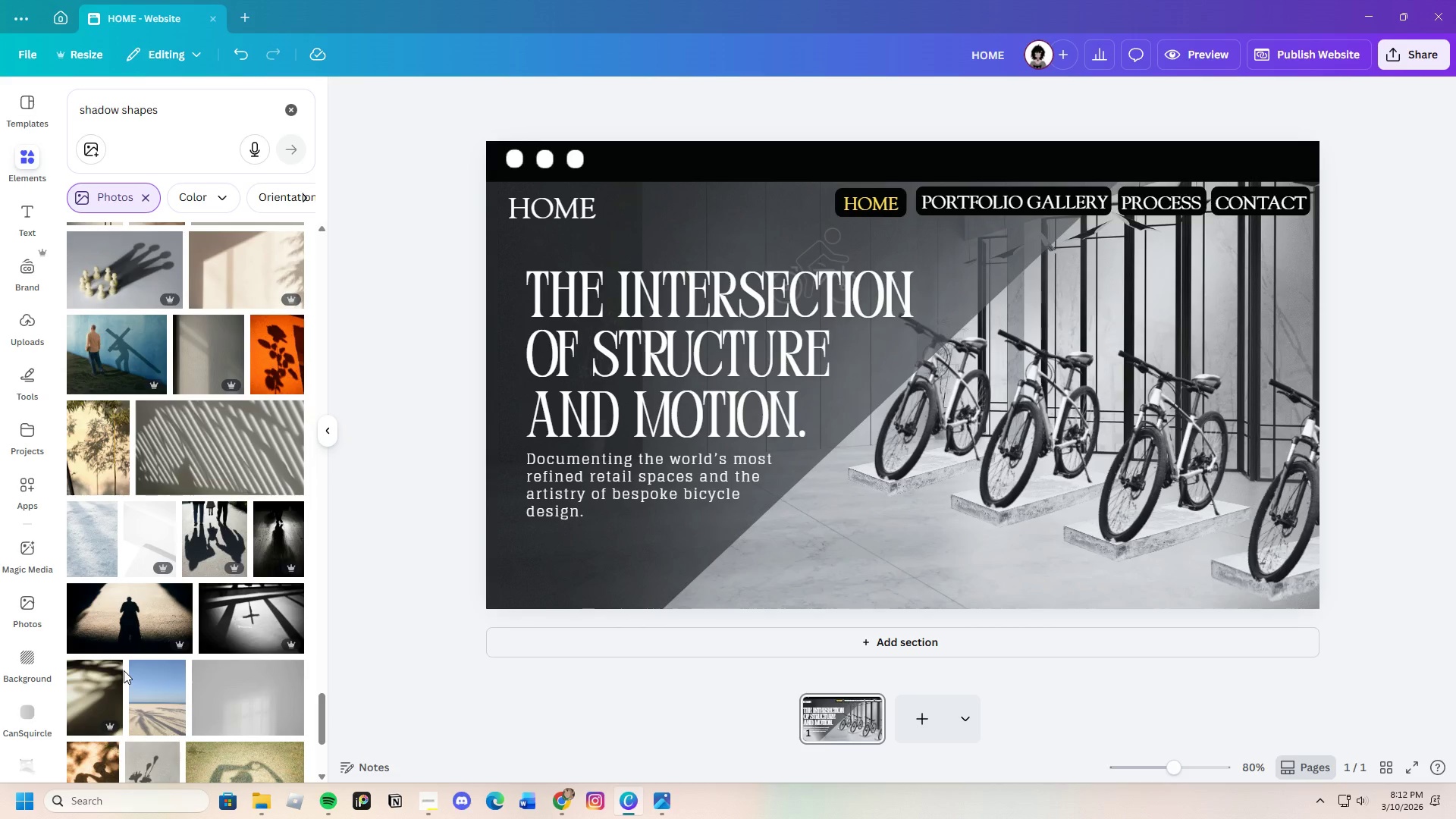 
wait(13.82)
 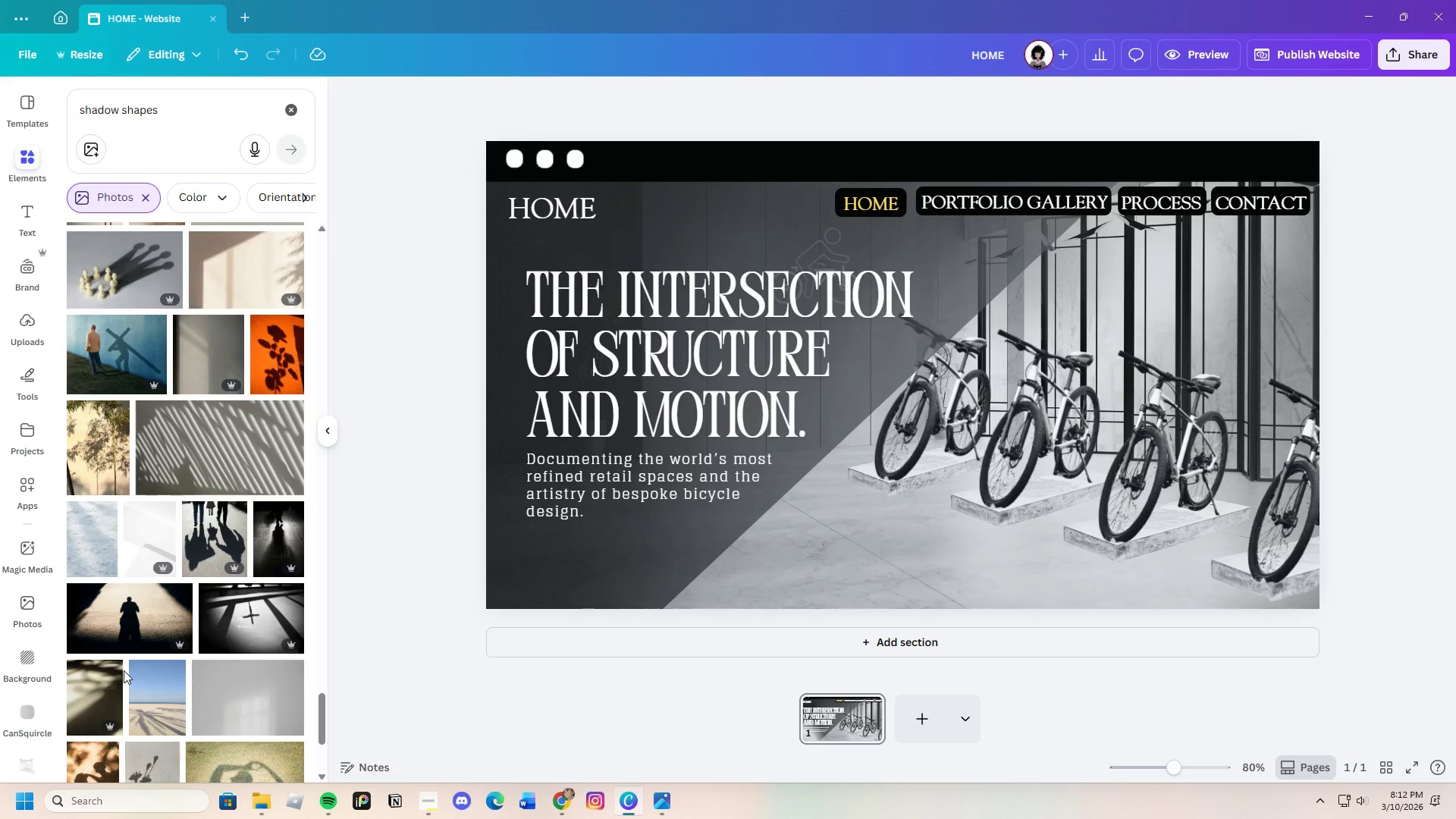 
scroll: coordinate [185, 639], scroll_direction: down, amount: 19.0
 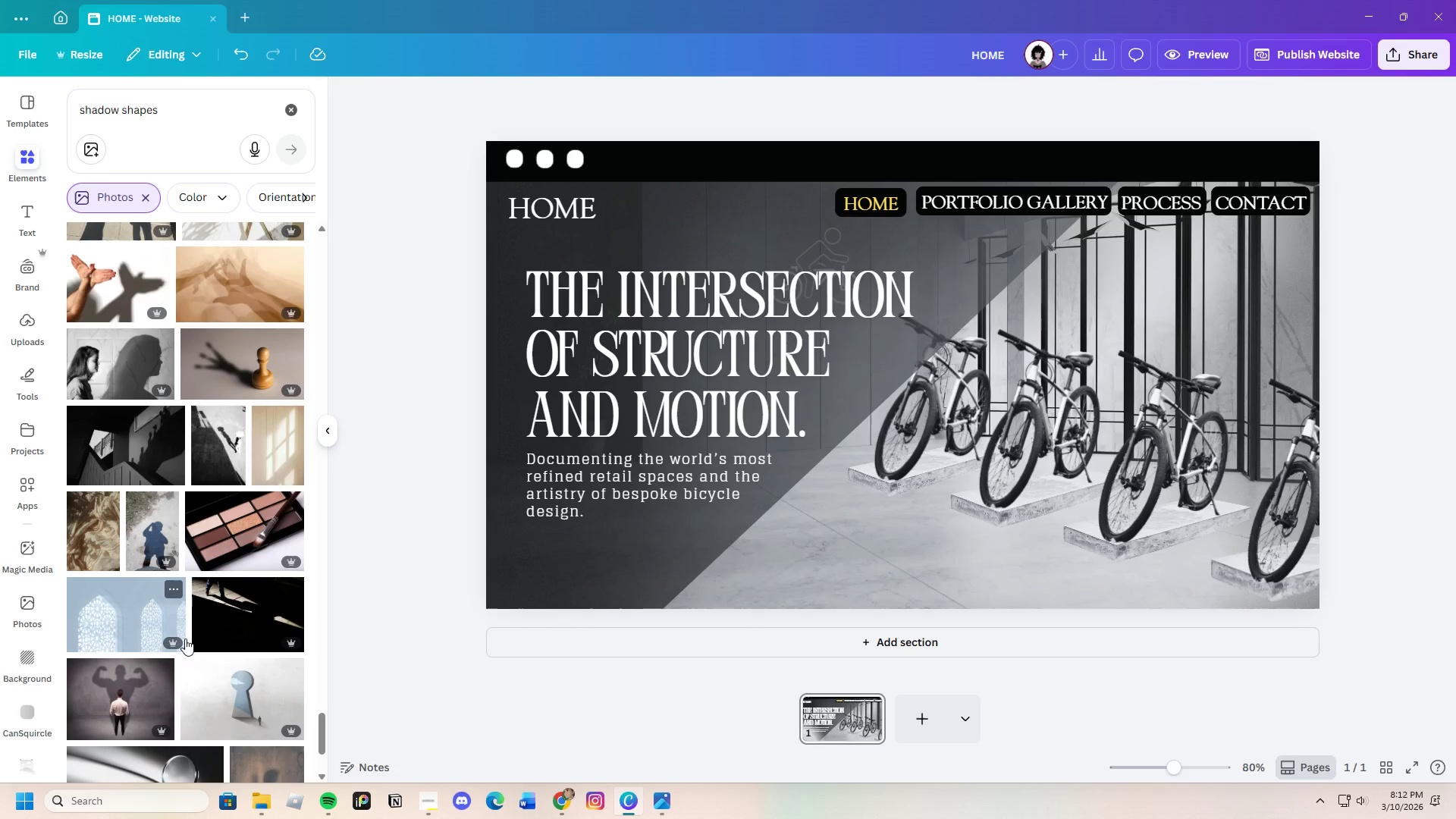 
scroll: coordinate [185, 636], scroll_direction: down, amount: 17.0
 